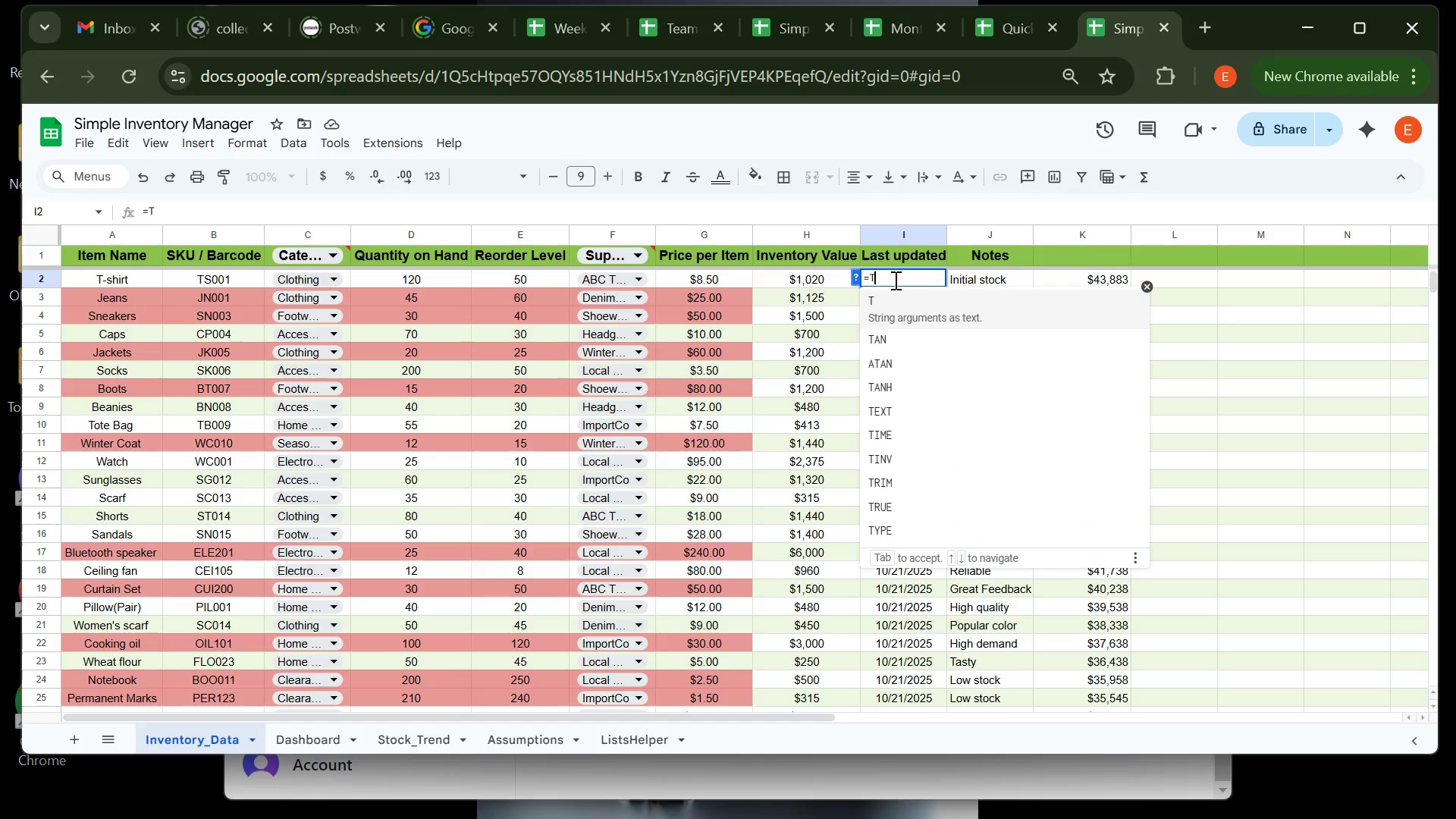 
key(Backspace)
 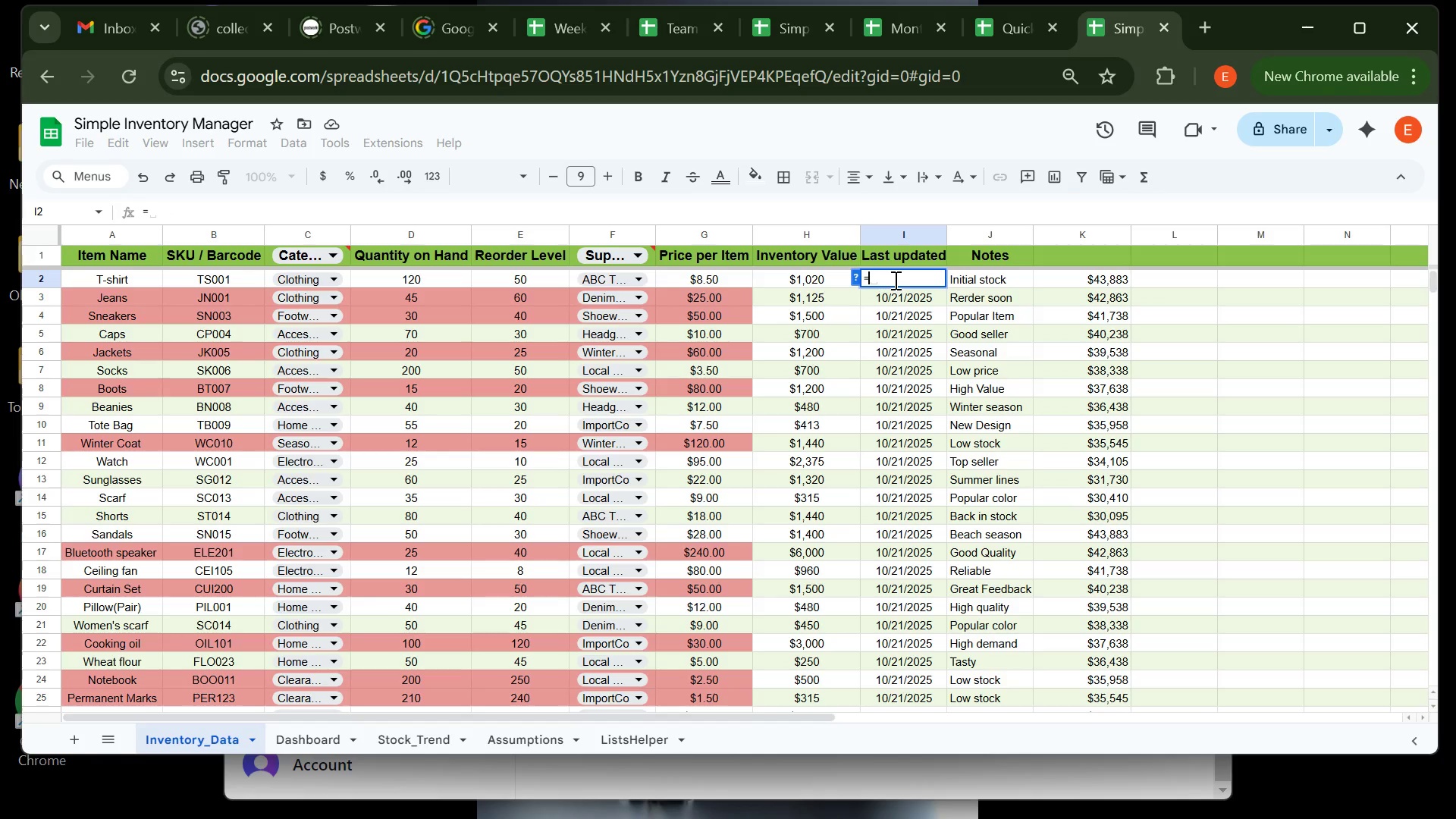 
key(Backspace)
 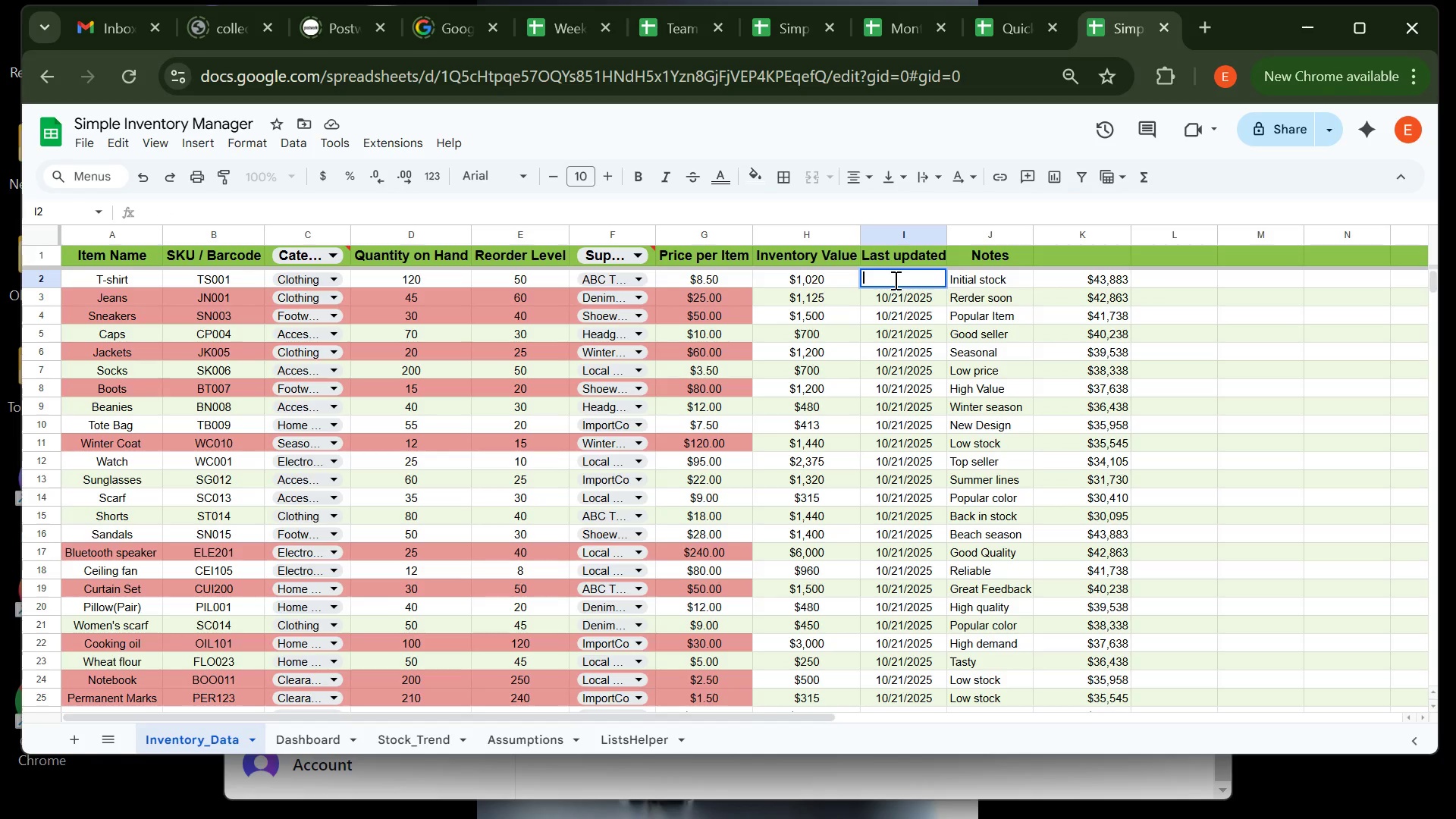 
key(Backspace)
 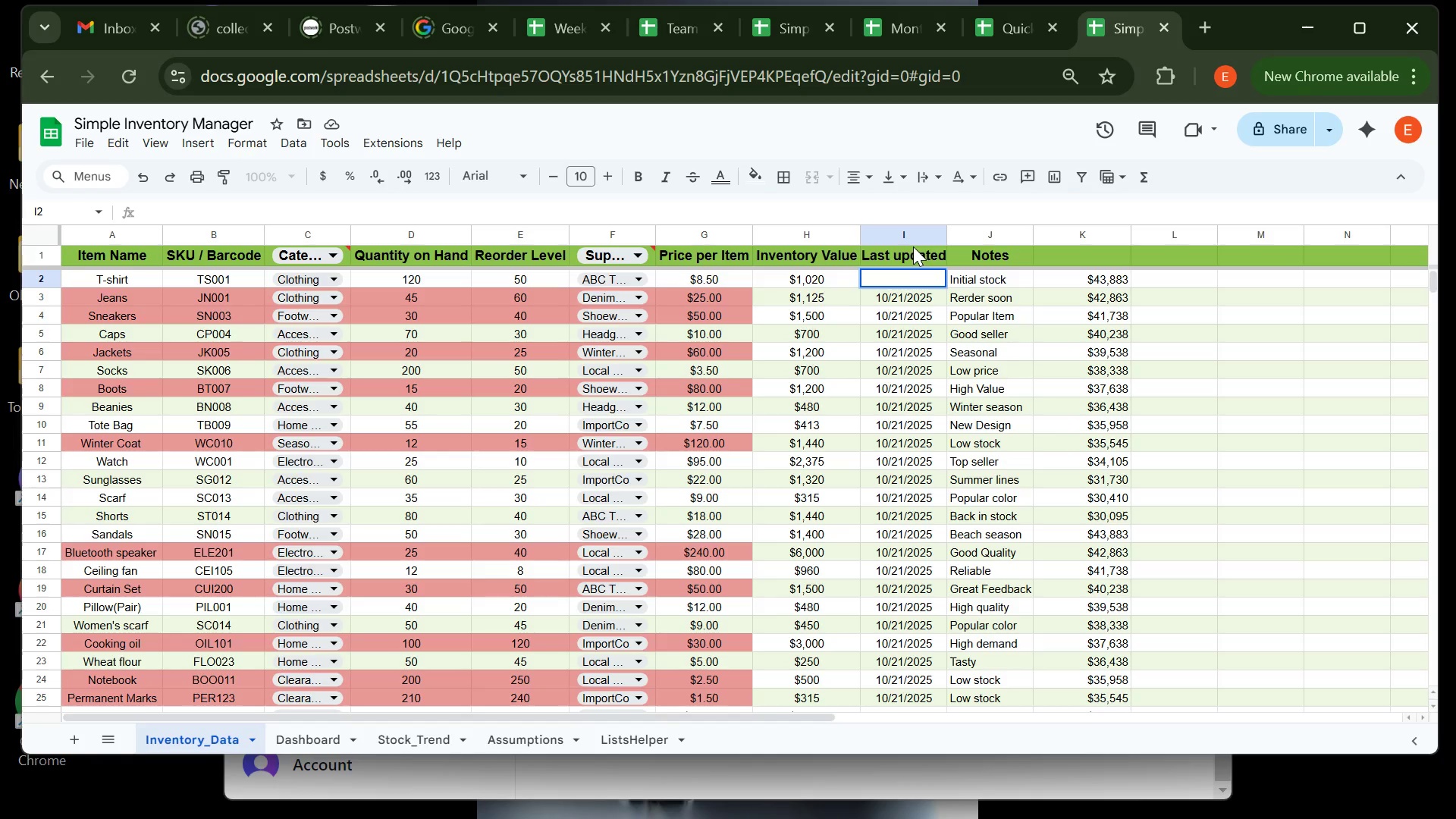 
left_click([911, 235])
 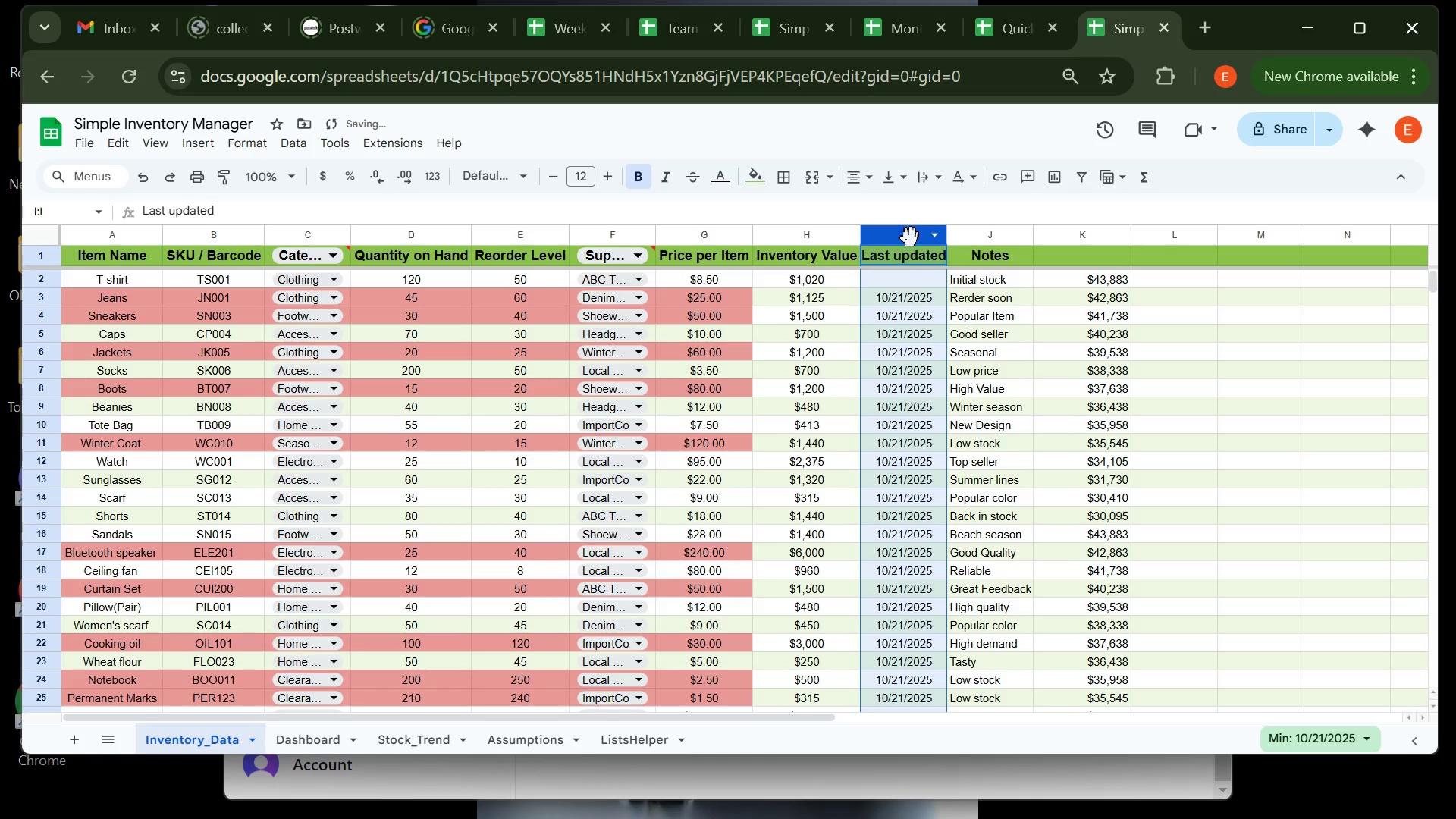 
right_click([911, 238])
 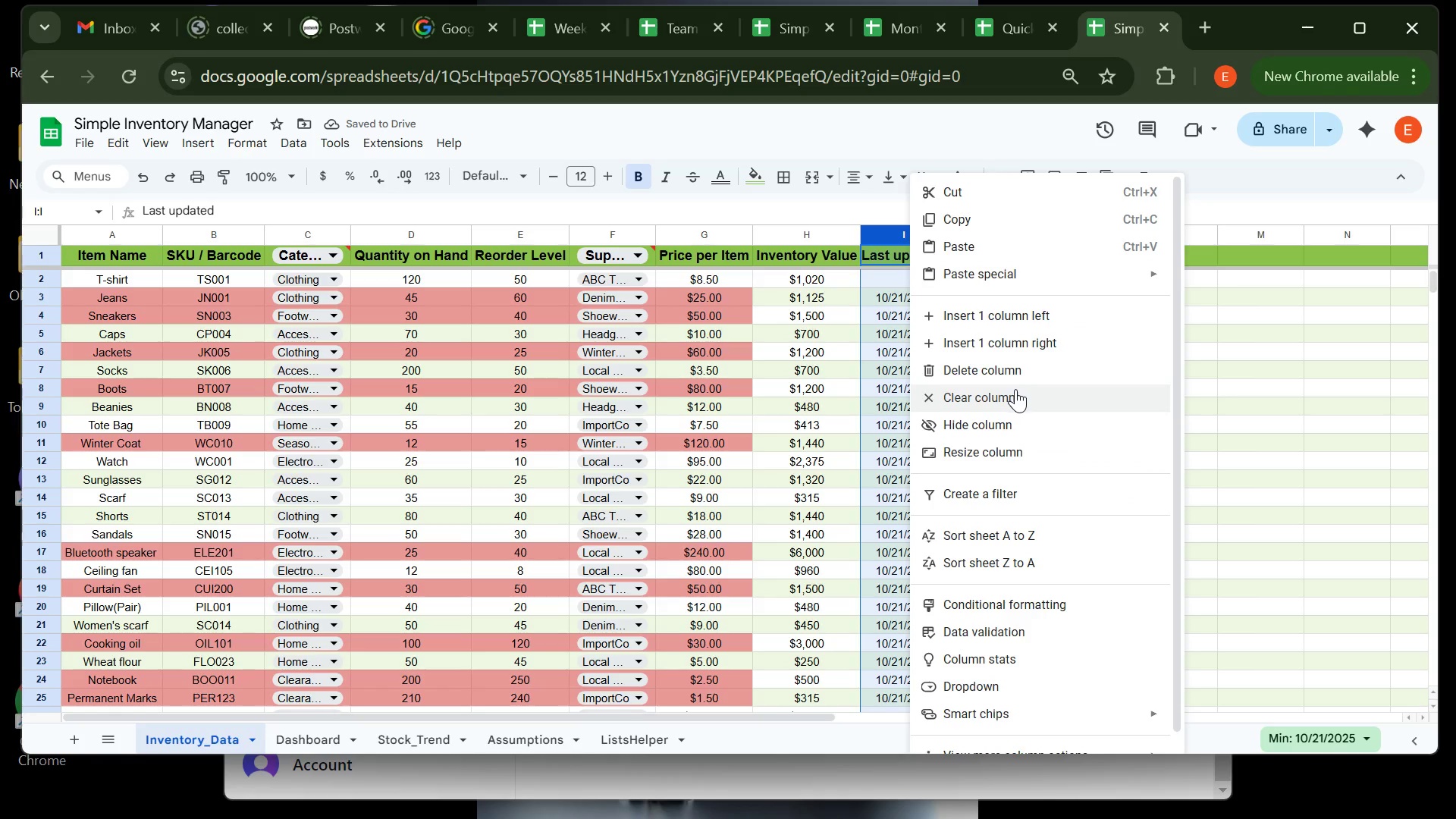 
left_click([1015, 389])
 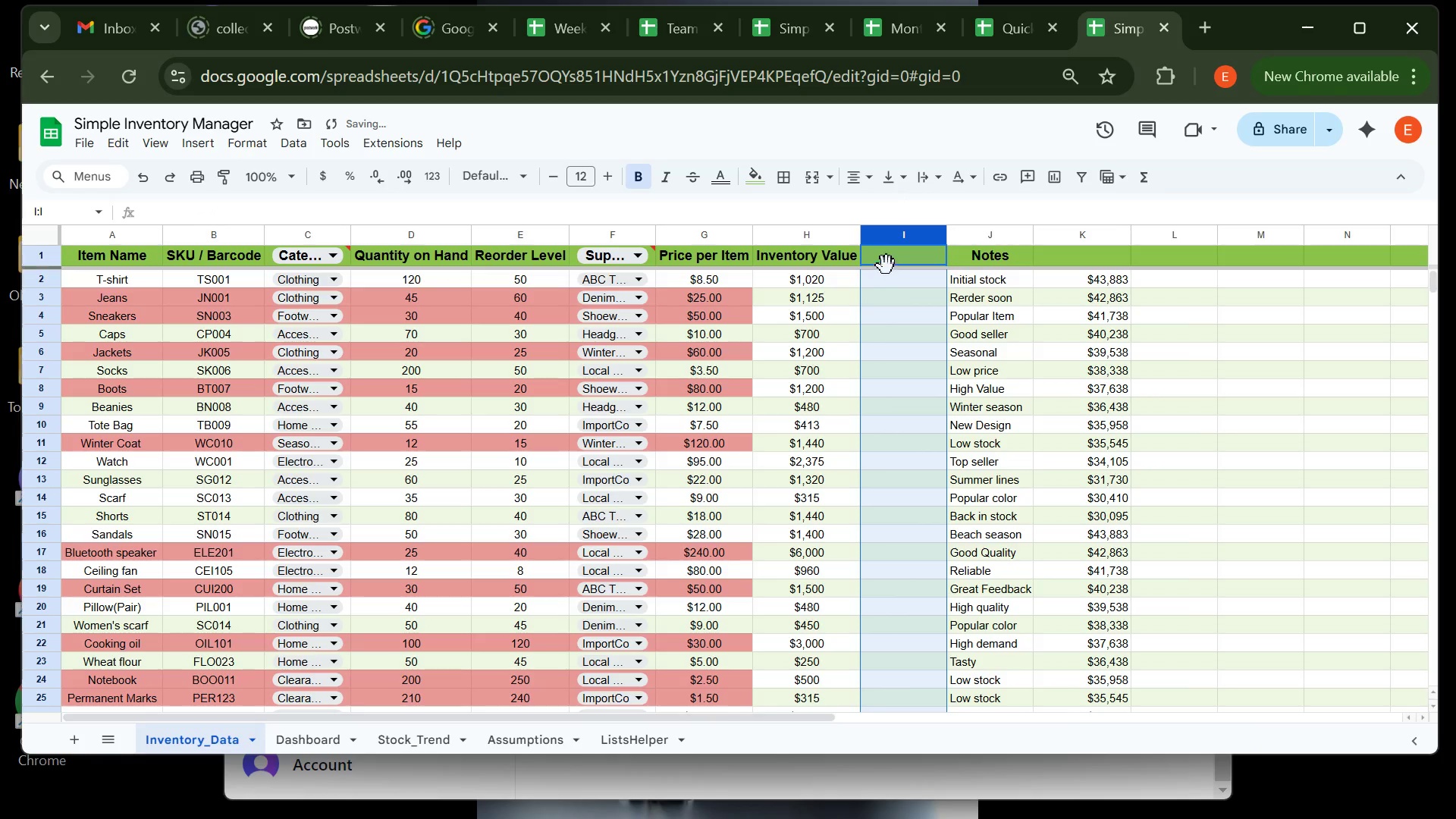 
left_click([887, 261])
 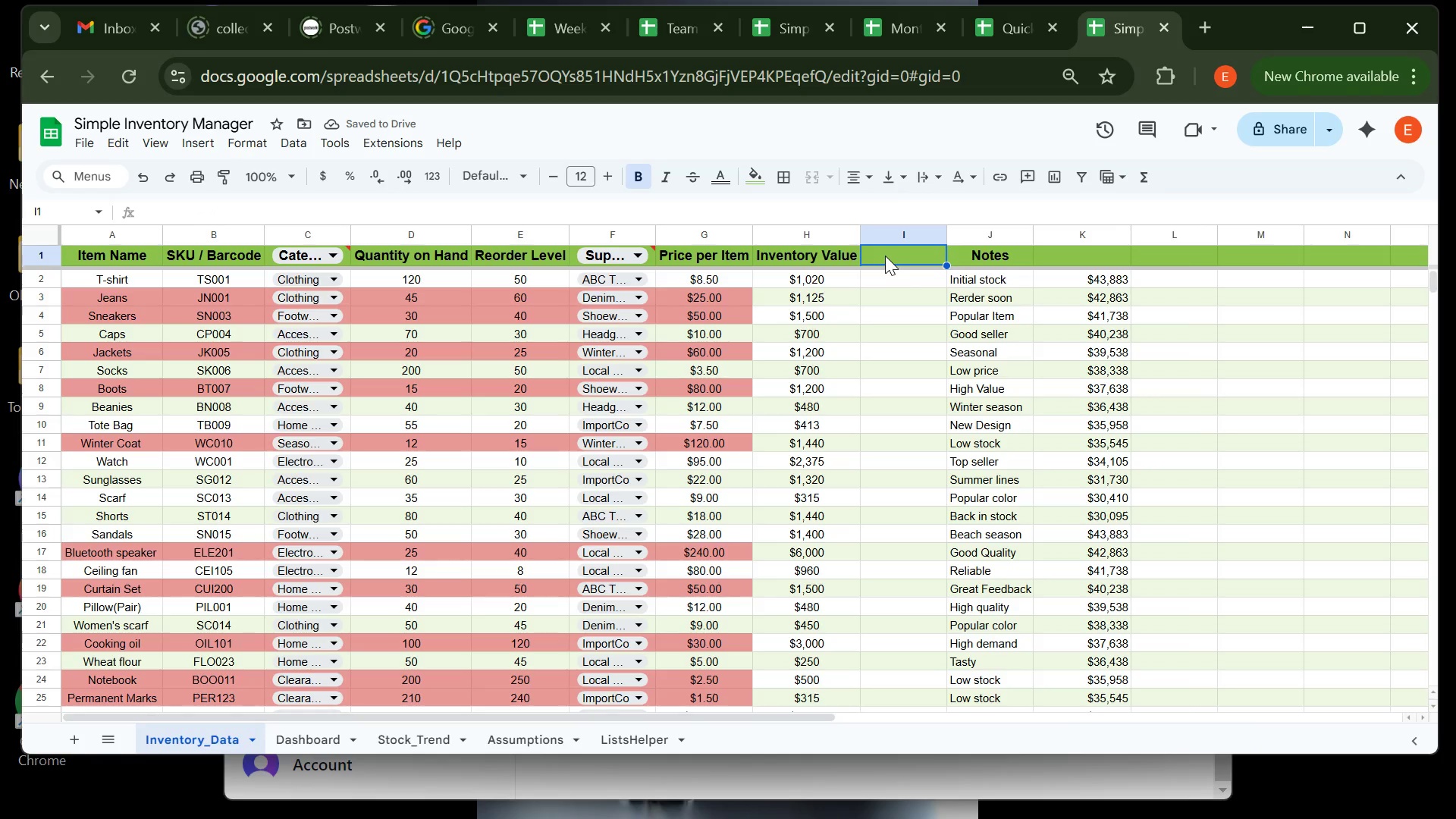 
type(lAST )
key(Backspace)
key(Backspace)
key(Backspace)
type(Last Ups)
key(Backspace)
type(dates )
key(Backspace)
type(d)
key(Backspace)
key(Backspace)
type(d)
 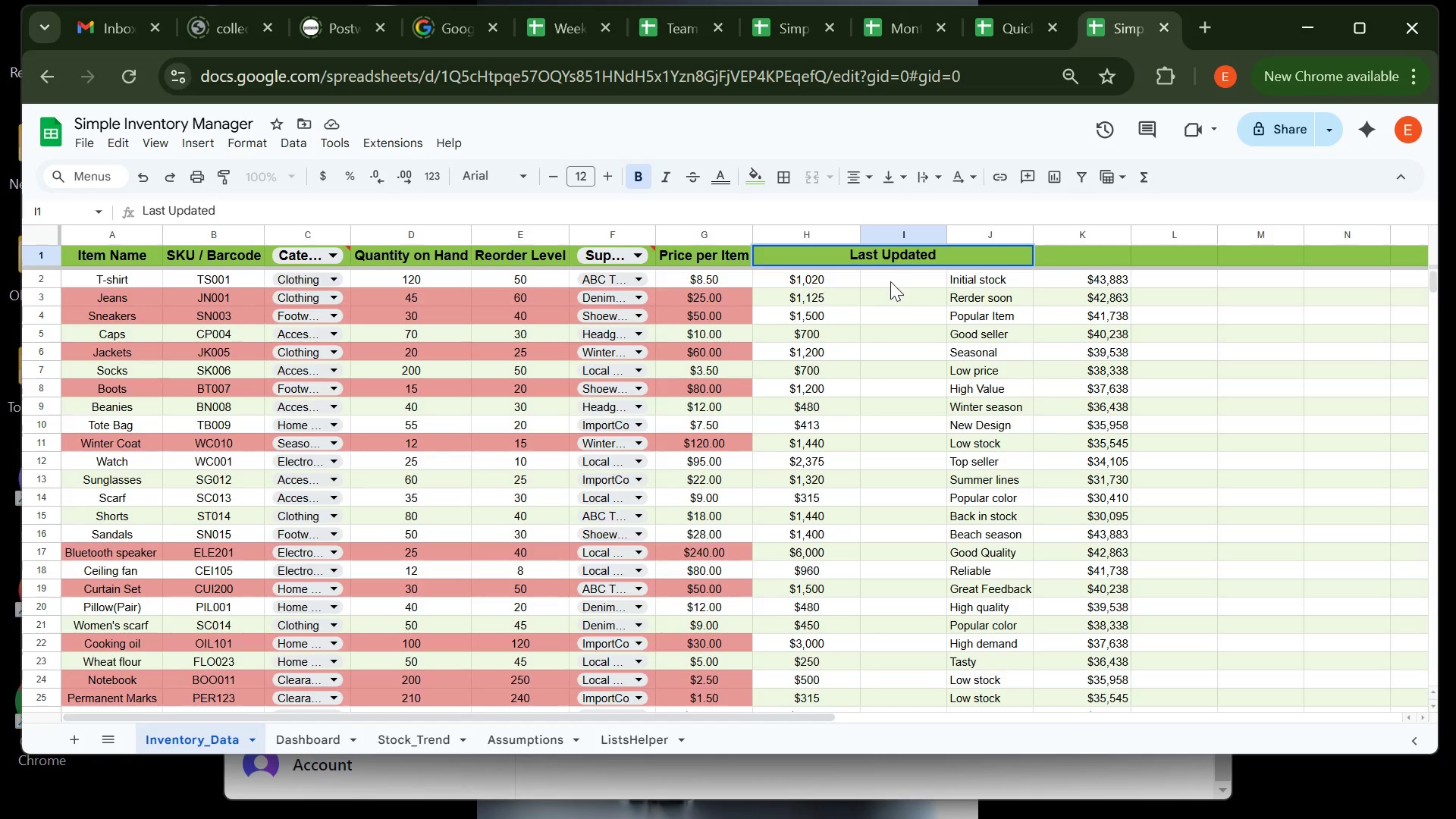 
left_click([896, 303])
 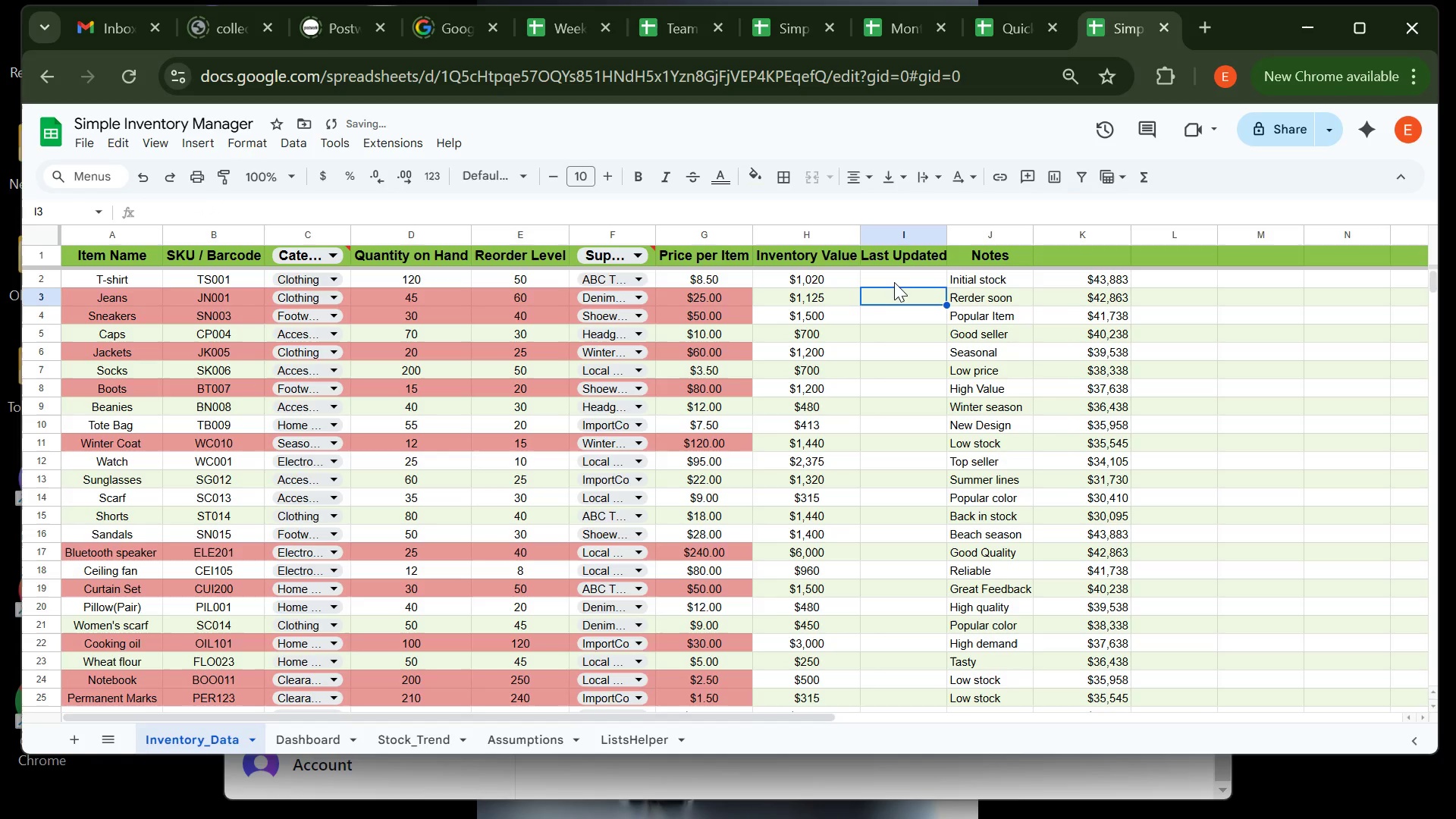 
left_click([894, 282])
 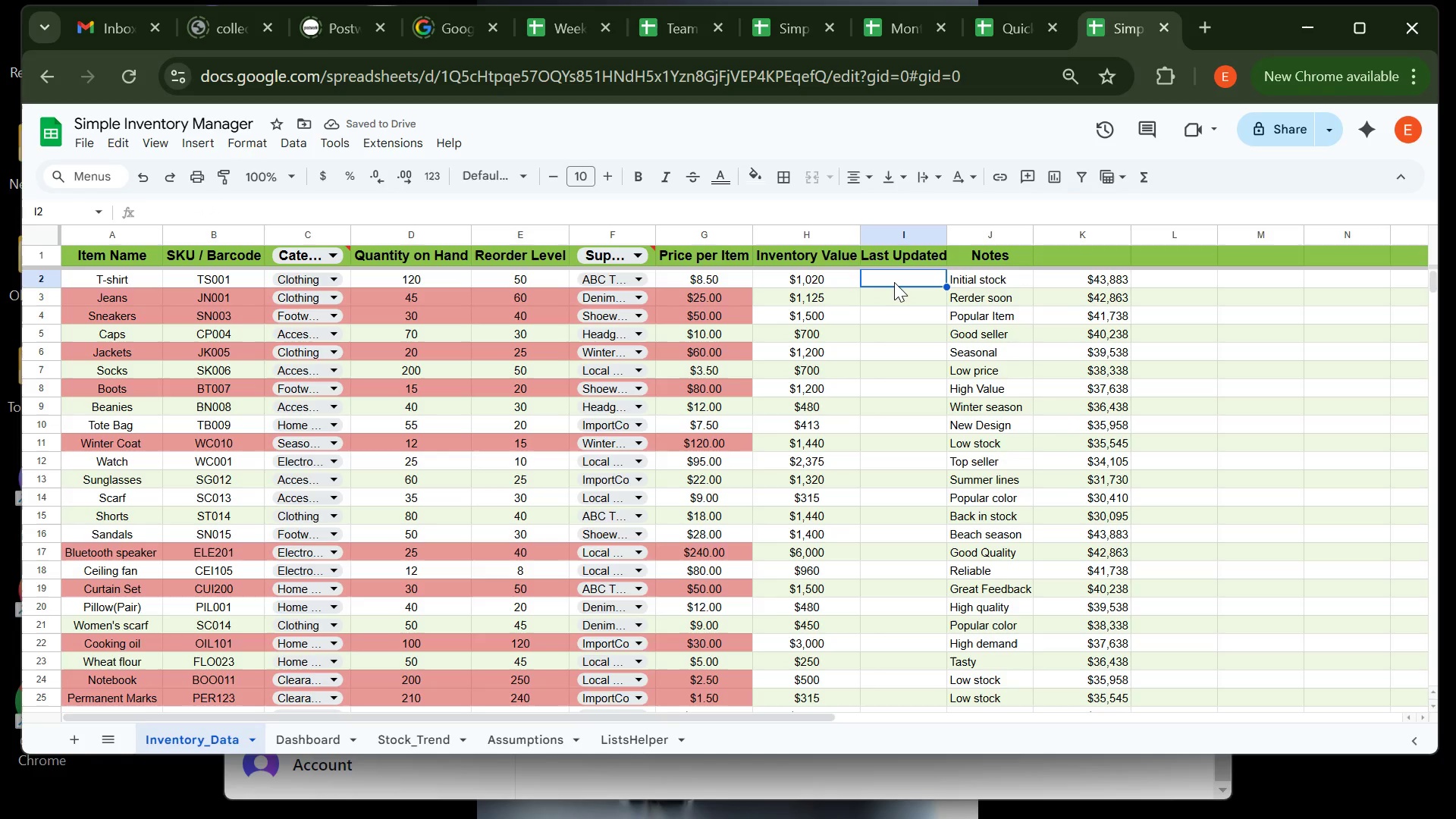 
double_click([894, 282])
 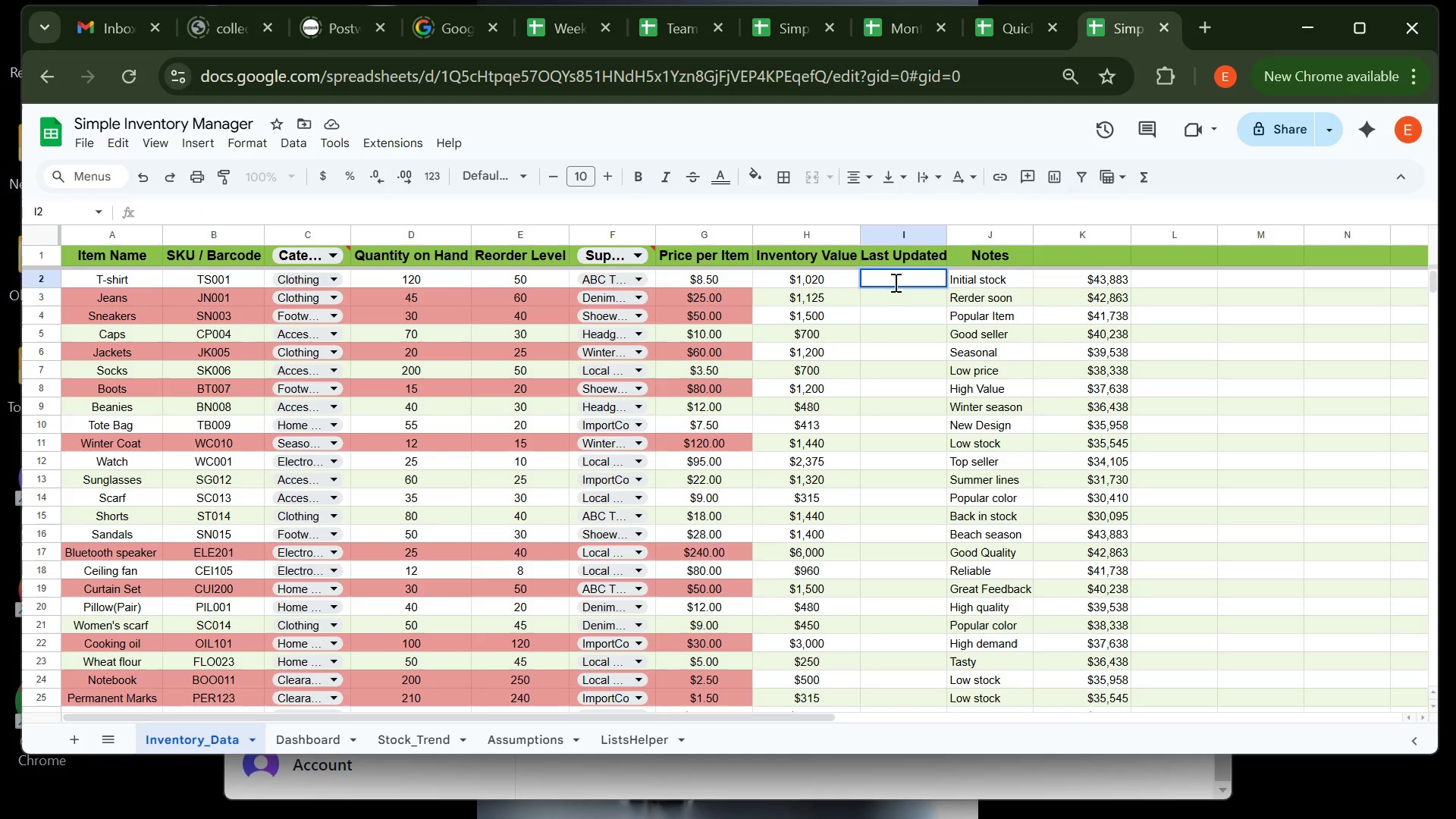 
type(01/10/2025)
 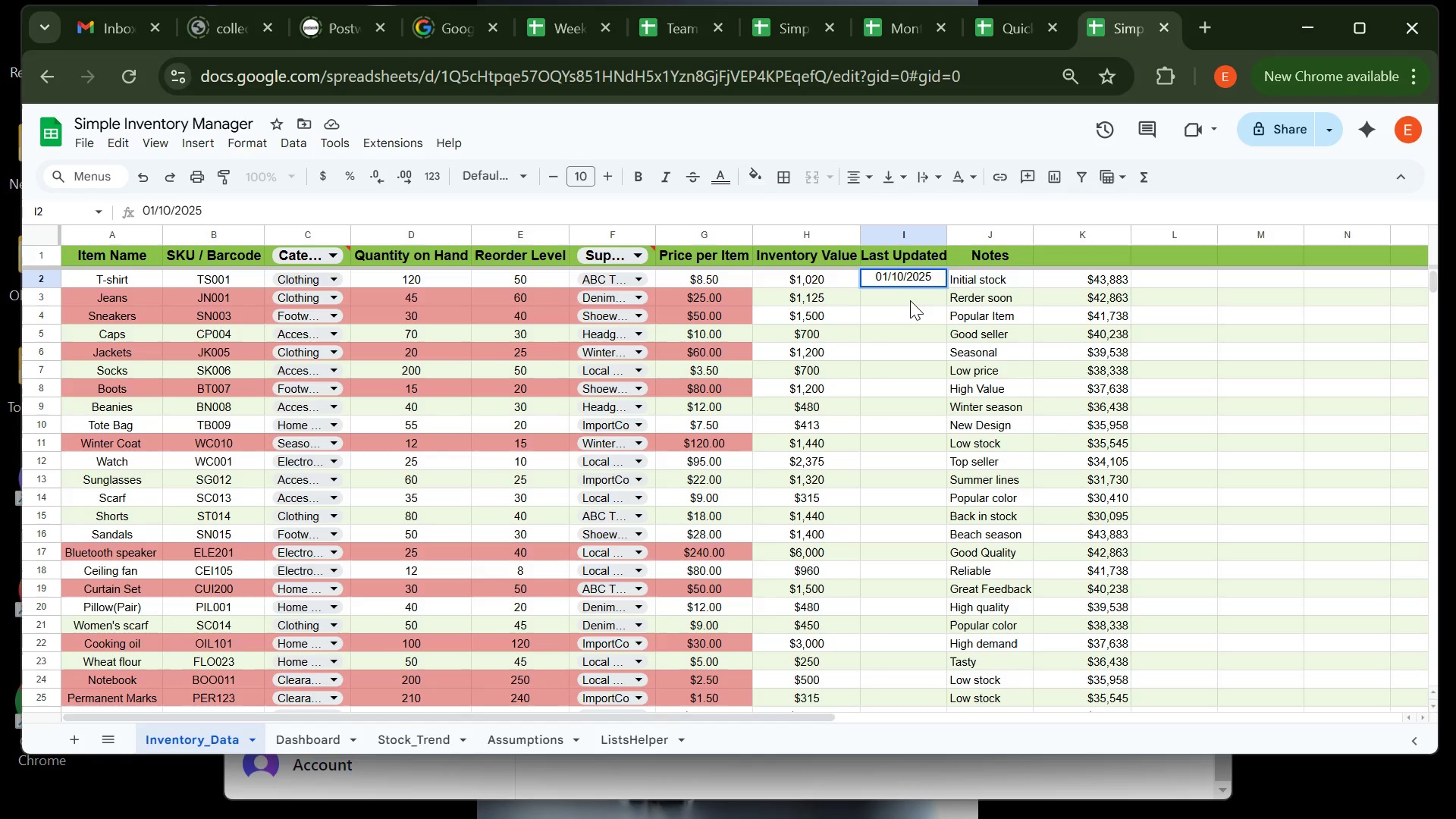 
left_click([910, 300])
 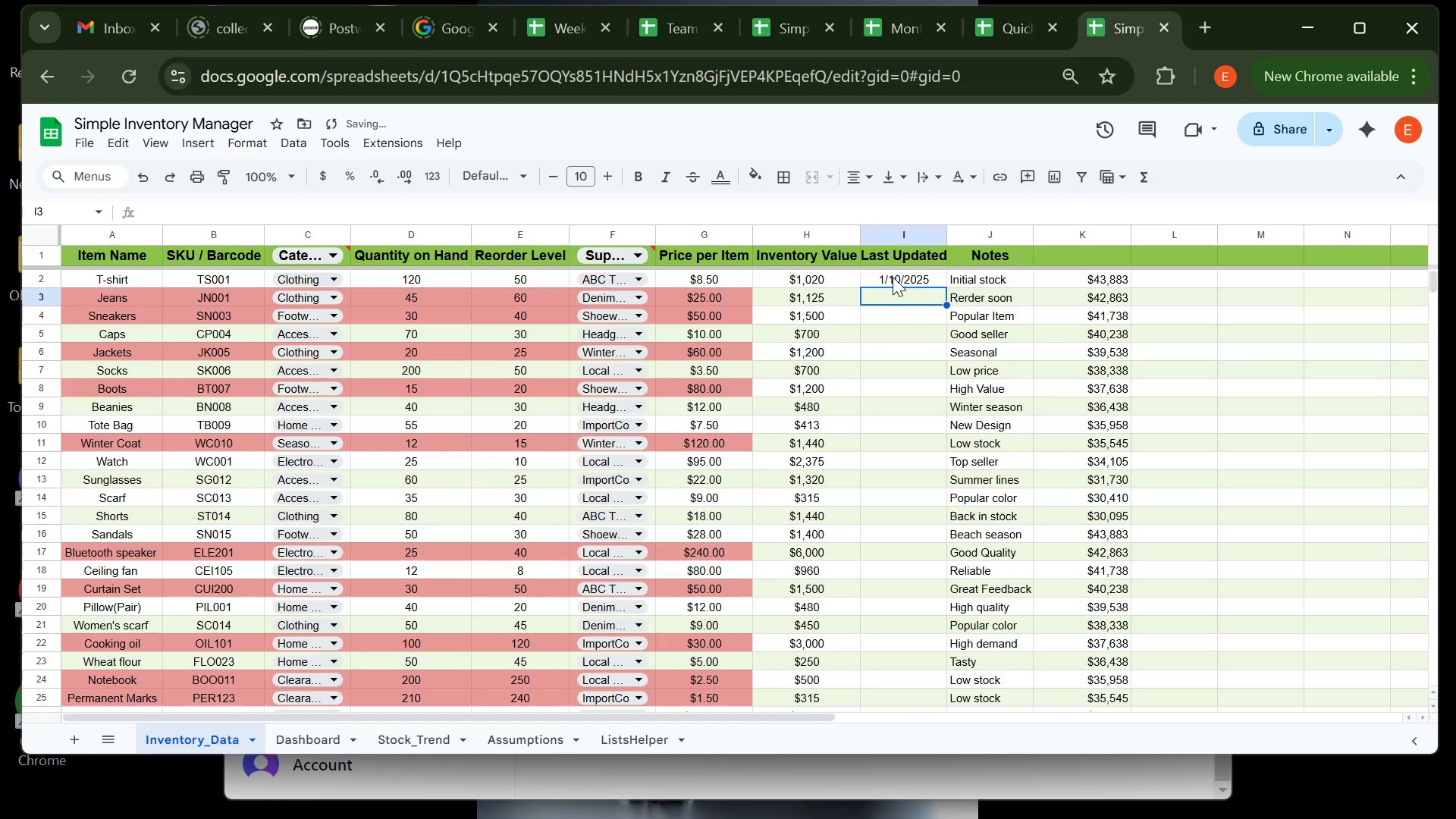 
left_click([893, 277])
 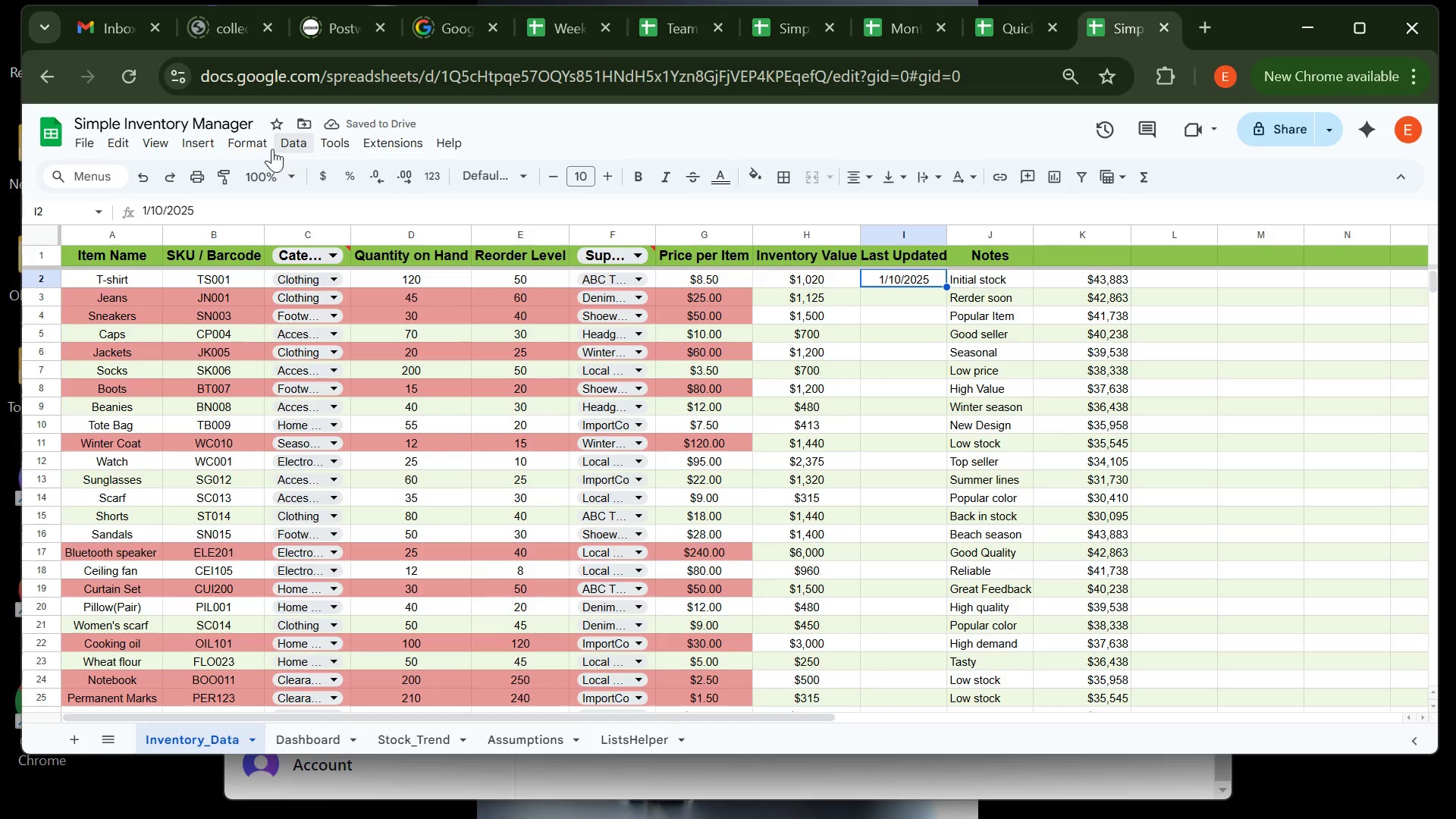 
left_click([259, 146])
 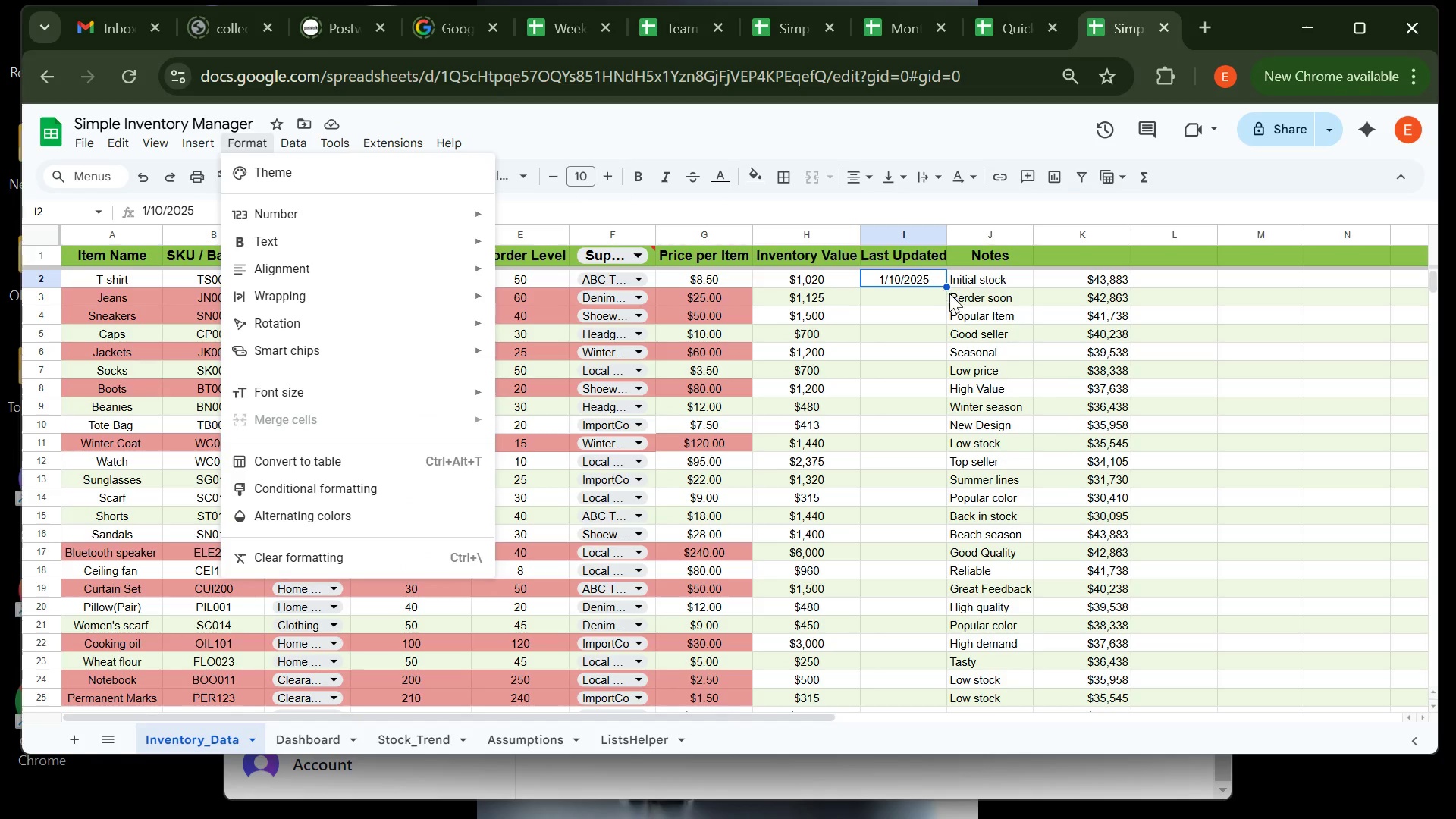 
left_click([946, 292])
 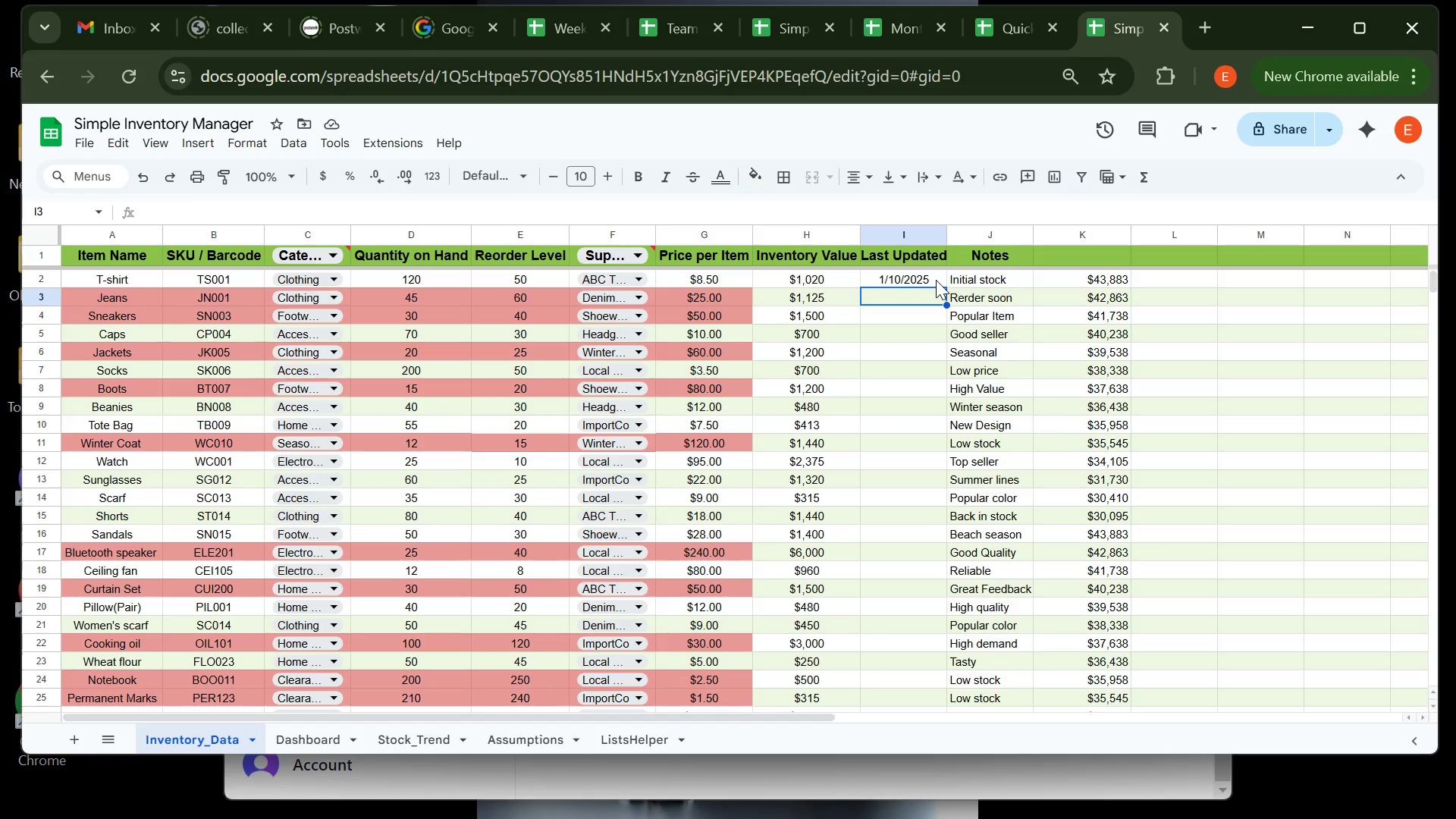 
left_click([936, 280])
 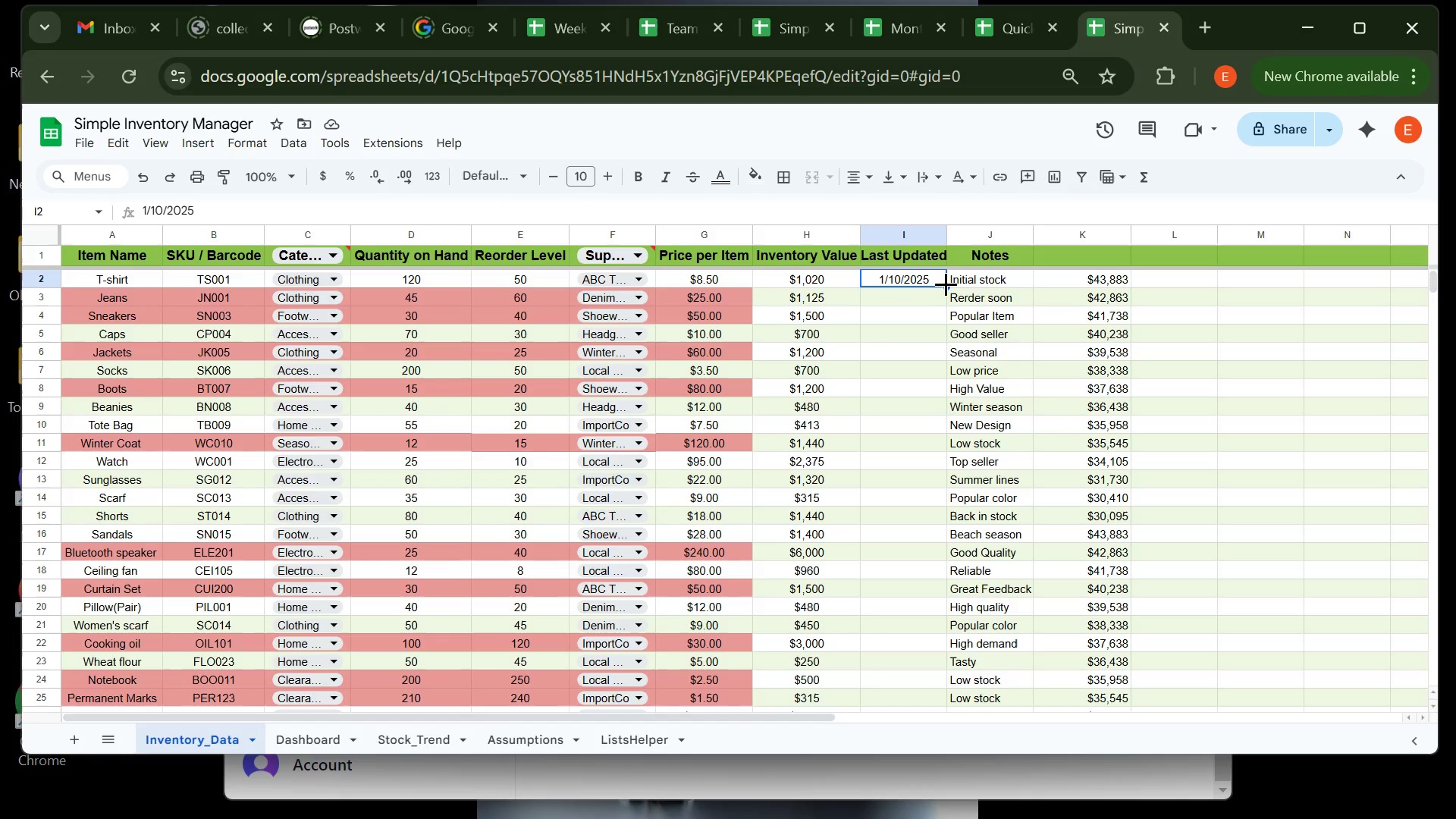 
left_click_drag(start_coordinate=[946, 284], to_coordinate=[944, 368])
 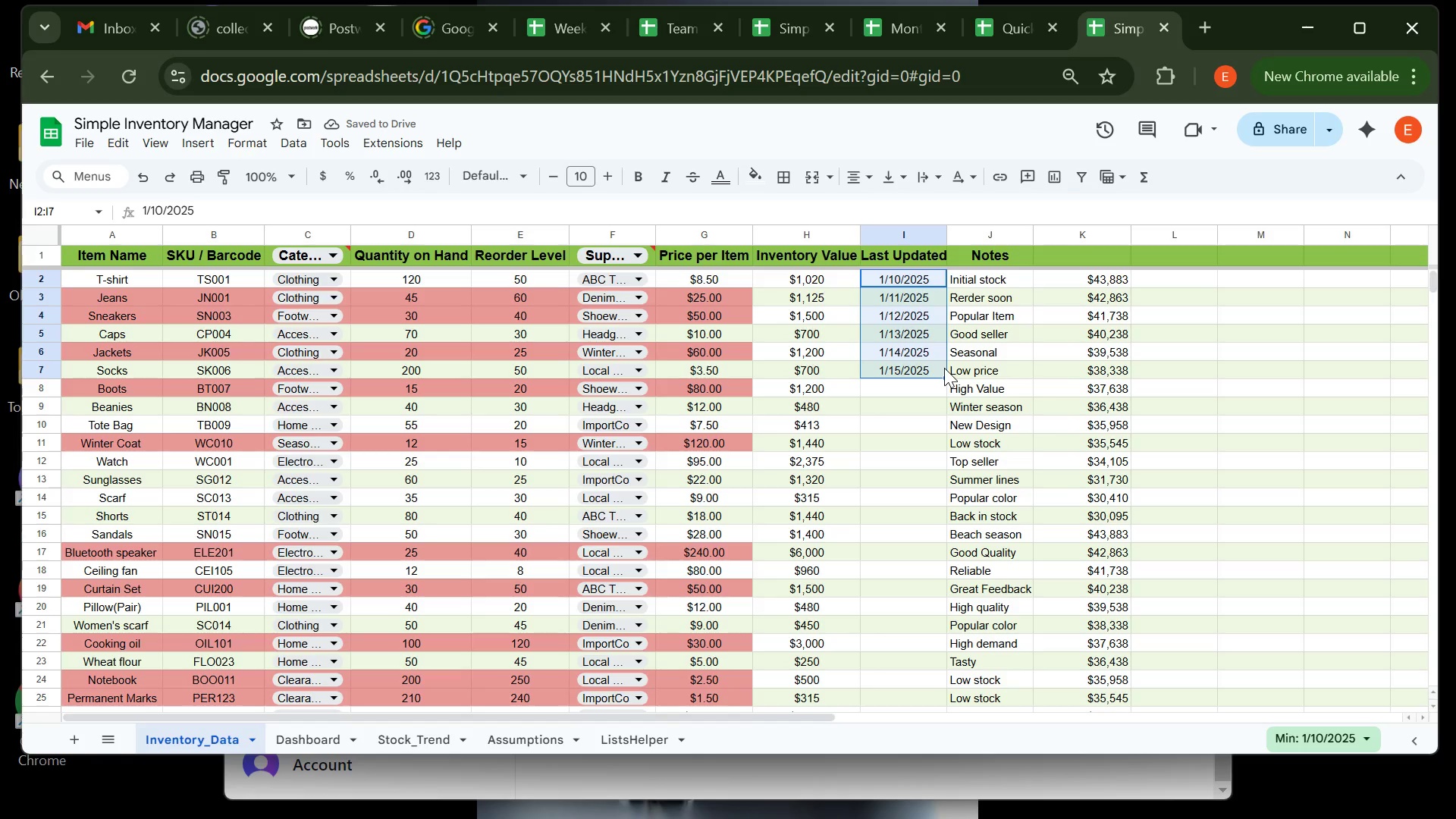 
wait(8.98)
 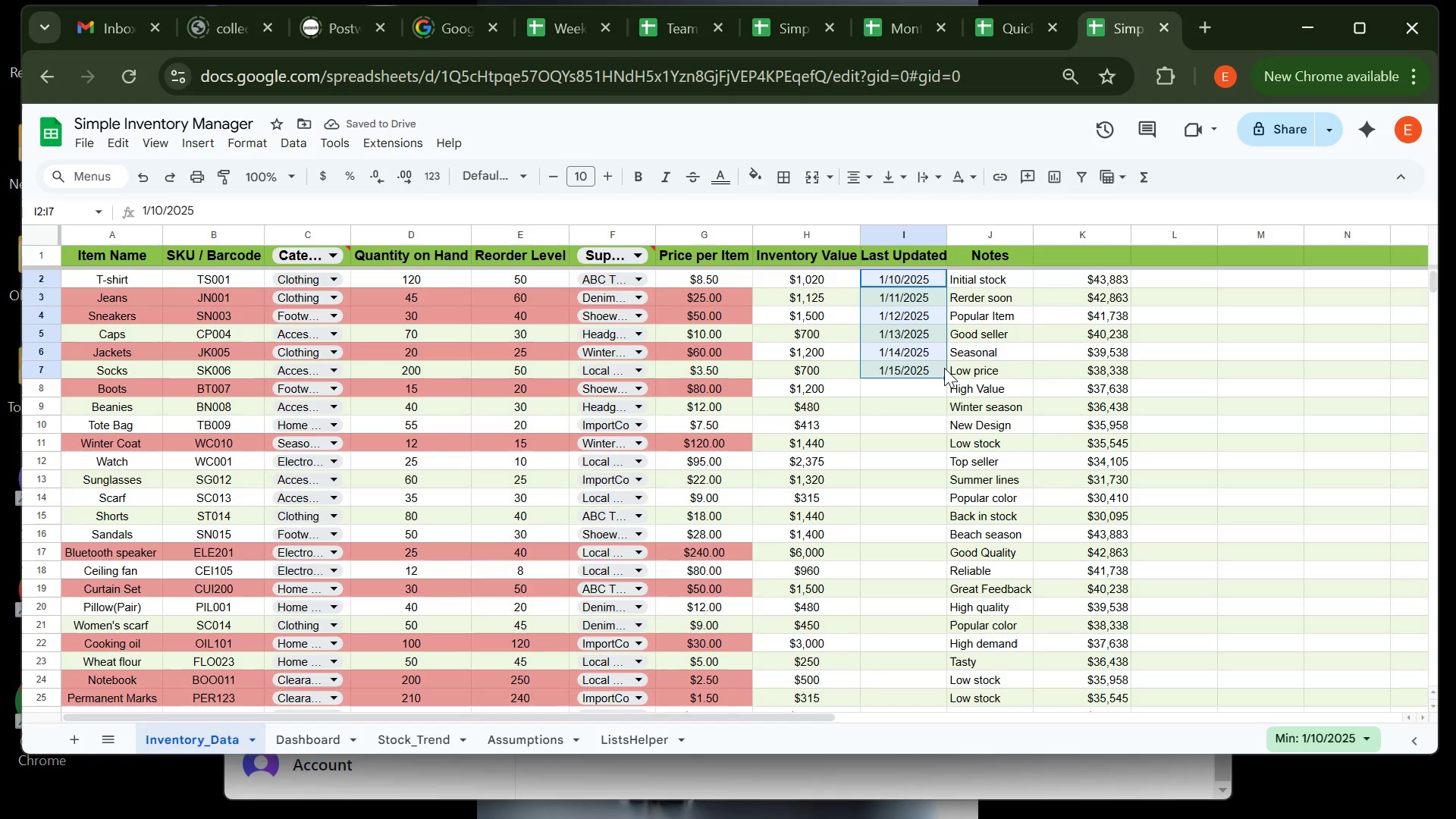 
key(Control+Z)
 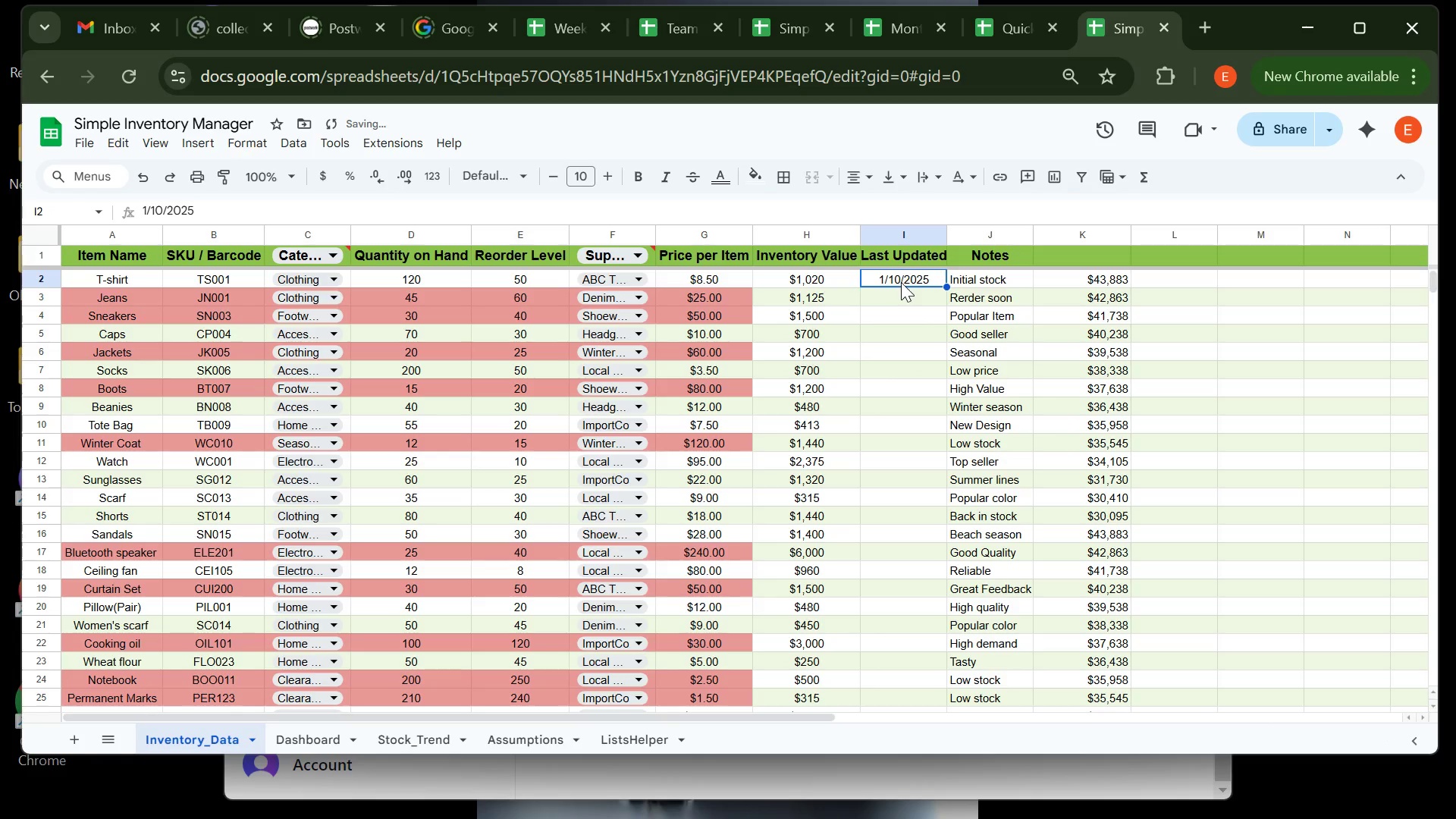 
double_click([901, 282])
 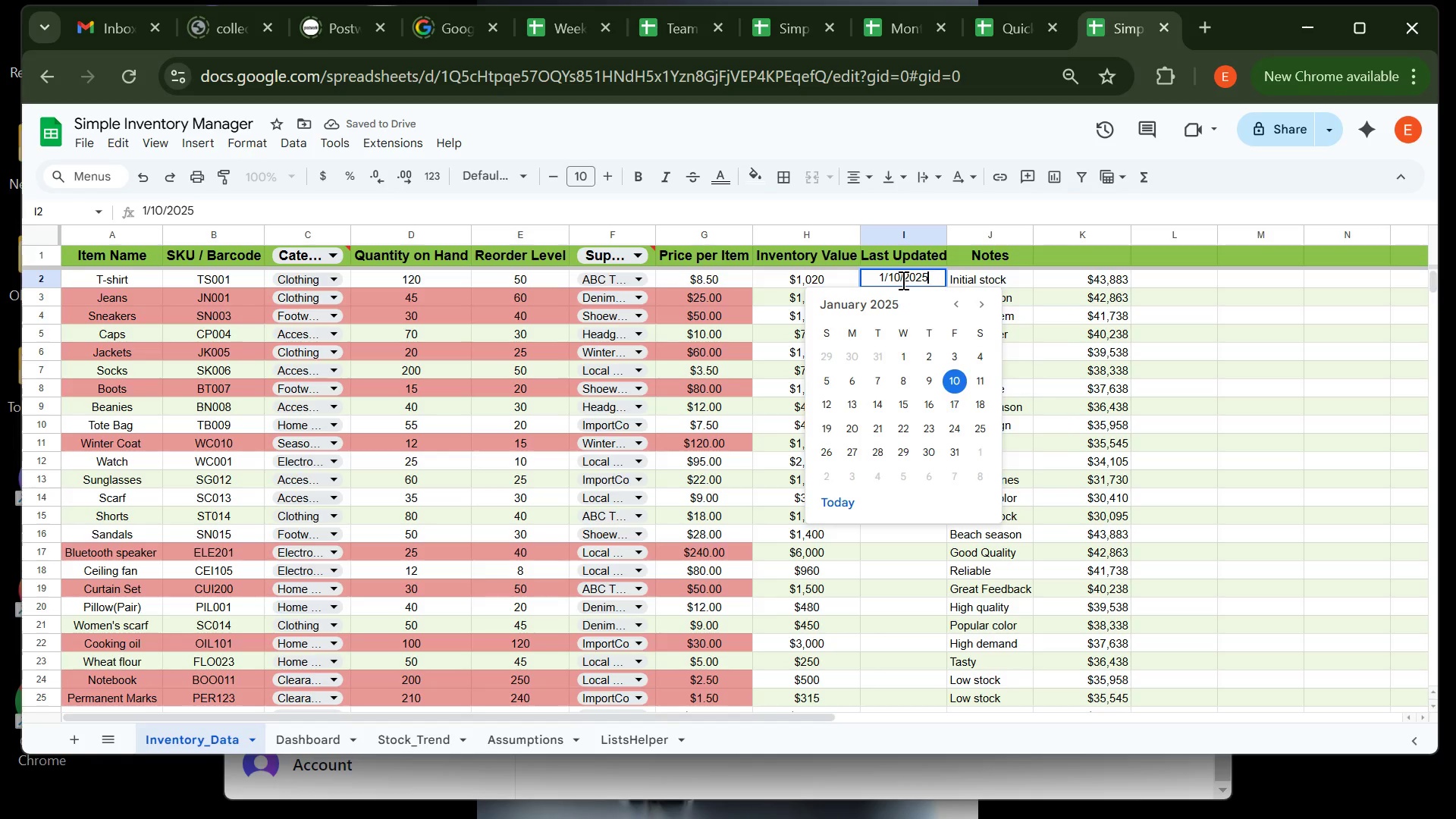 
left_click([902, 280])
 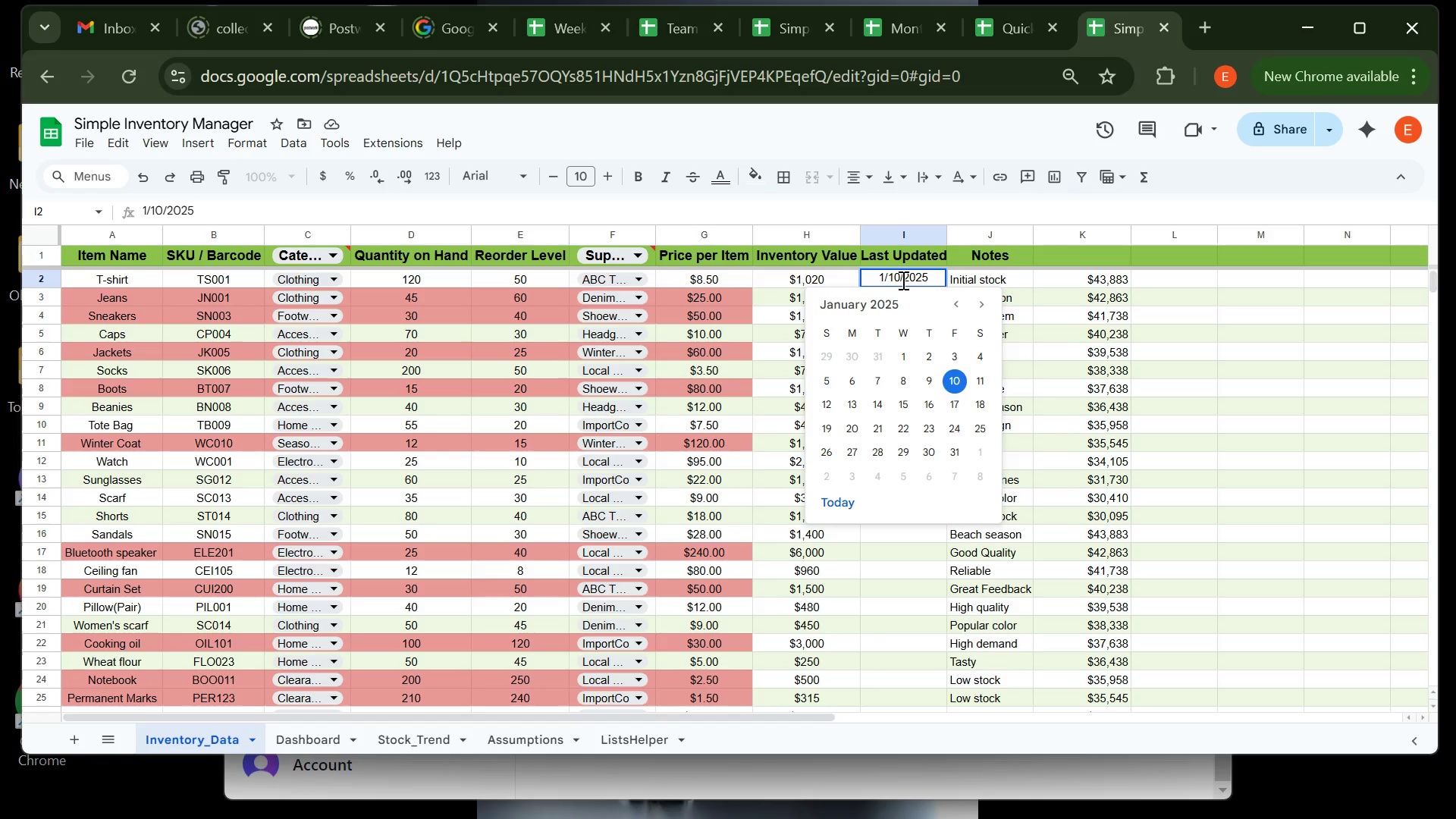 
key(Backspace)
key(Backspace)
key(Backspace)
key(Backspace)
key(Backspace)
type(10/1/)
 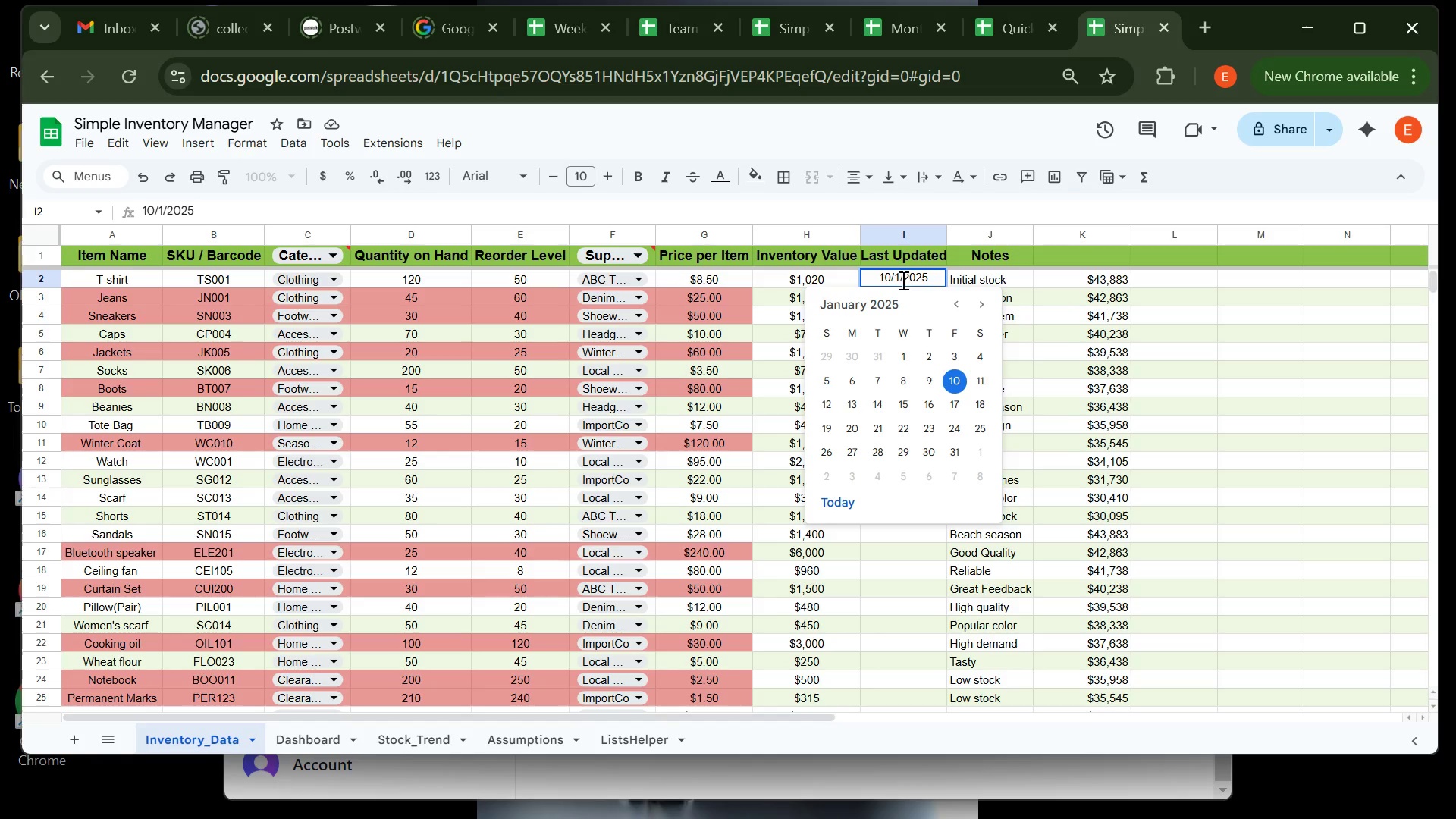 
key(Enter)
 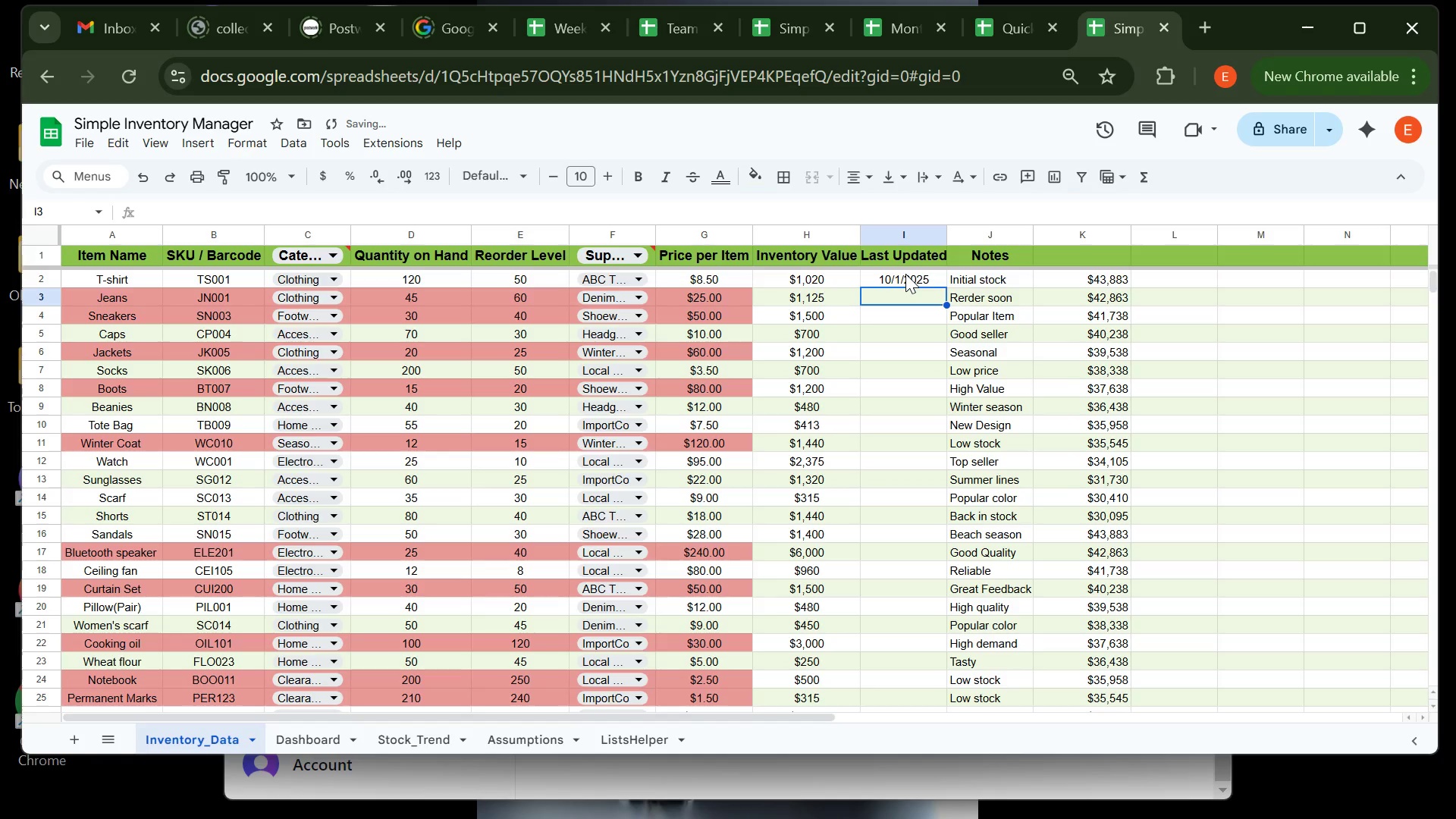 
left_click([905, 274])
 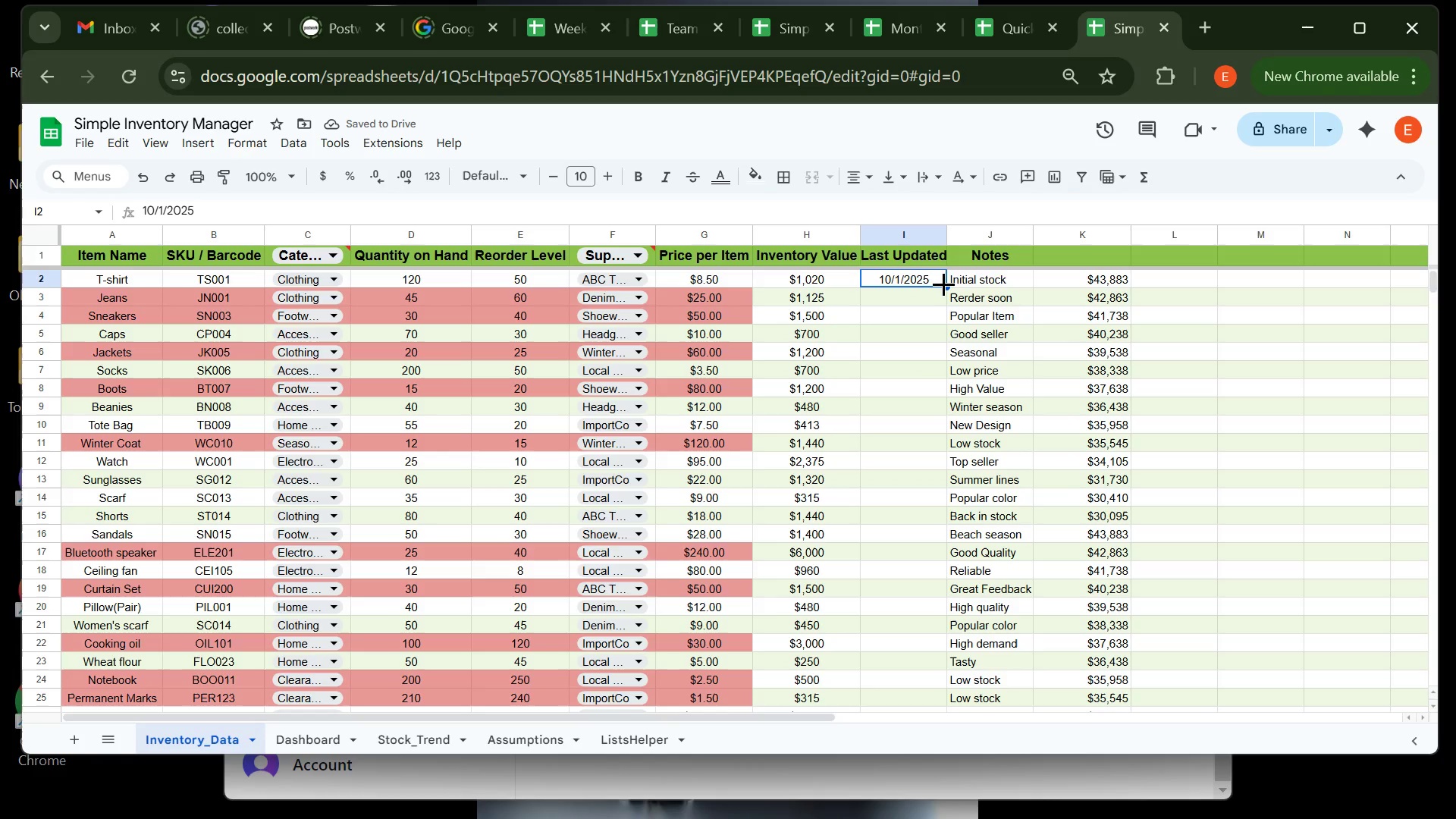 
left_click_drag(start_coordinate=[943, 284], to_coordinate=[921, 558])
 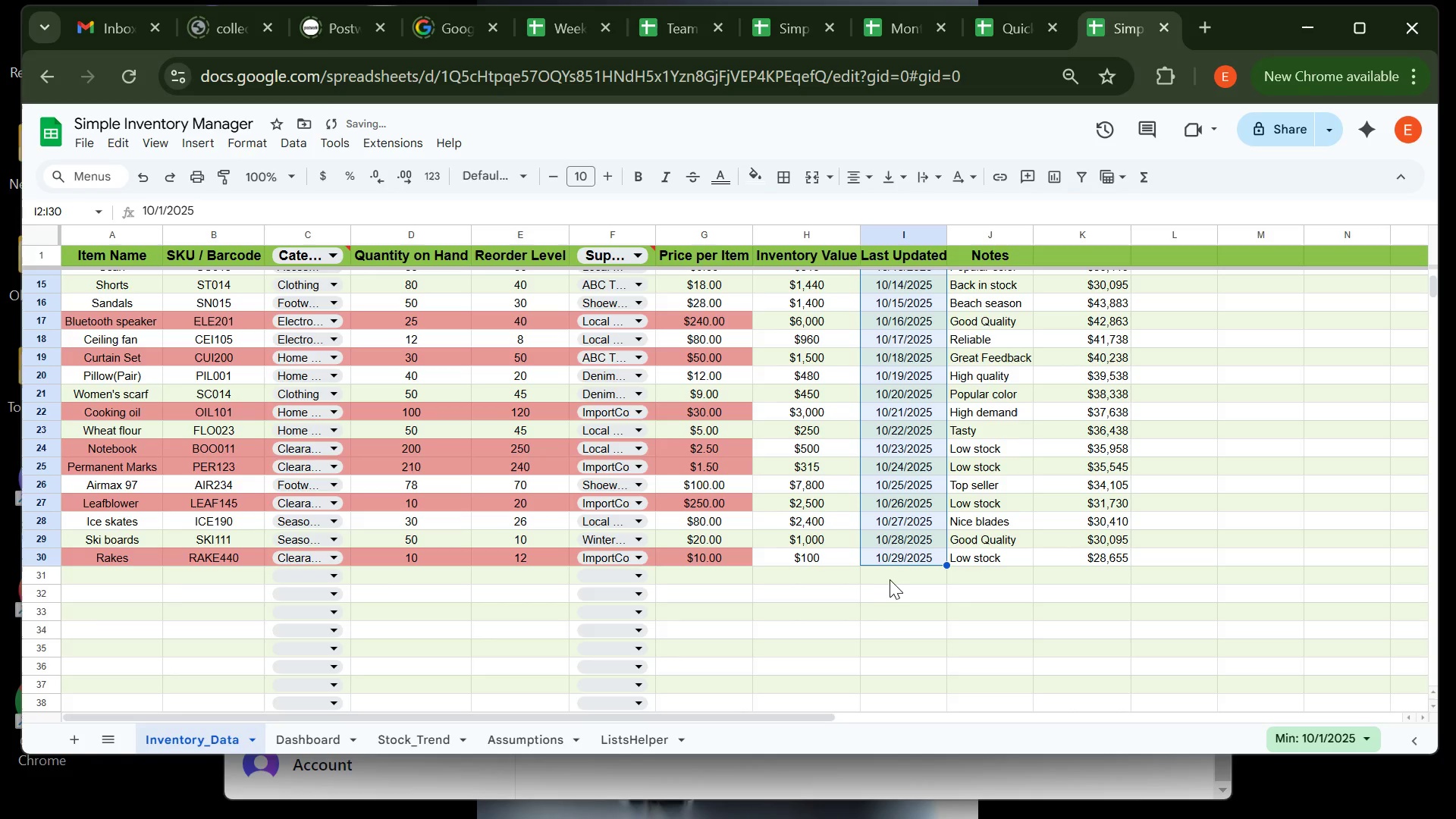 
left_click([889, 581])
 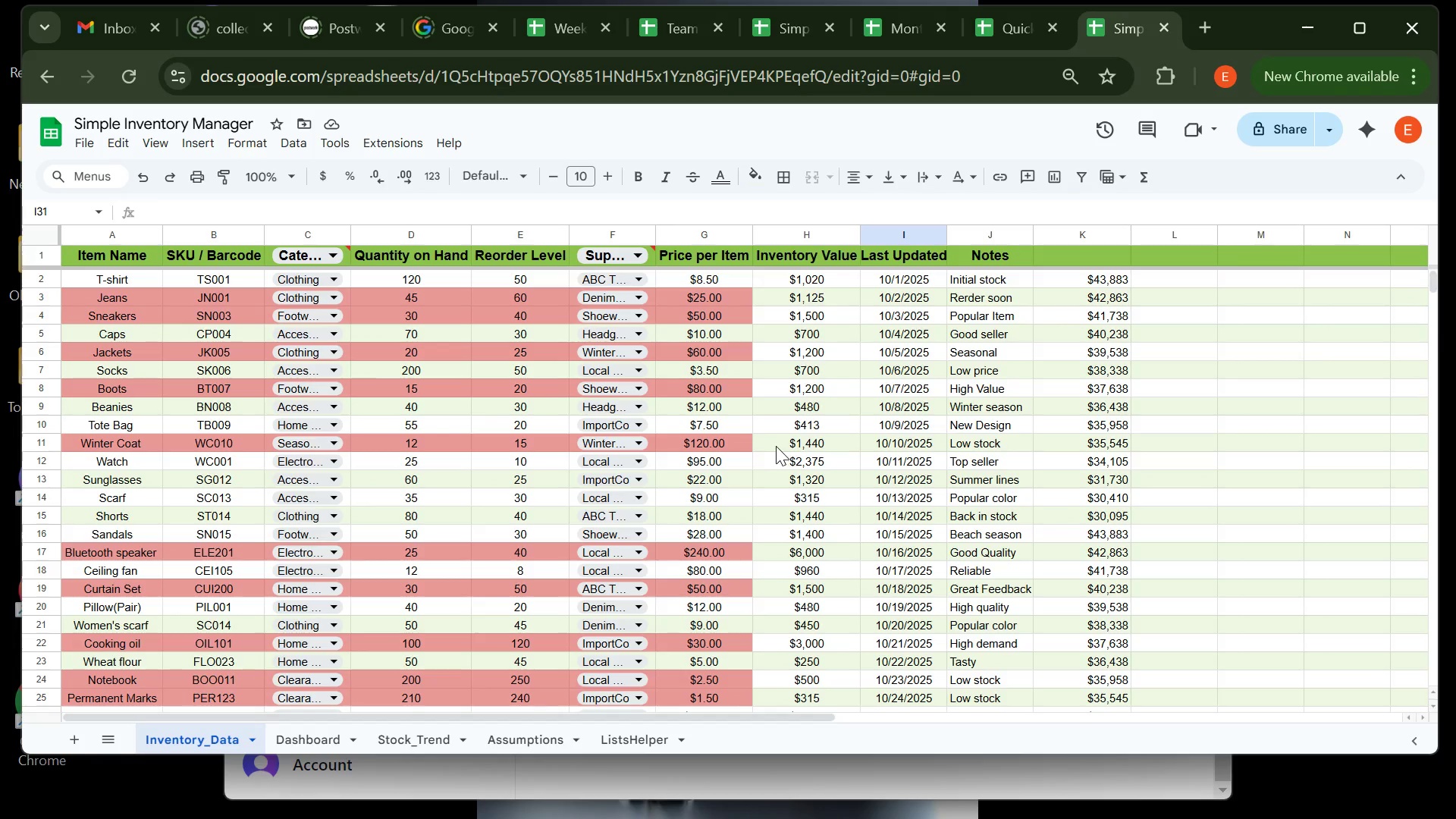 
wait(8.53)
 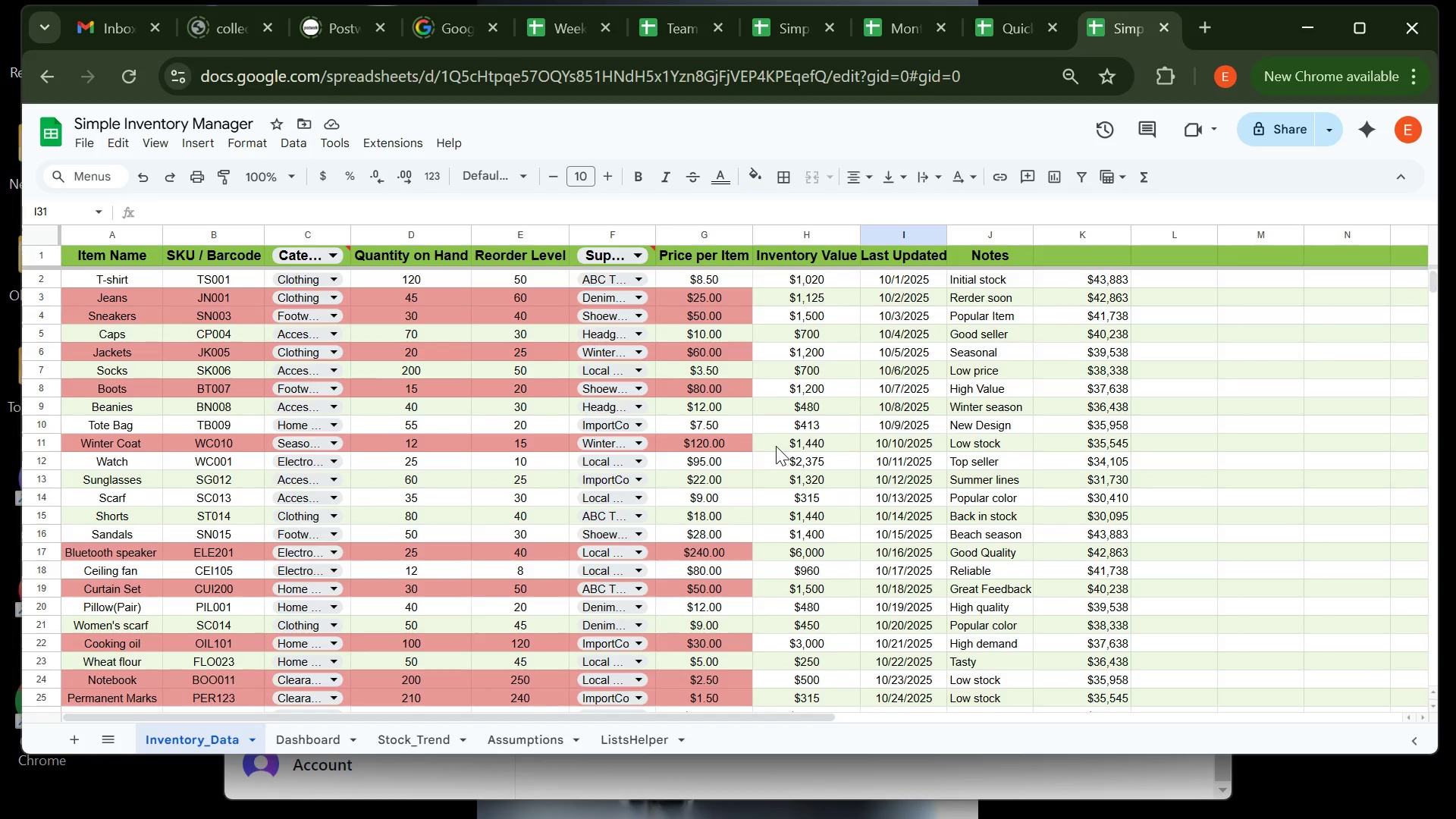 
left_click([108, 633])
 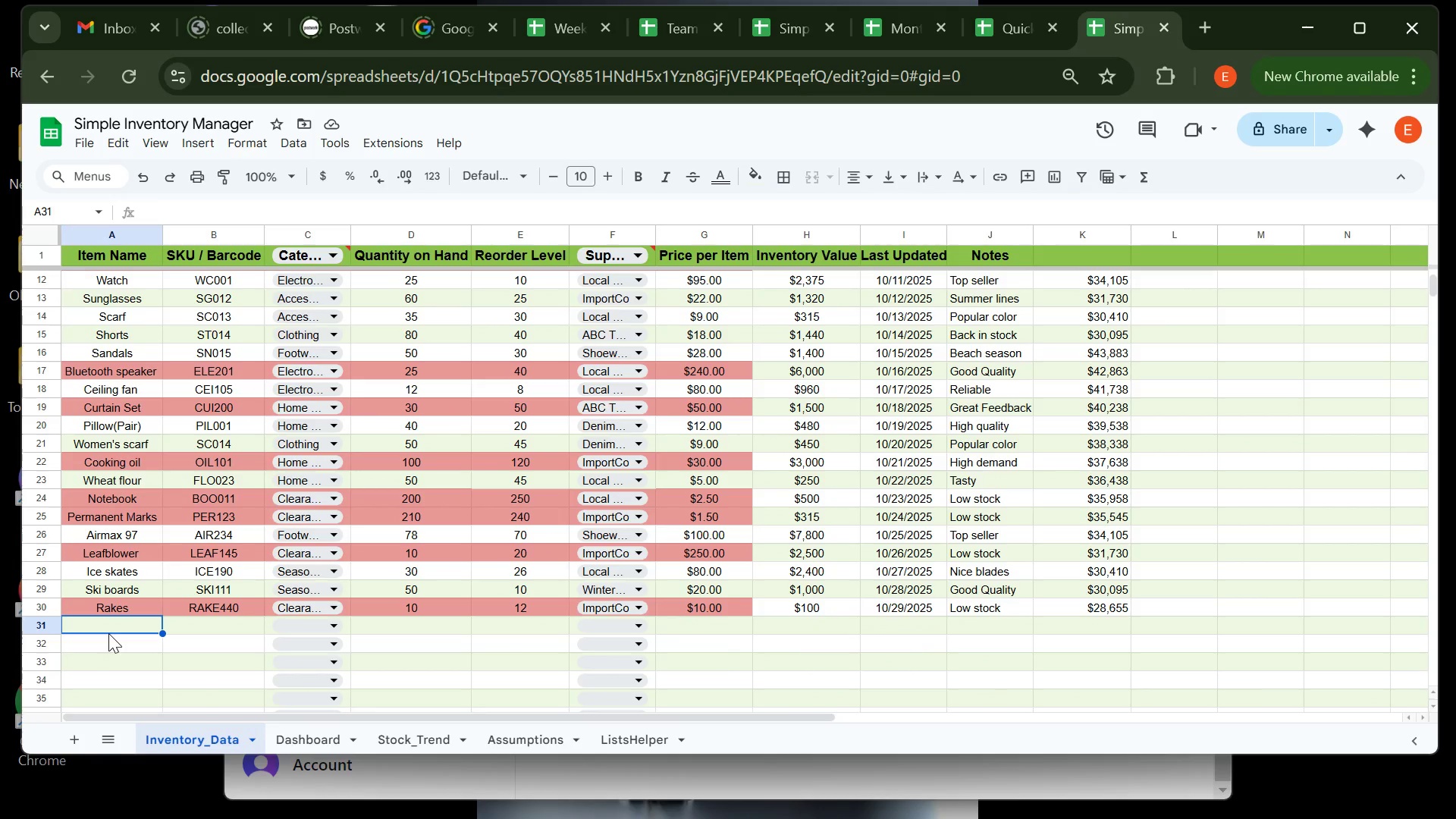 
type(T)
key(Backspace)
key(Backspace)
type(J)
key(Backspace)
key(Backspace)
type(Slimk)
key(Backspace)
type( Jenas )
key(Backspace)
key(Backspace)
key(Backspace)
key(Backspace)
type(ans)
 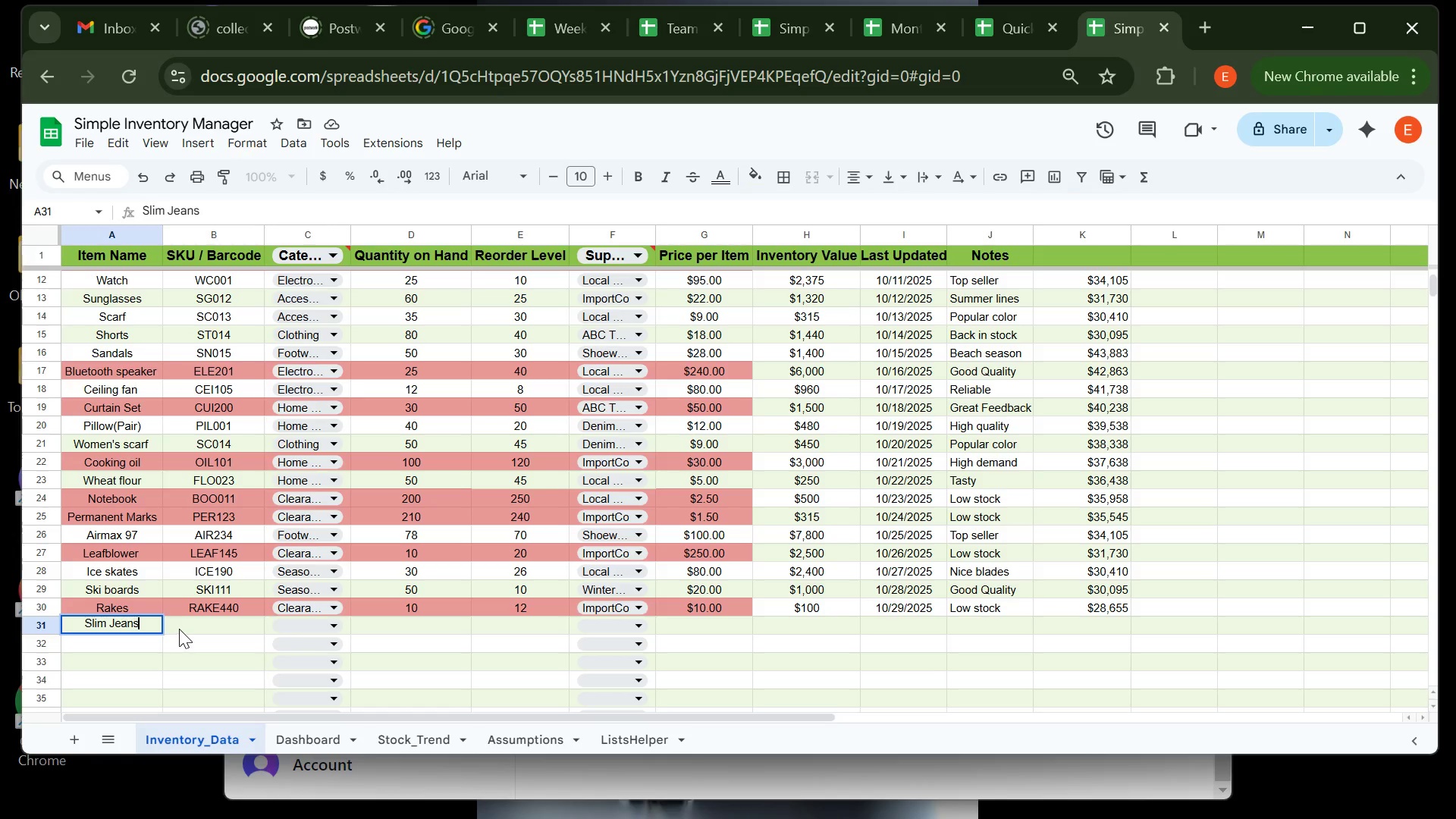 
left_click([179, 629])
 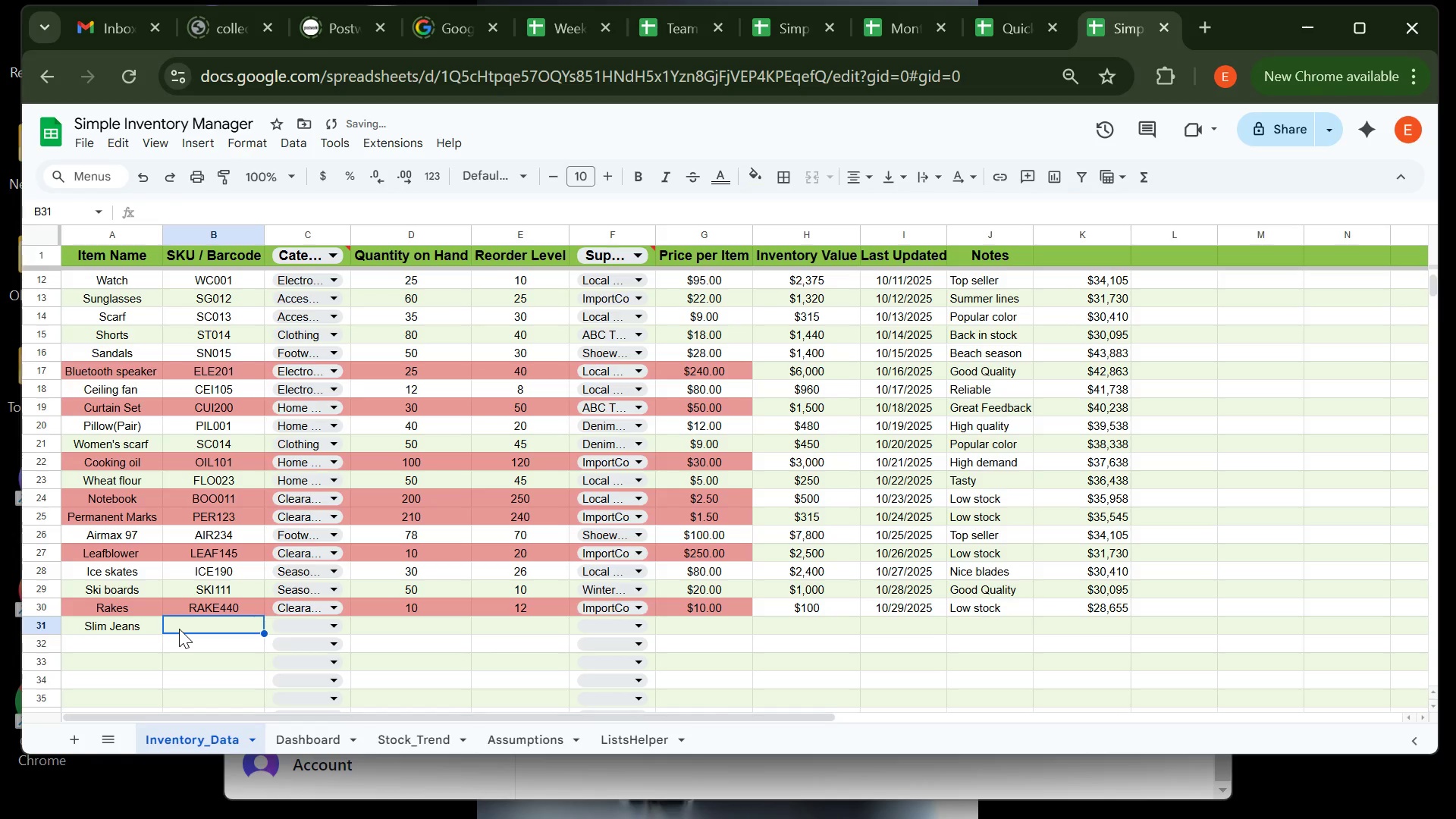 
type(Jeasn)
key(Backspace)
key(Backspace)
key(Backspace)
key(Backspace)
type(EAN)
 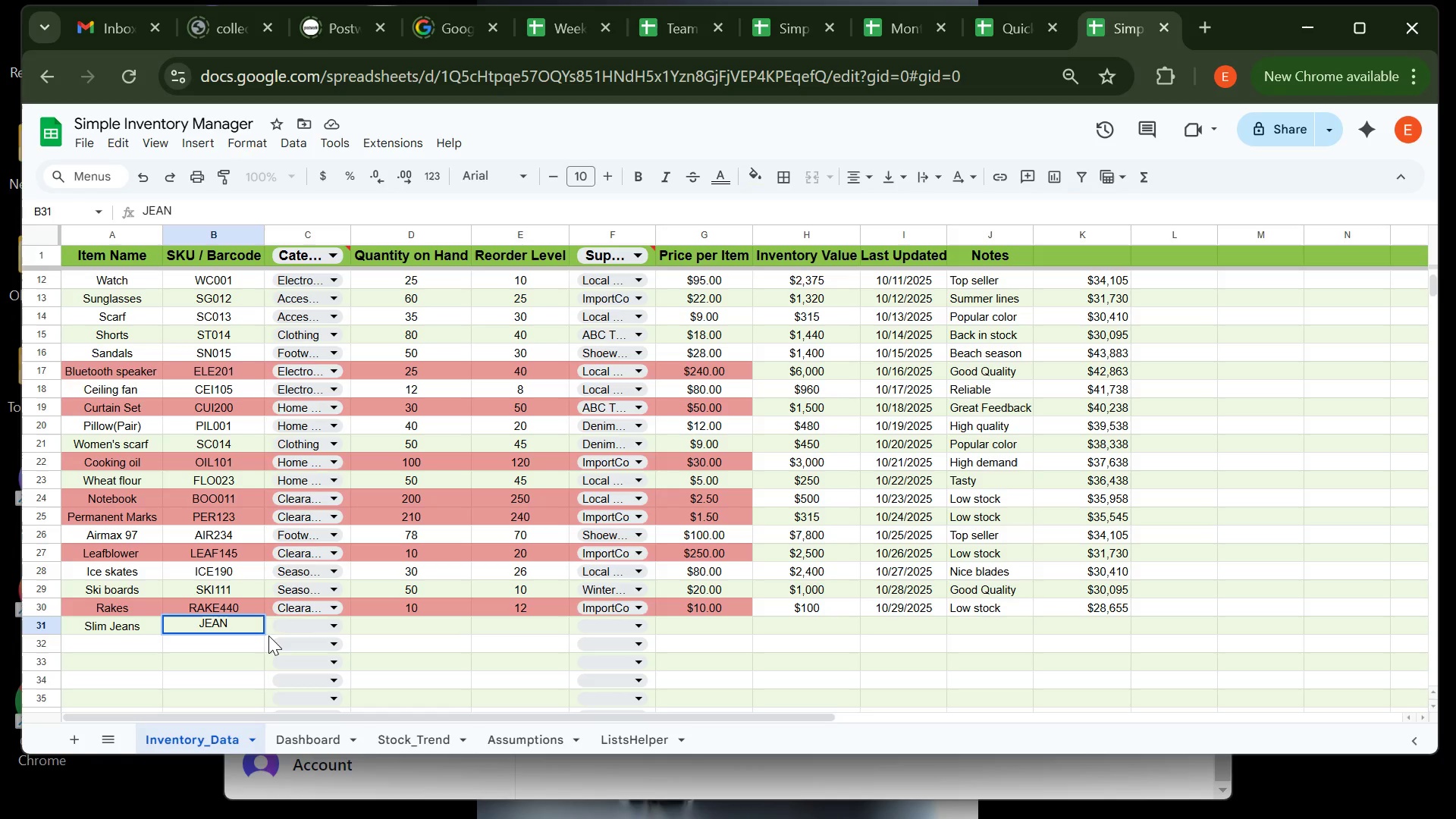 
type(200)
 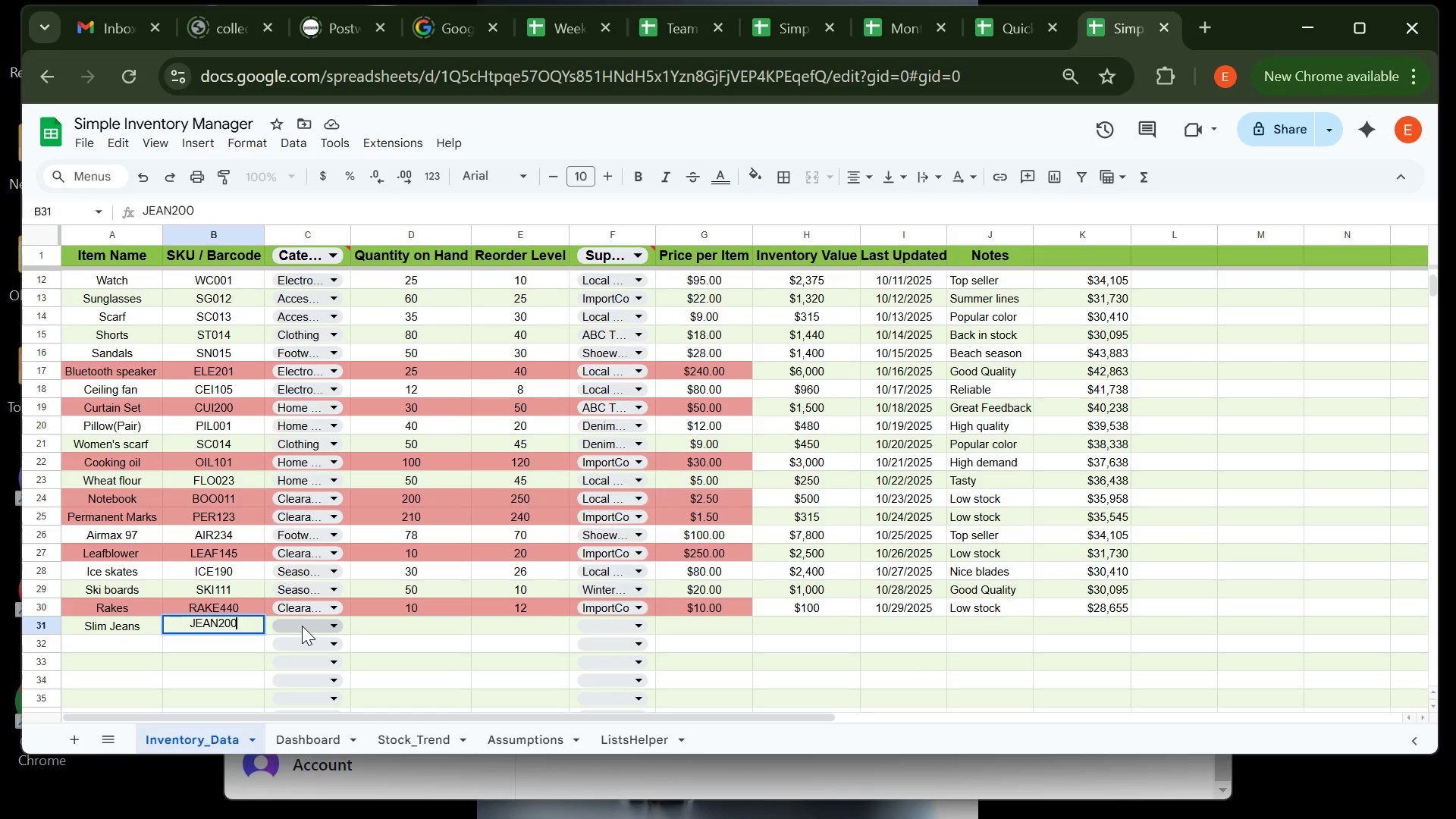 
left_click([302, 626])
 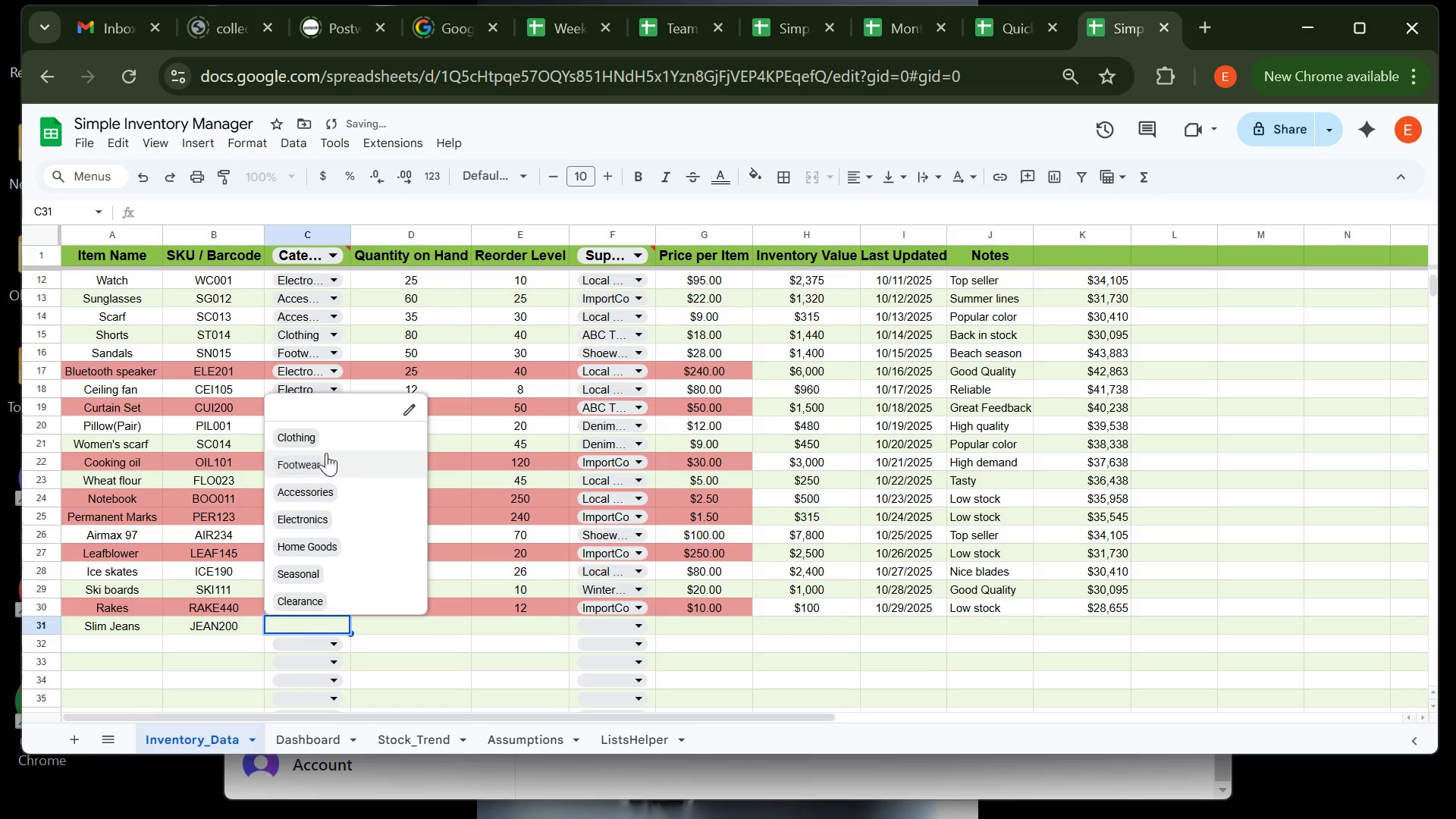 
left_click([329, 443])
 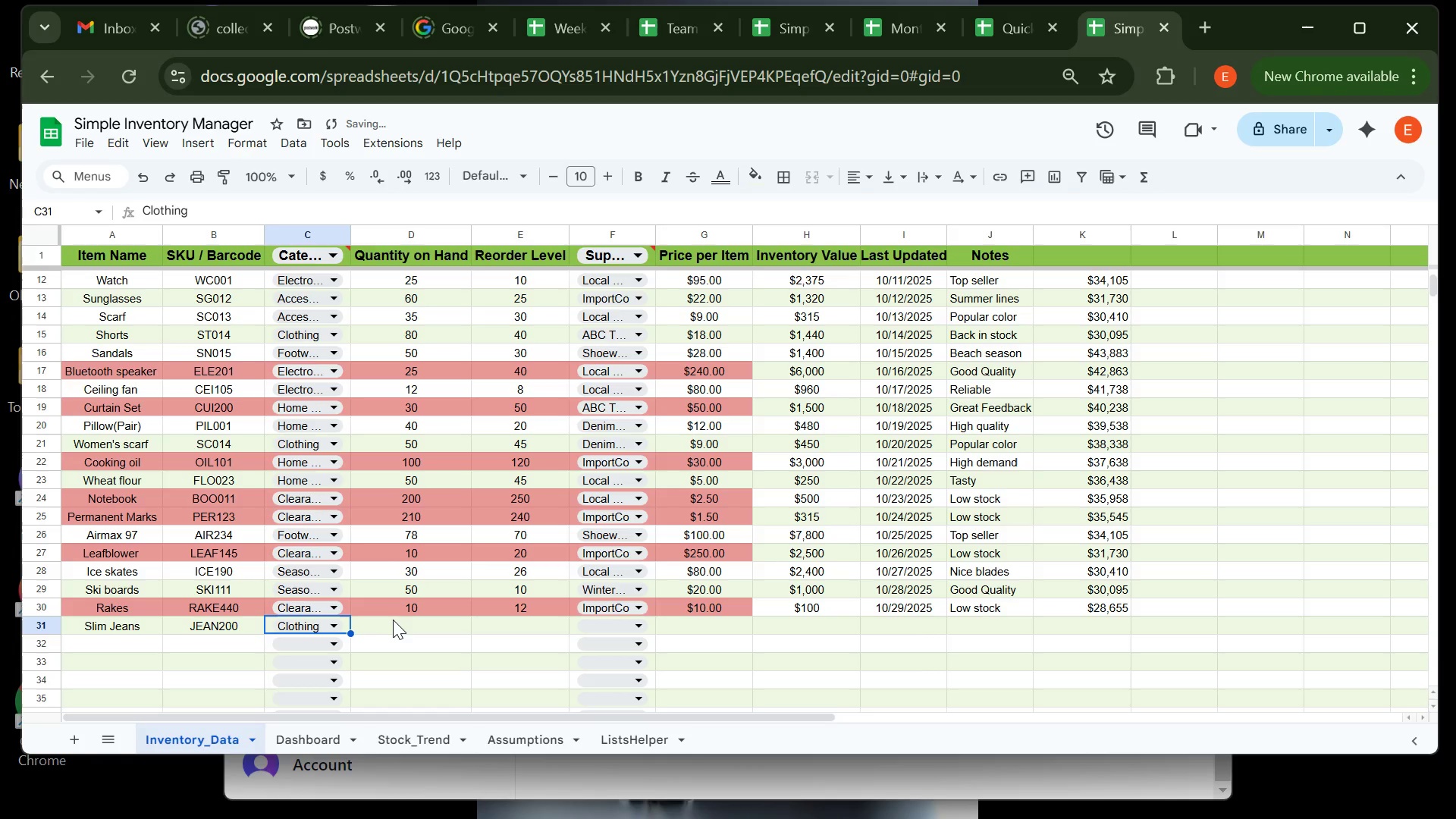 
left_click([394, 620])
 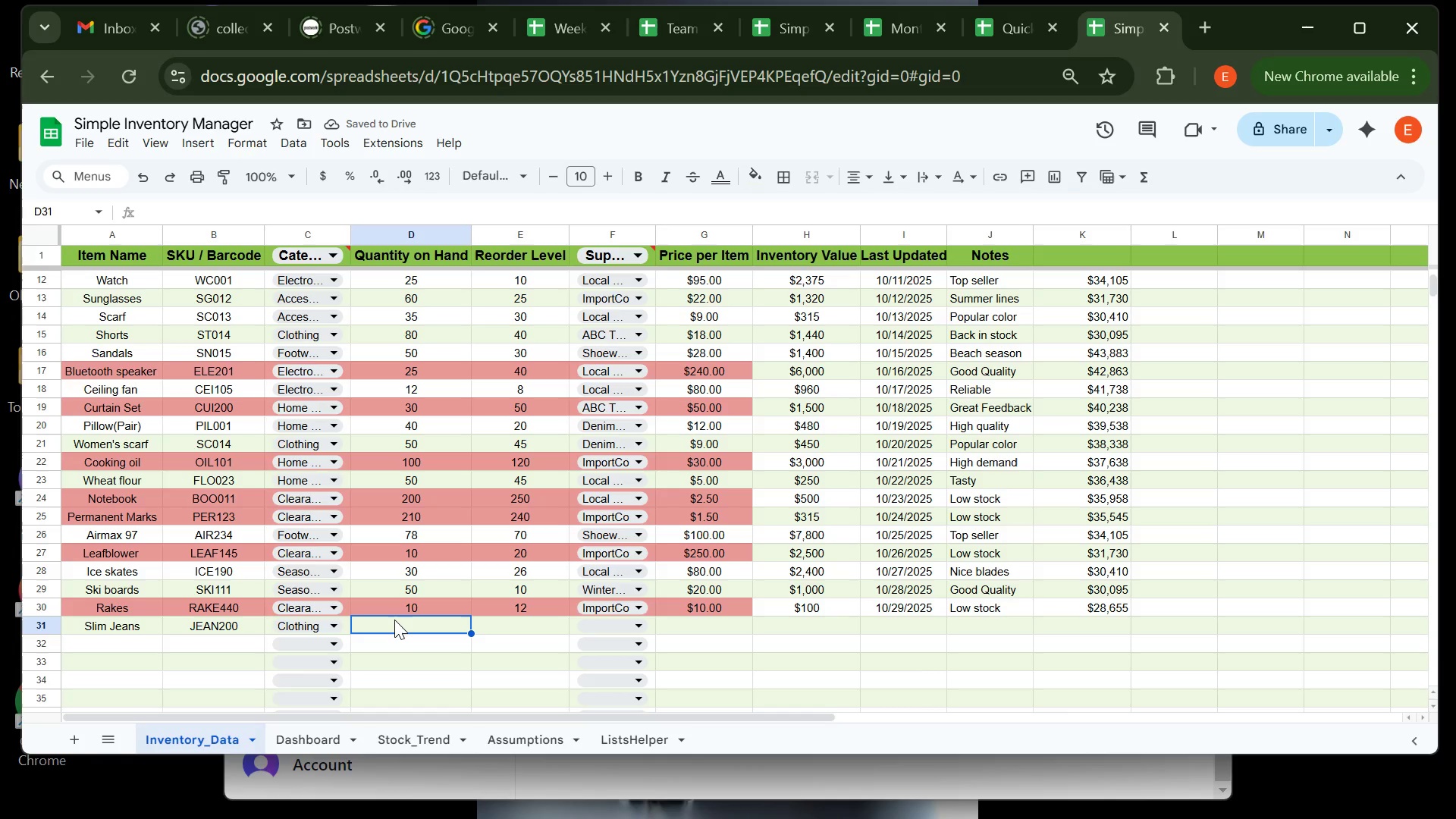 
type(50)
 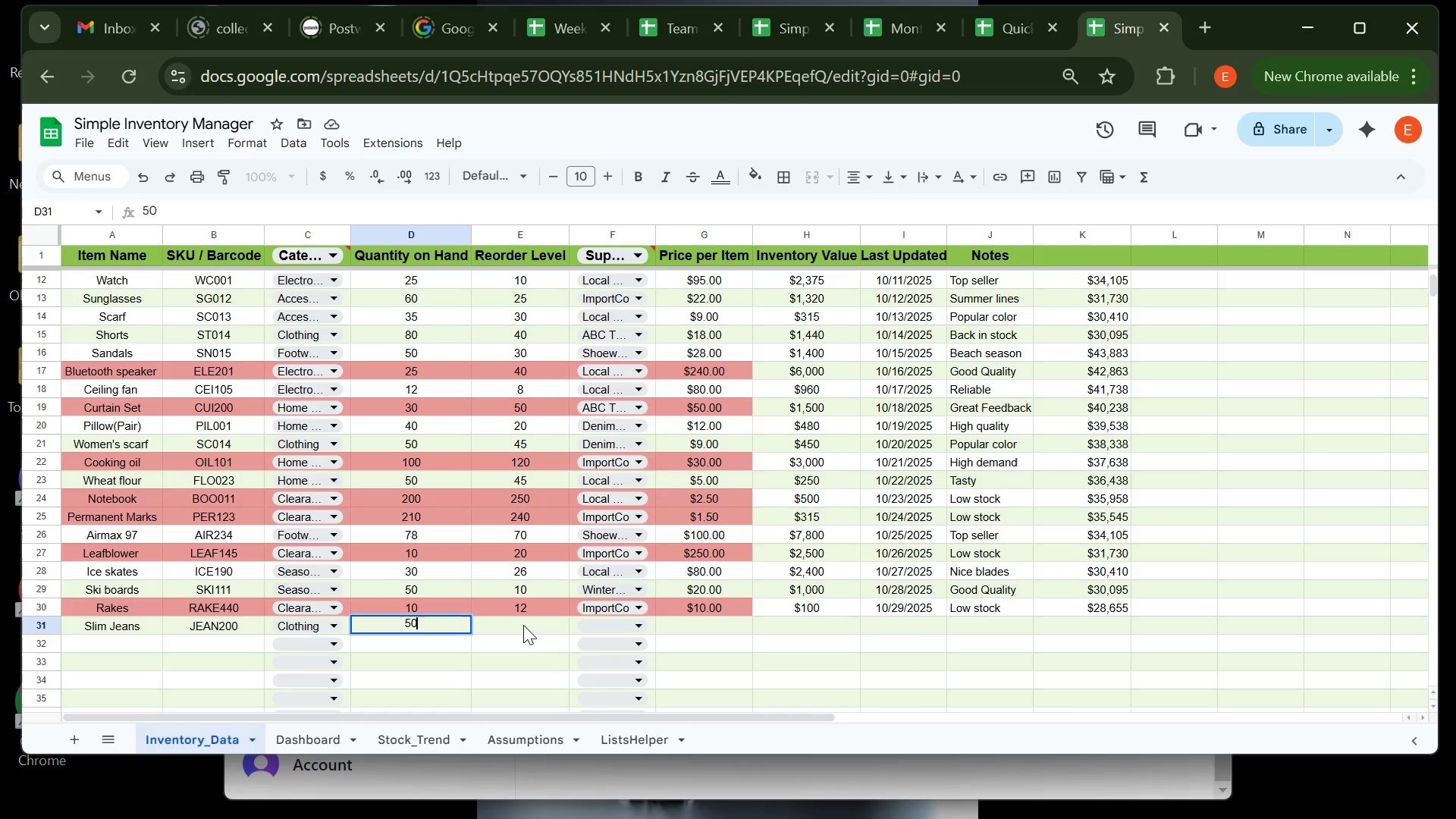 
left_click([523, 625])
 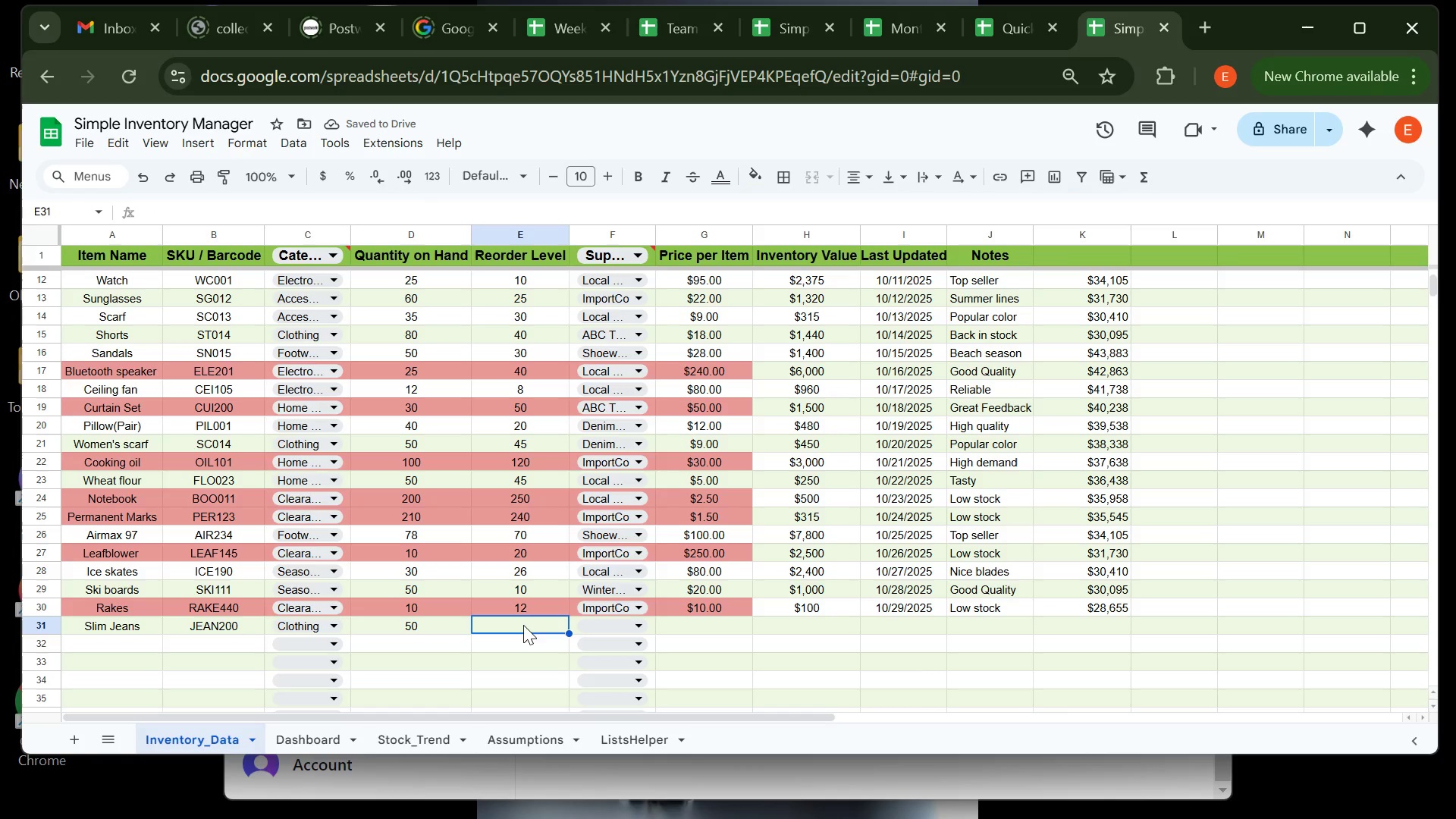 
wait(5.3)
 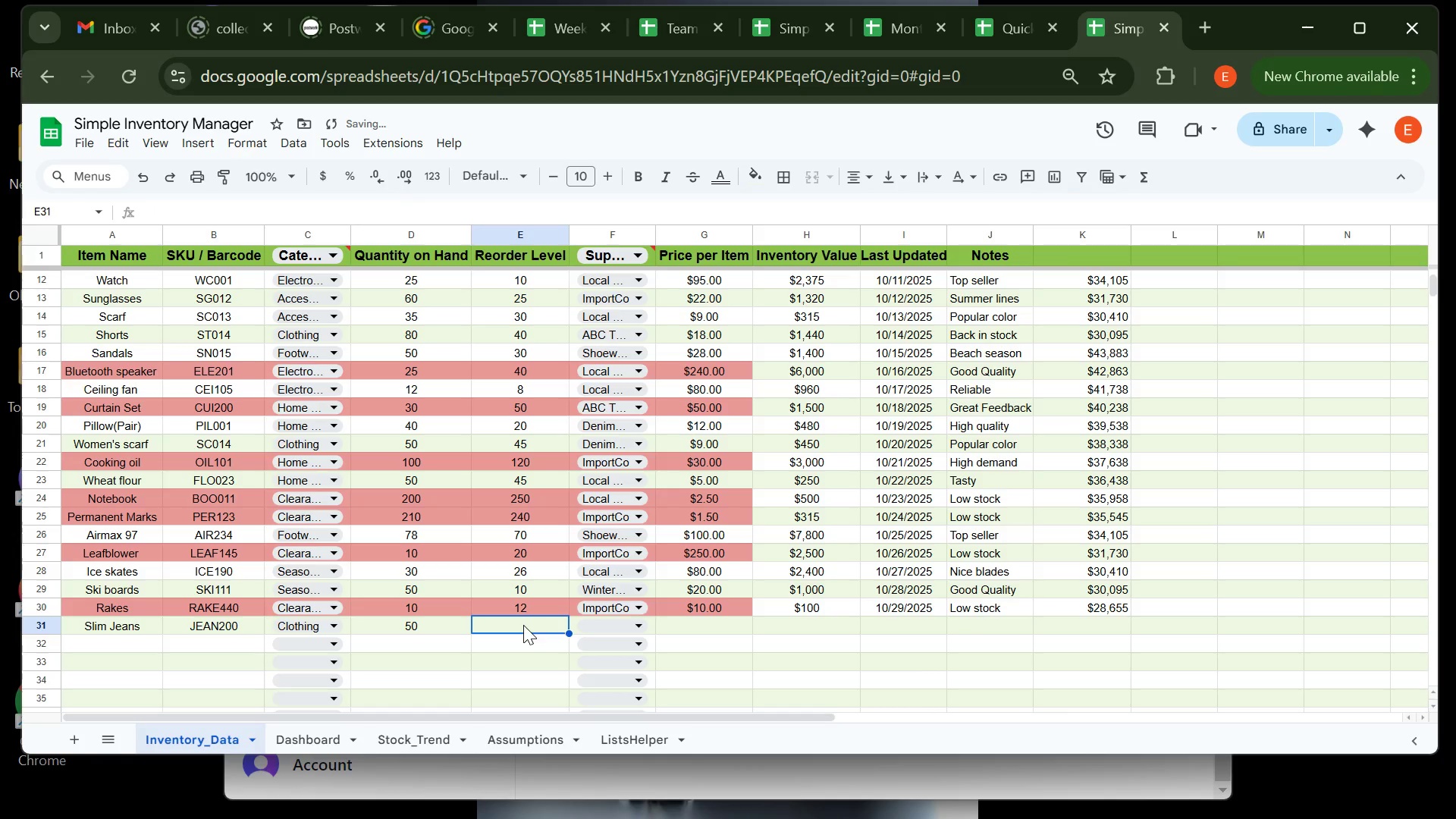 
type(40)
 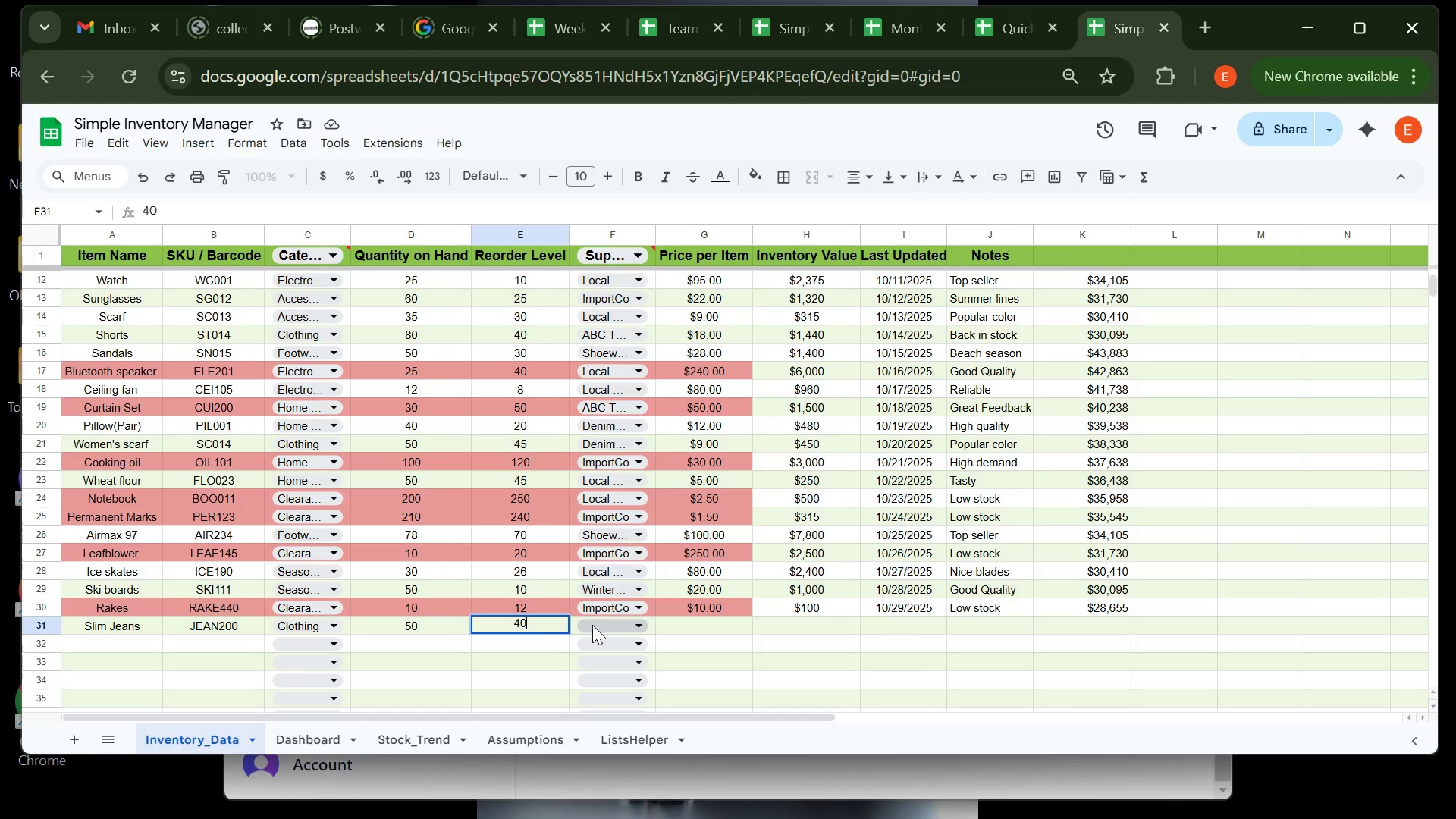 
left_click([592, 625])
 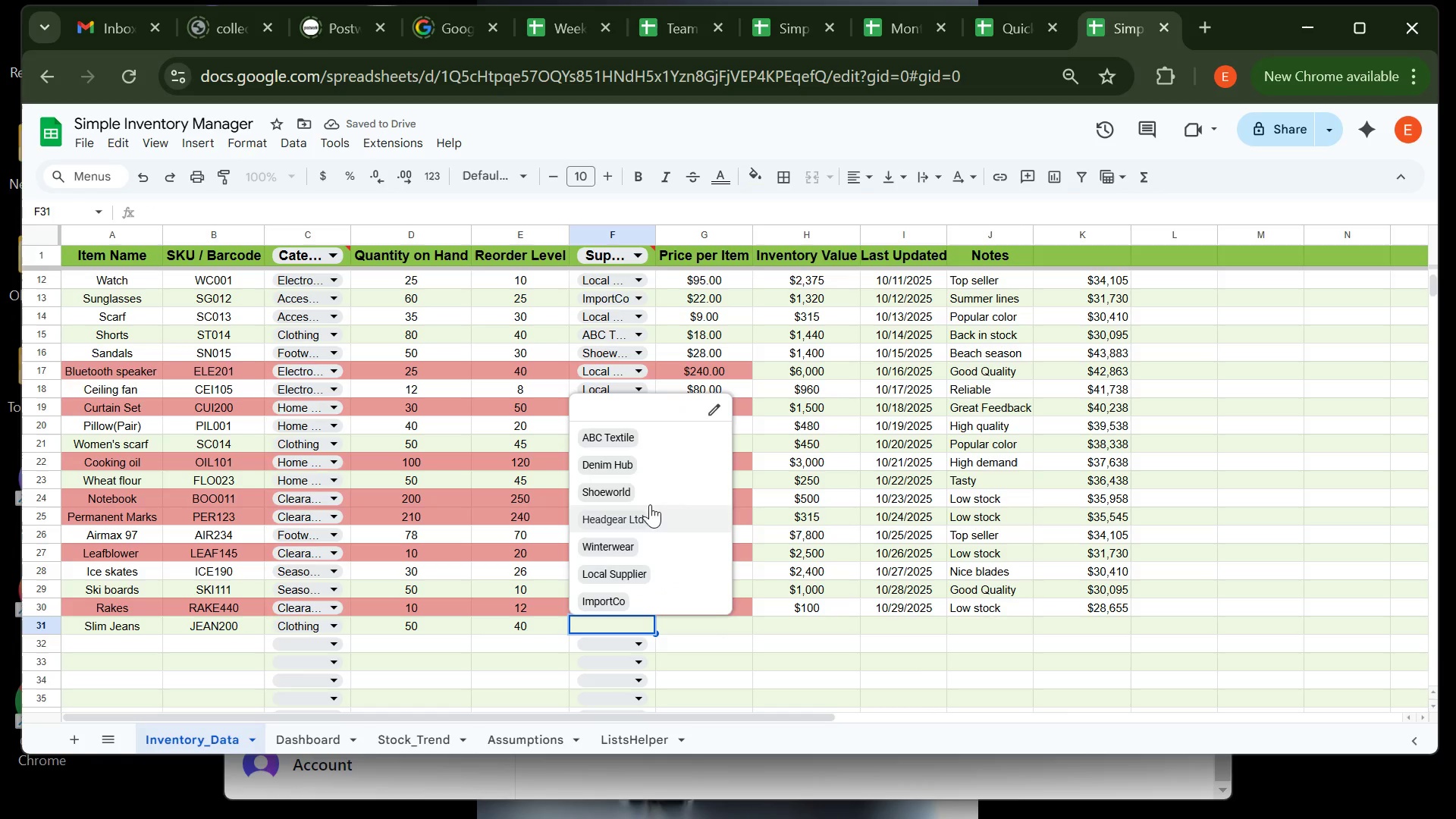 
left_click([640, 472])
 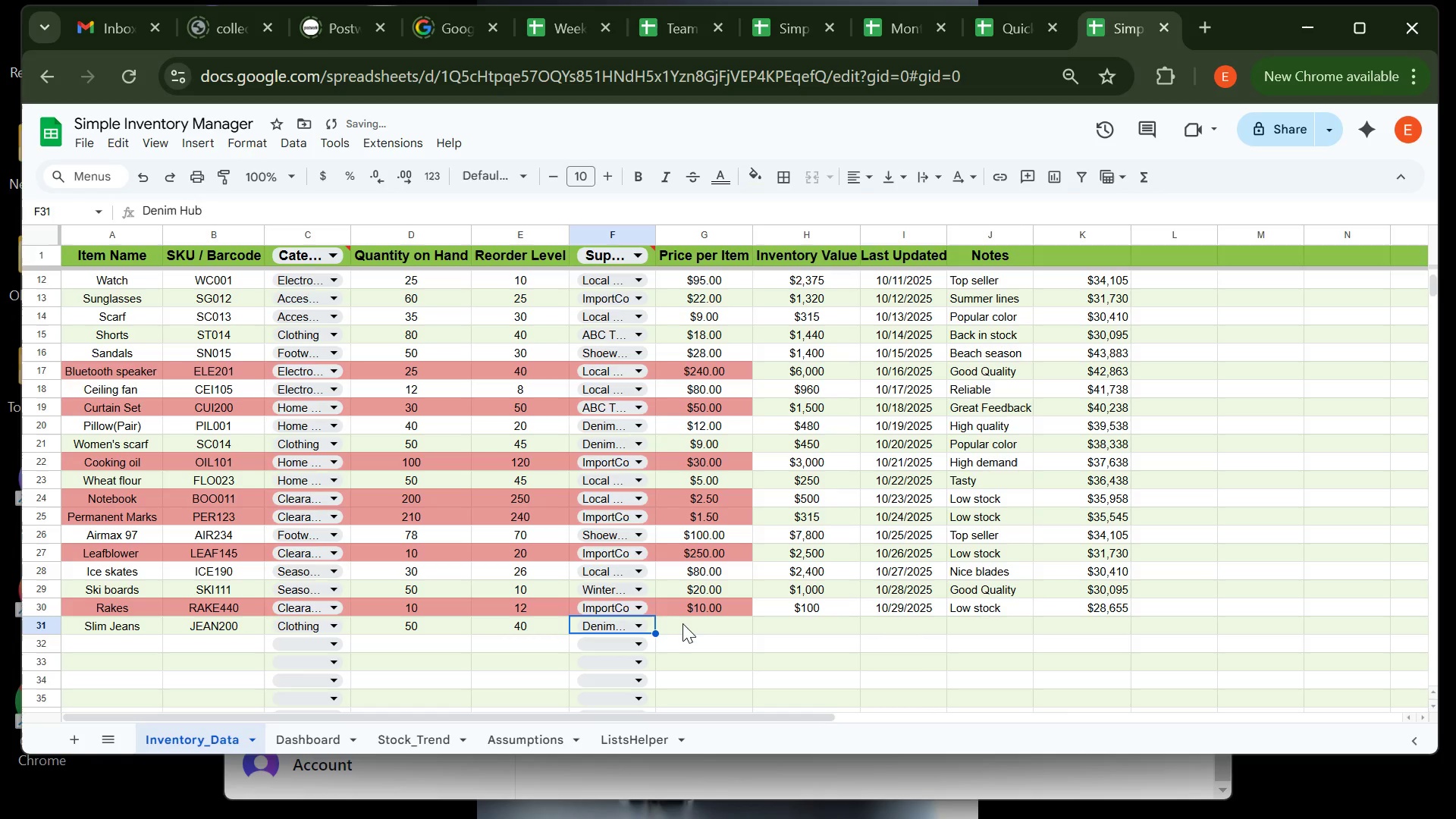 
left_click([678, 629])
 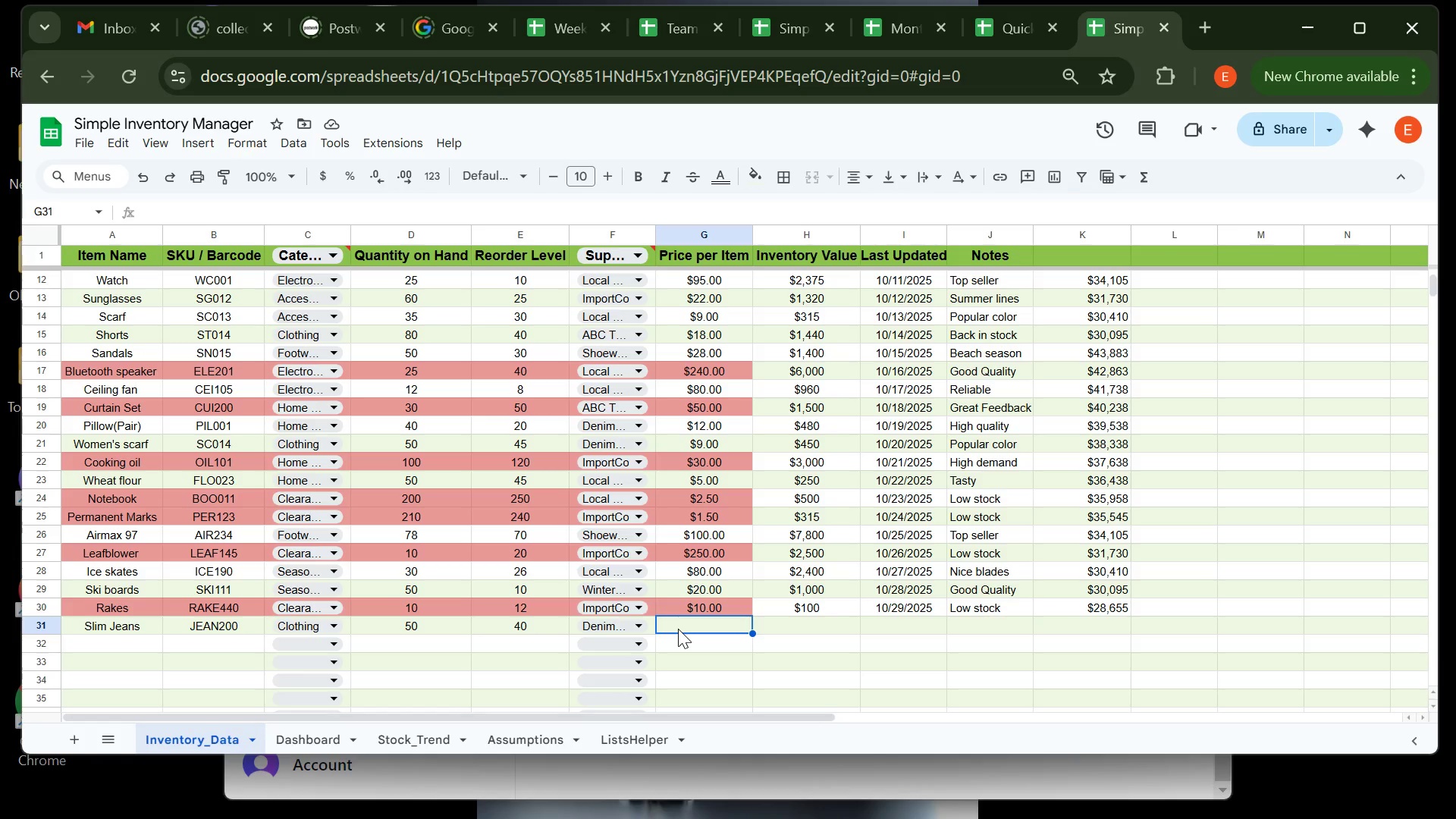 
wait(7.8)
 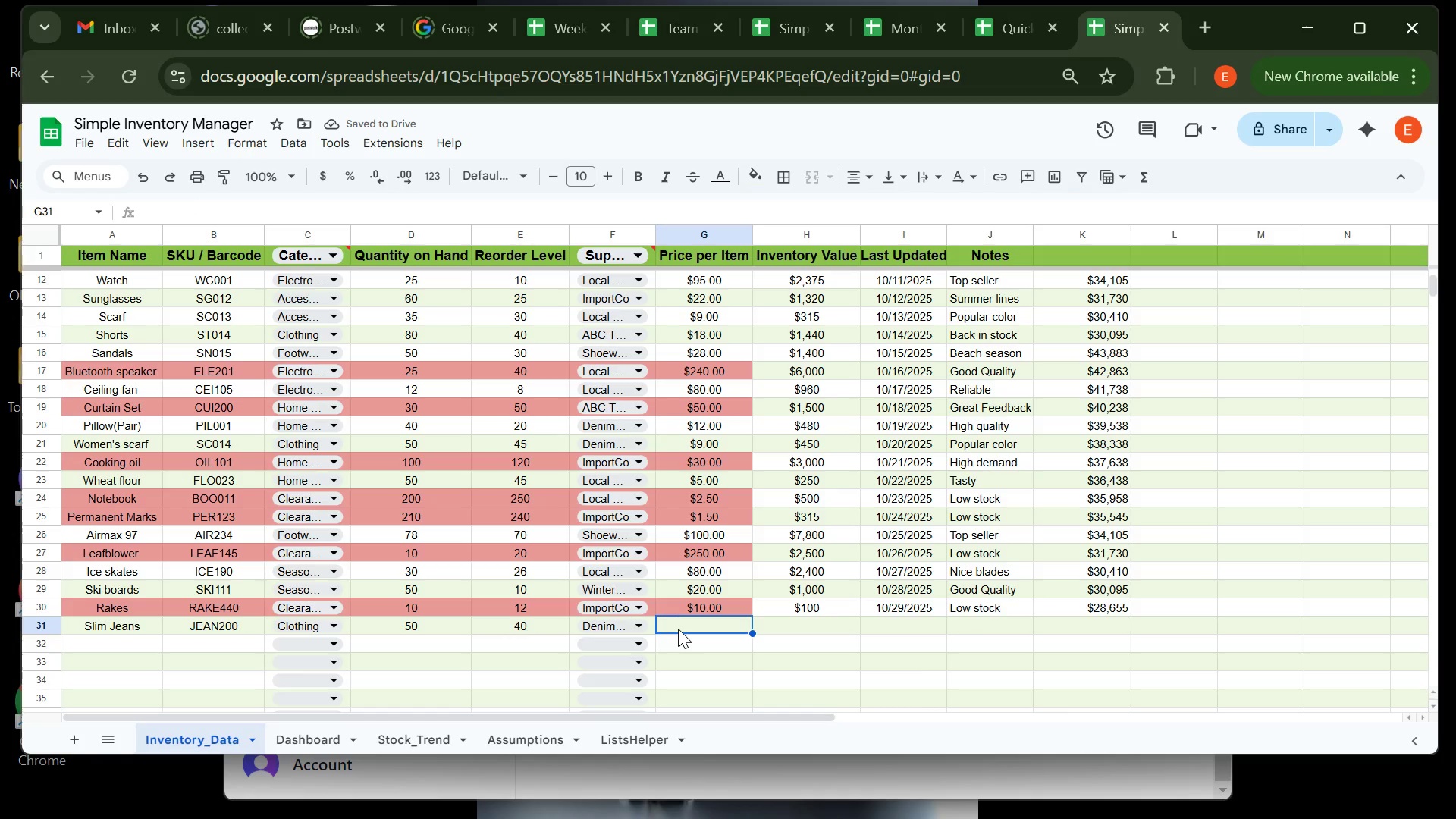 
type(65)
key(Tab)
 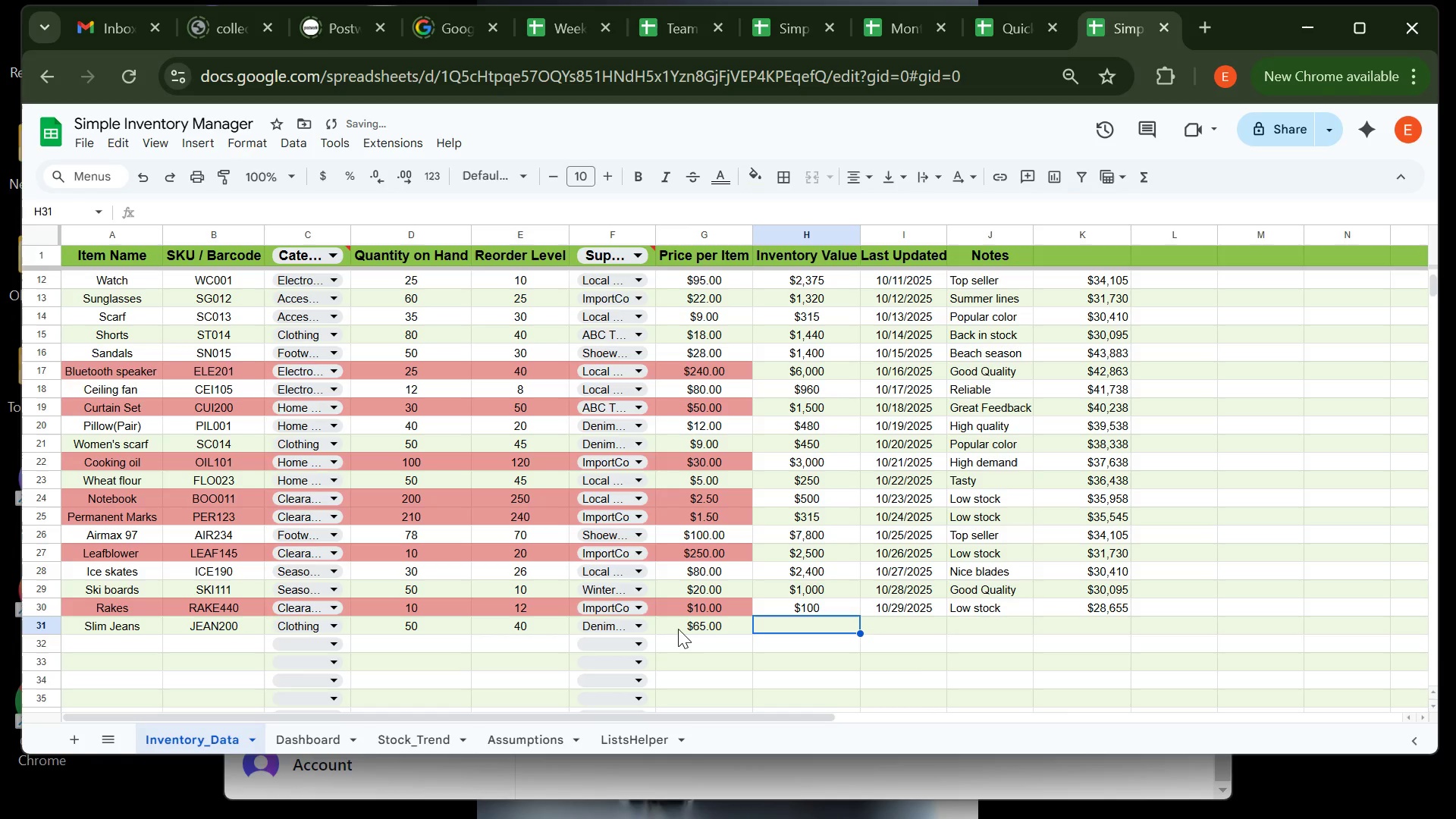 
key(ArrowUp)
 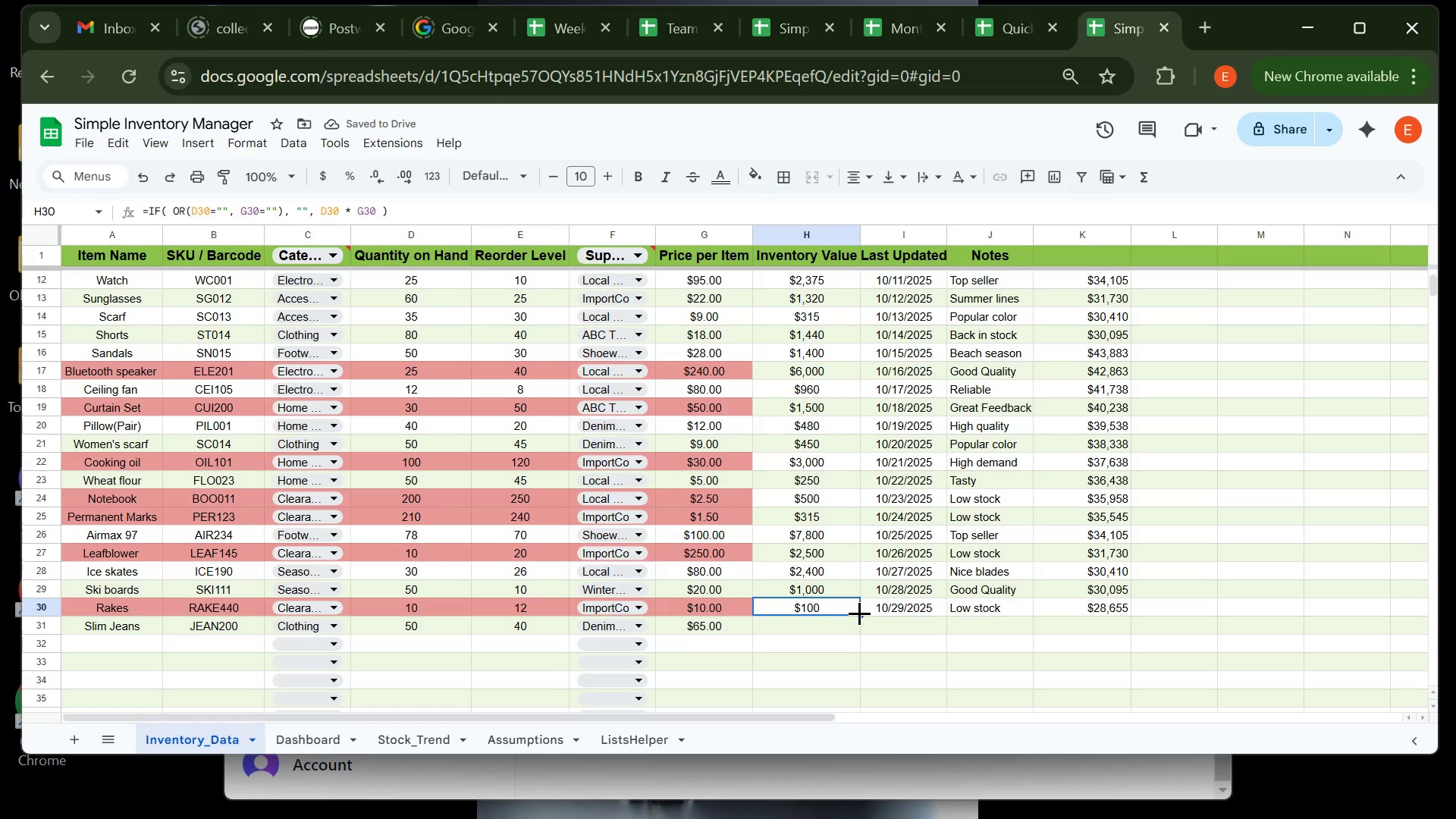 
double_click([859, 613])
 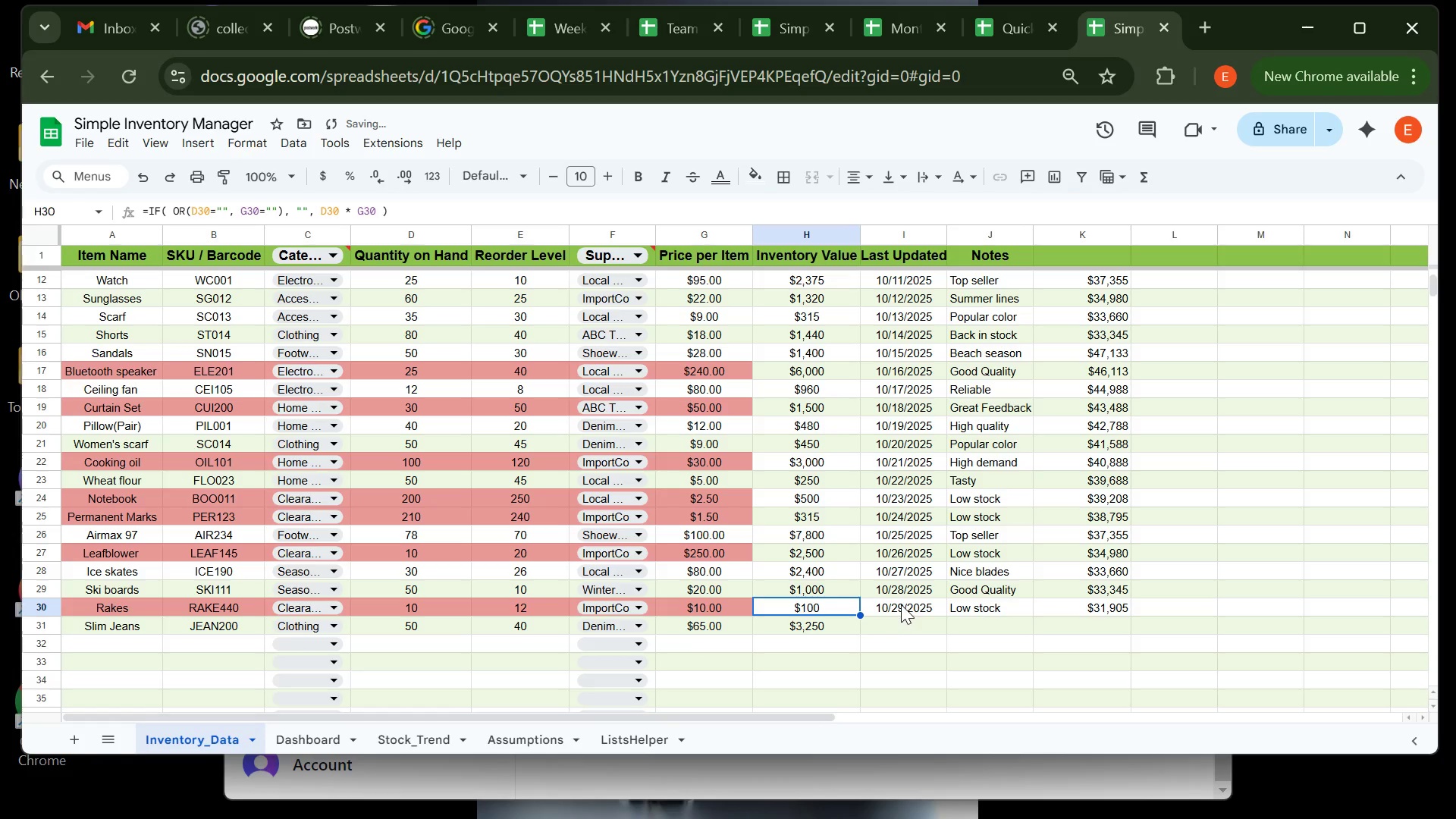 
left_click([901, 604])
 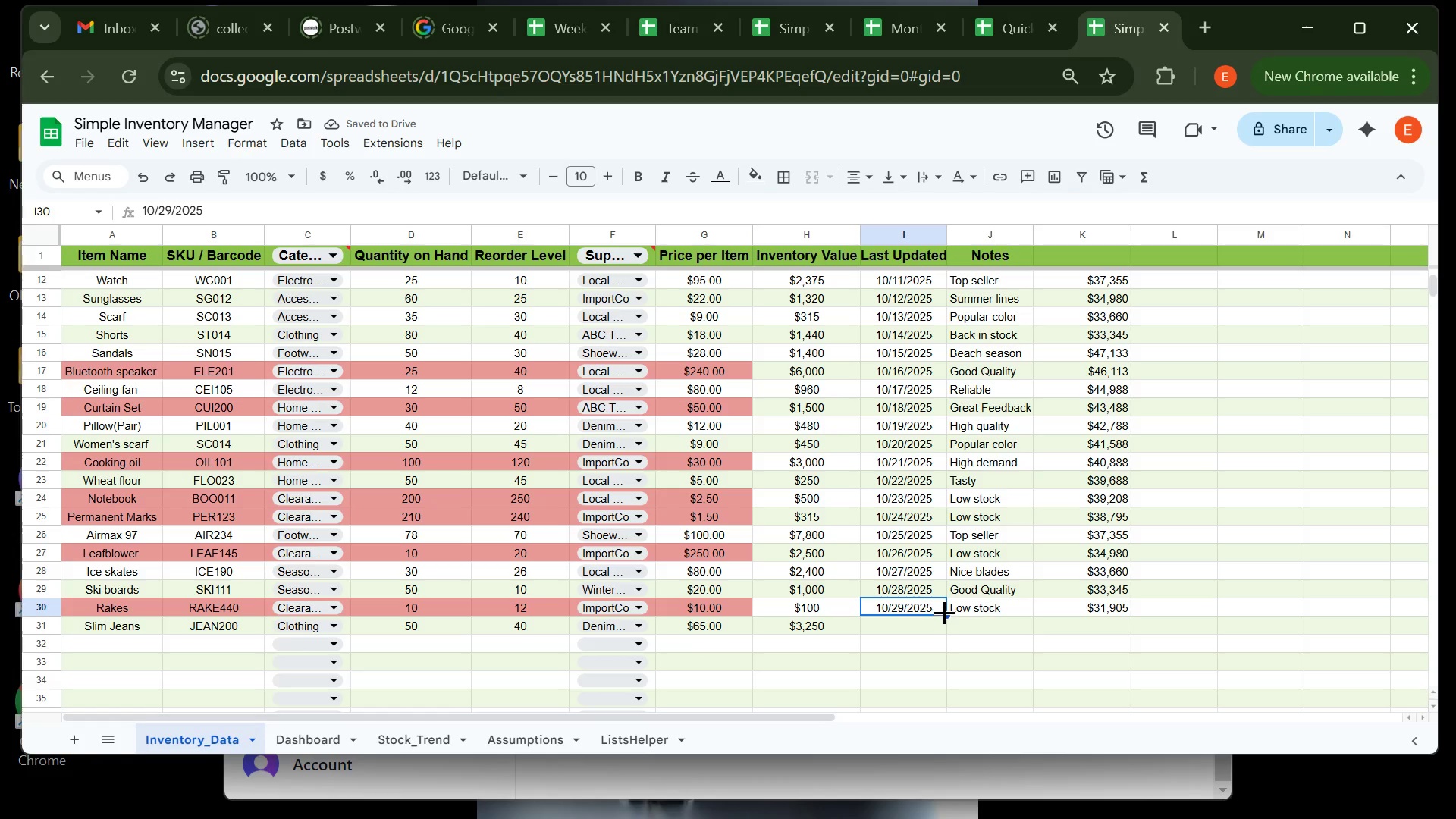 
left_click_drag(start_coordinate=[946, 611], to_coordinate=[946, 622])
 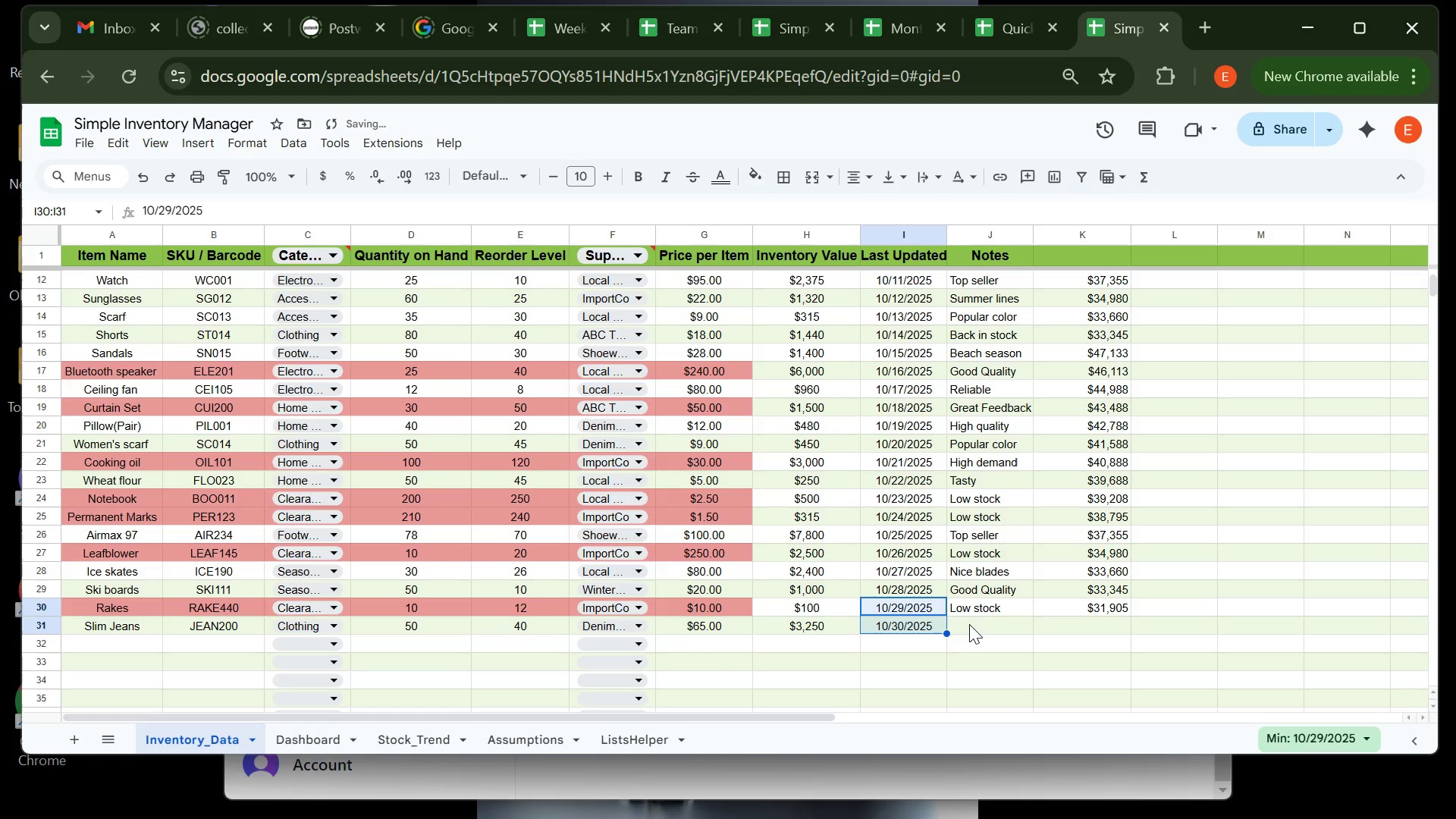 
left_click([969, 624])
 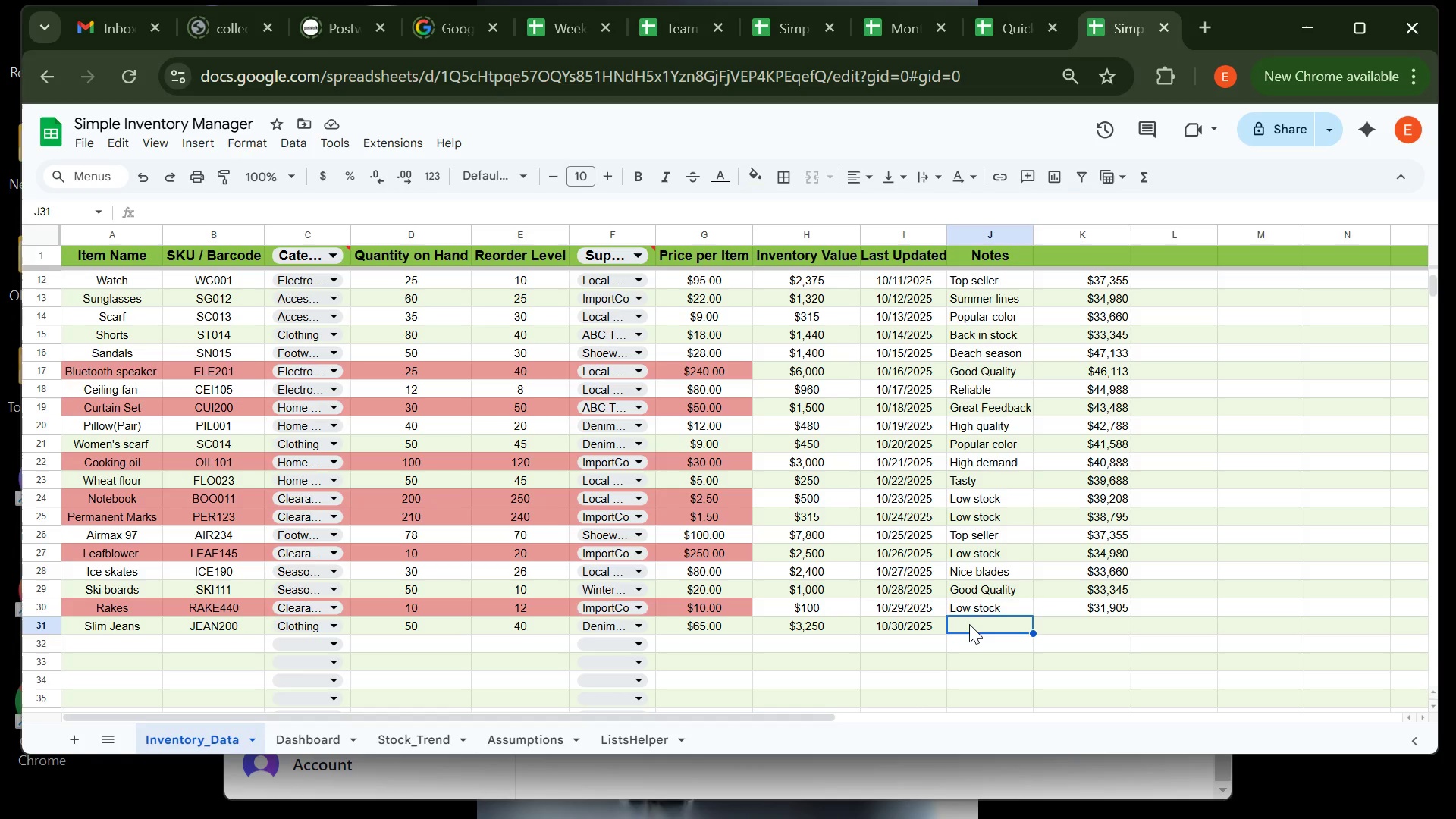 
wait(5.16)
 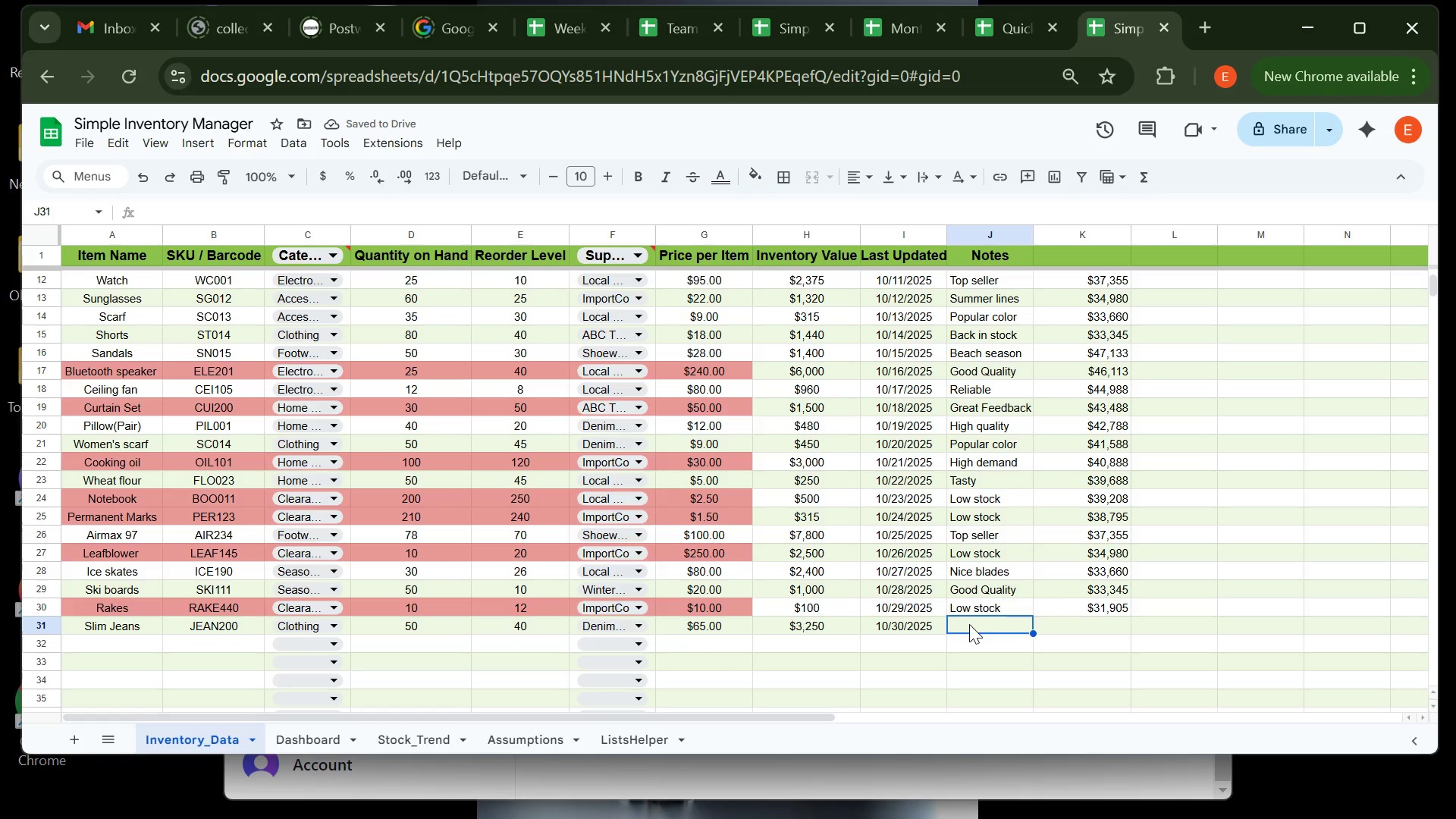 
type(tO)
key(Backspace)
key(Backspace)
key(Backspace)
type(Top)
 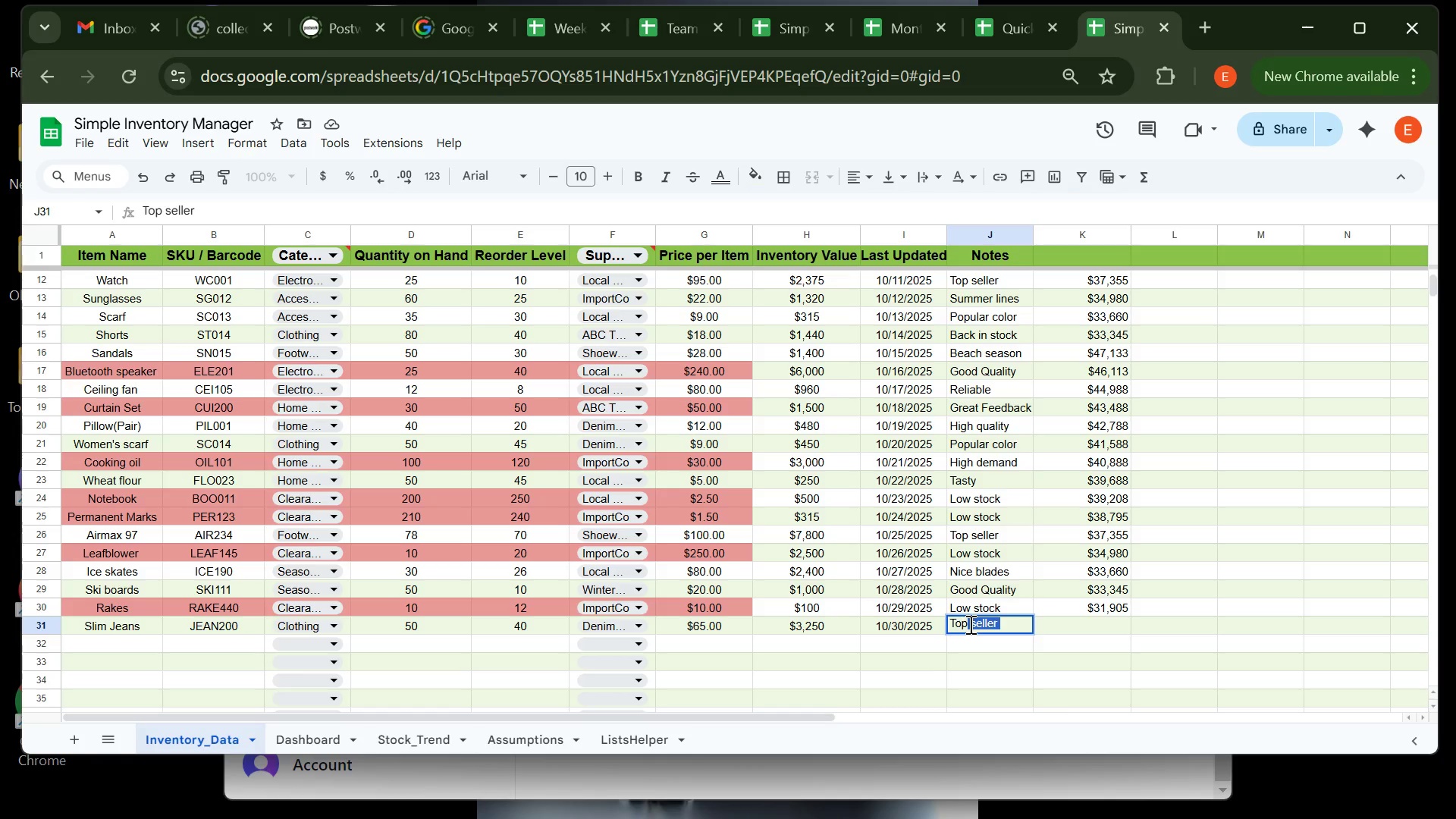 
key(ArrowRight)
 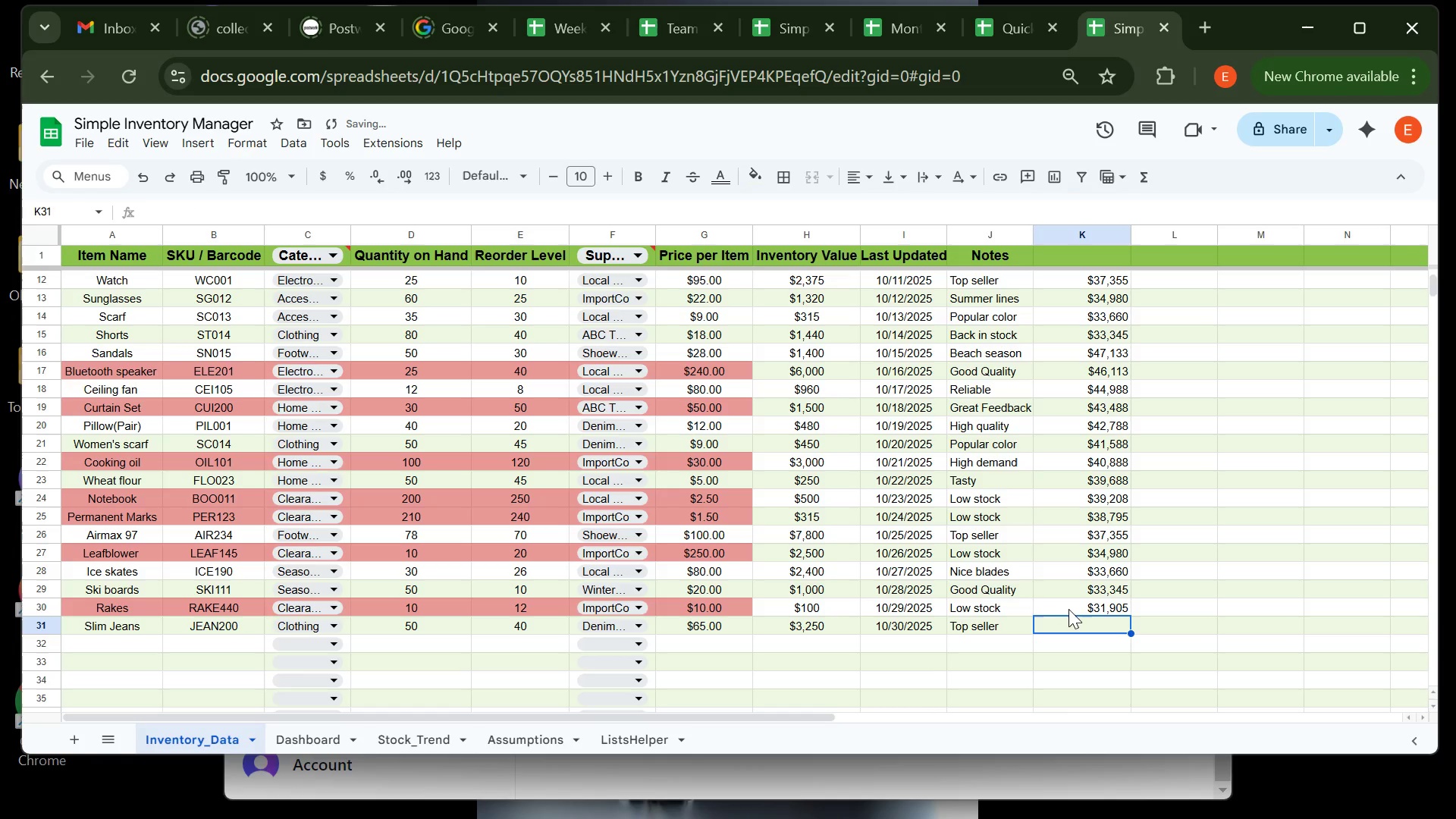 
left_click([1070, 609])
 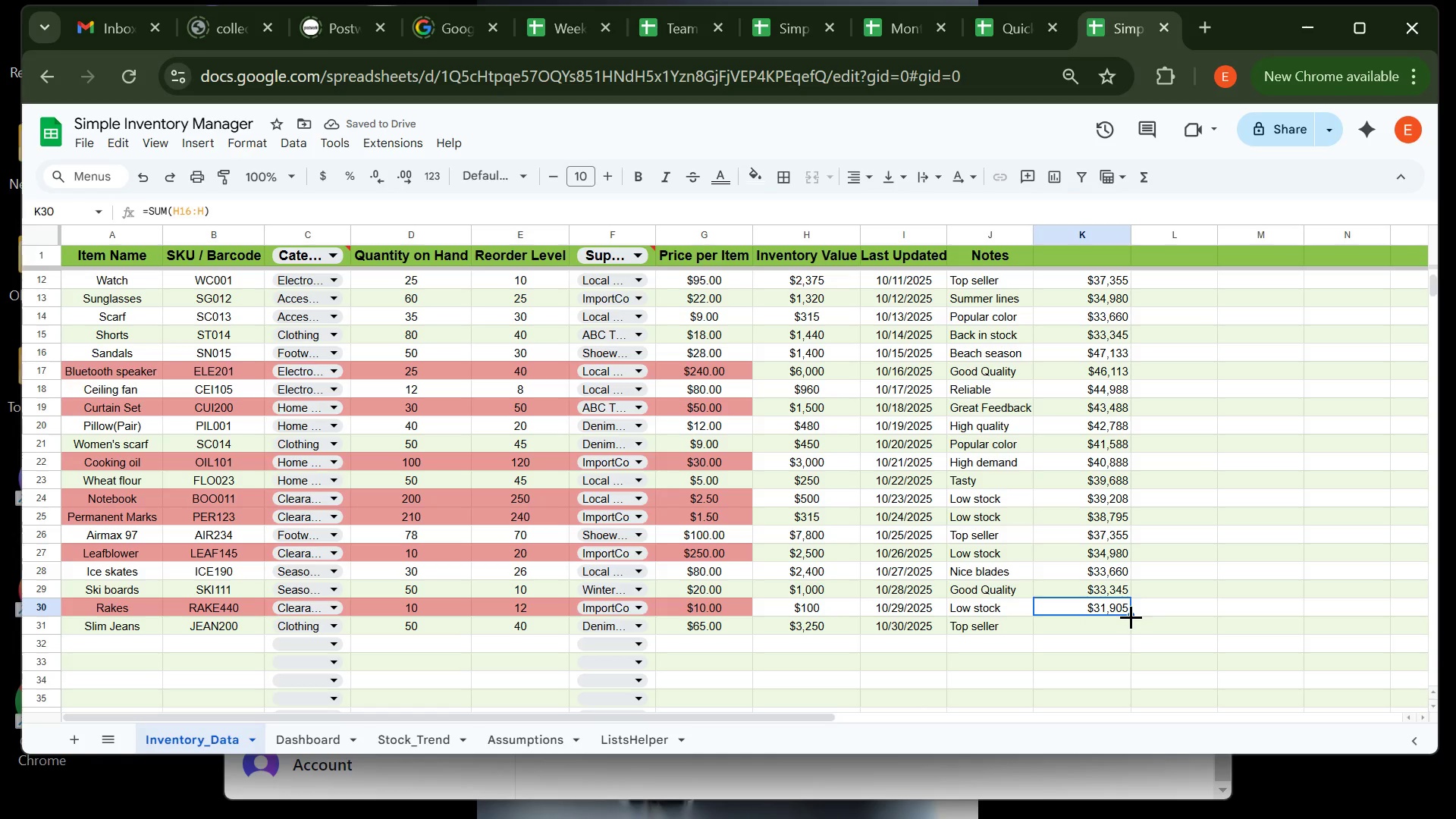 
double_click([1131, 617])
 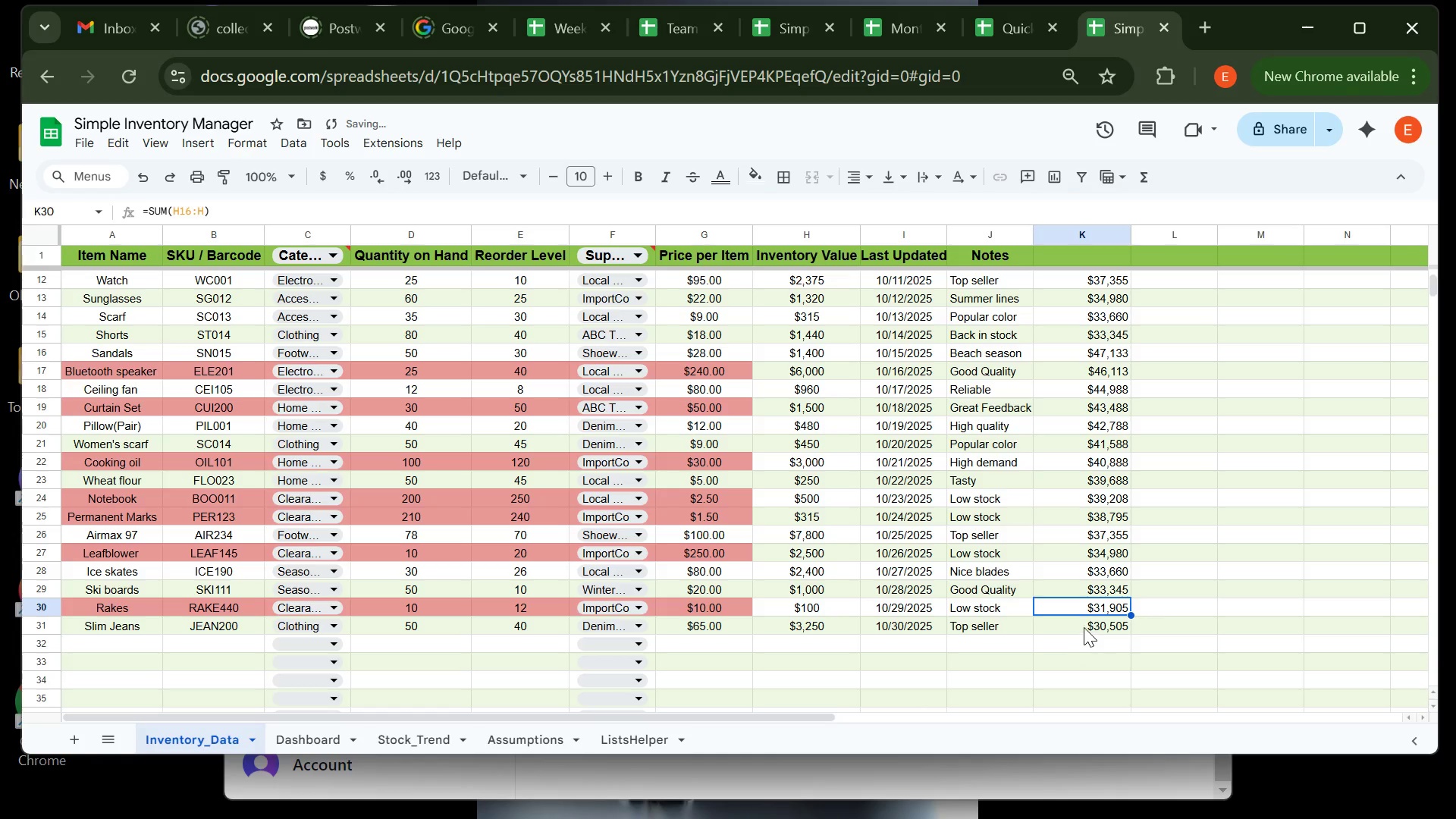 
left_click([1084, 629])
 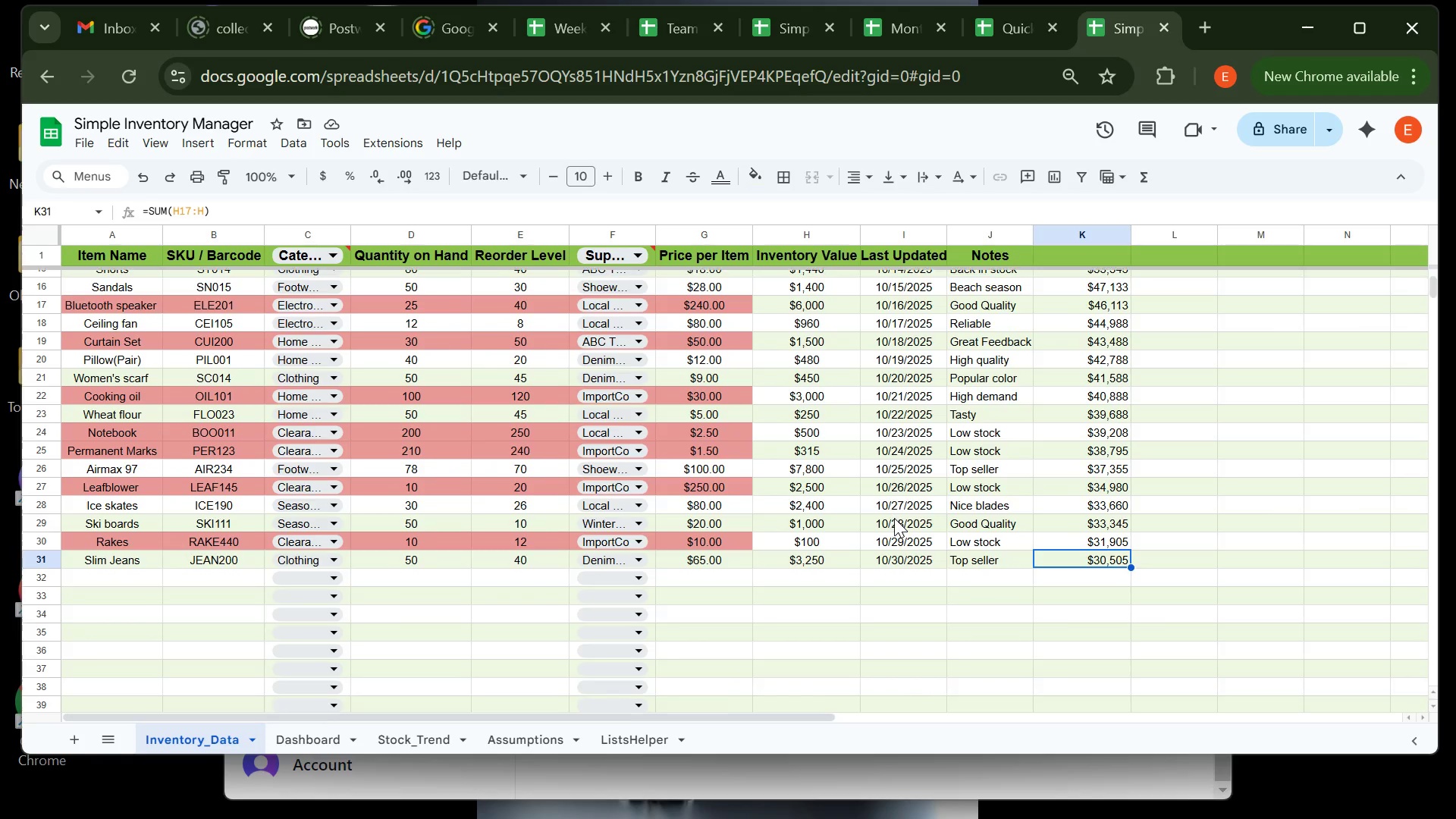 
wait(18.35)
 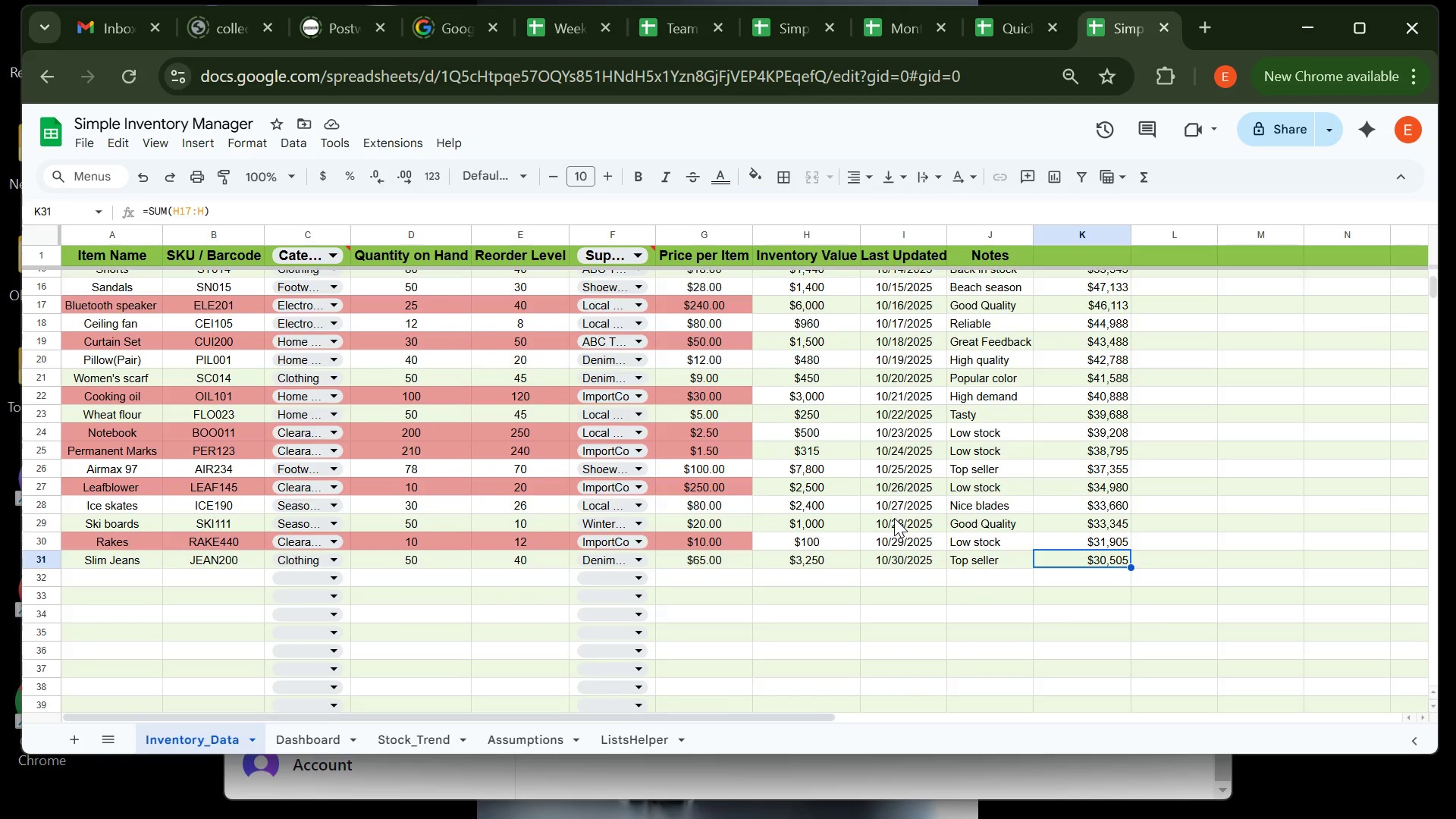 
left_click([297, 739])
 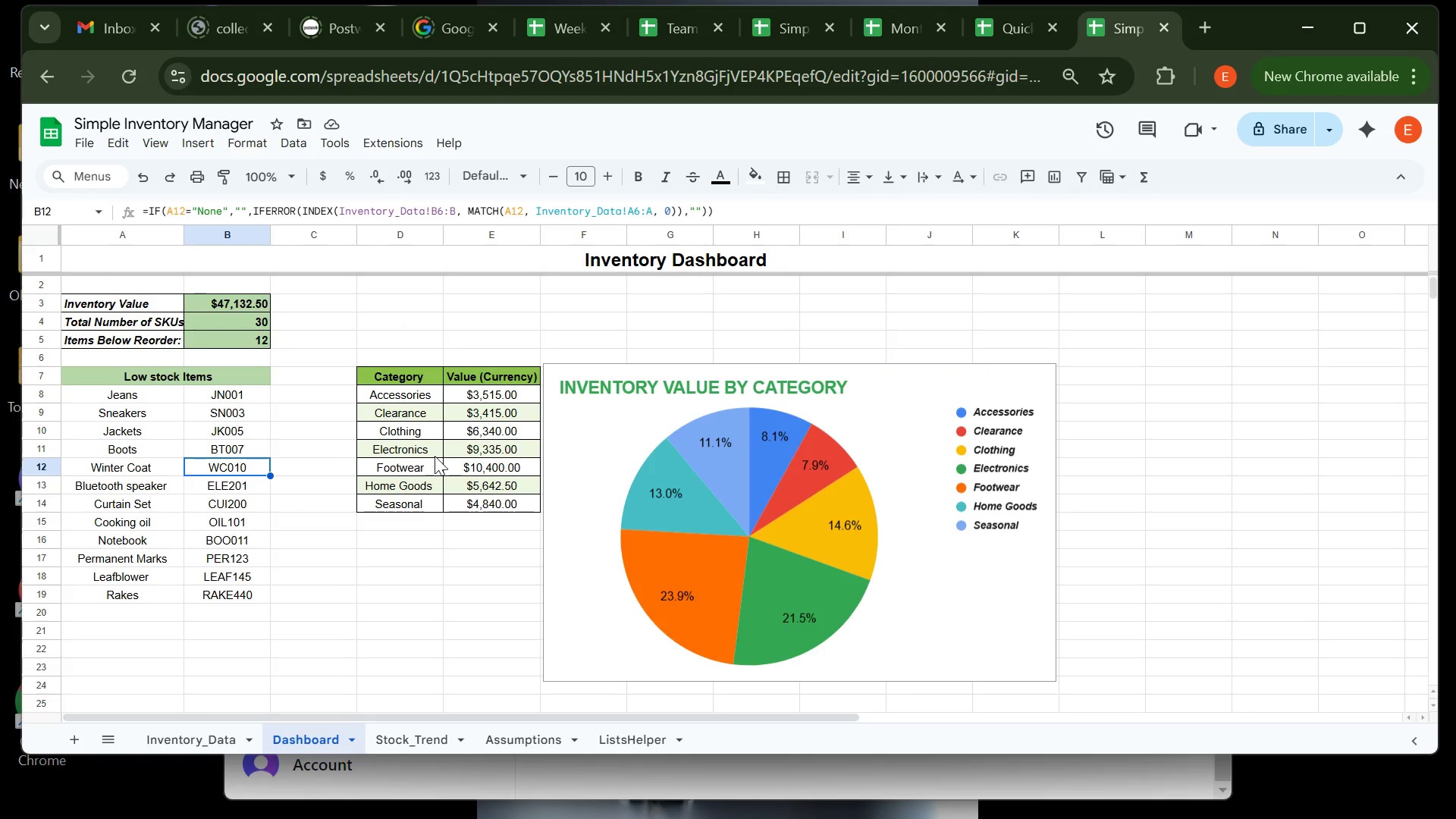 
wait(9.16)
 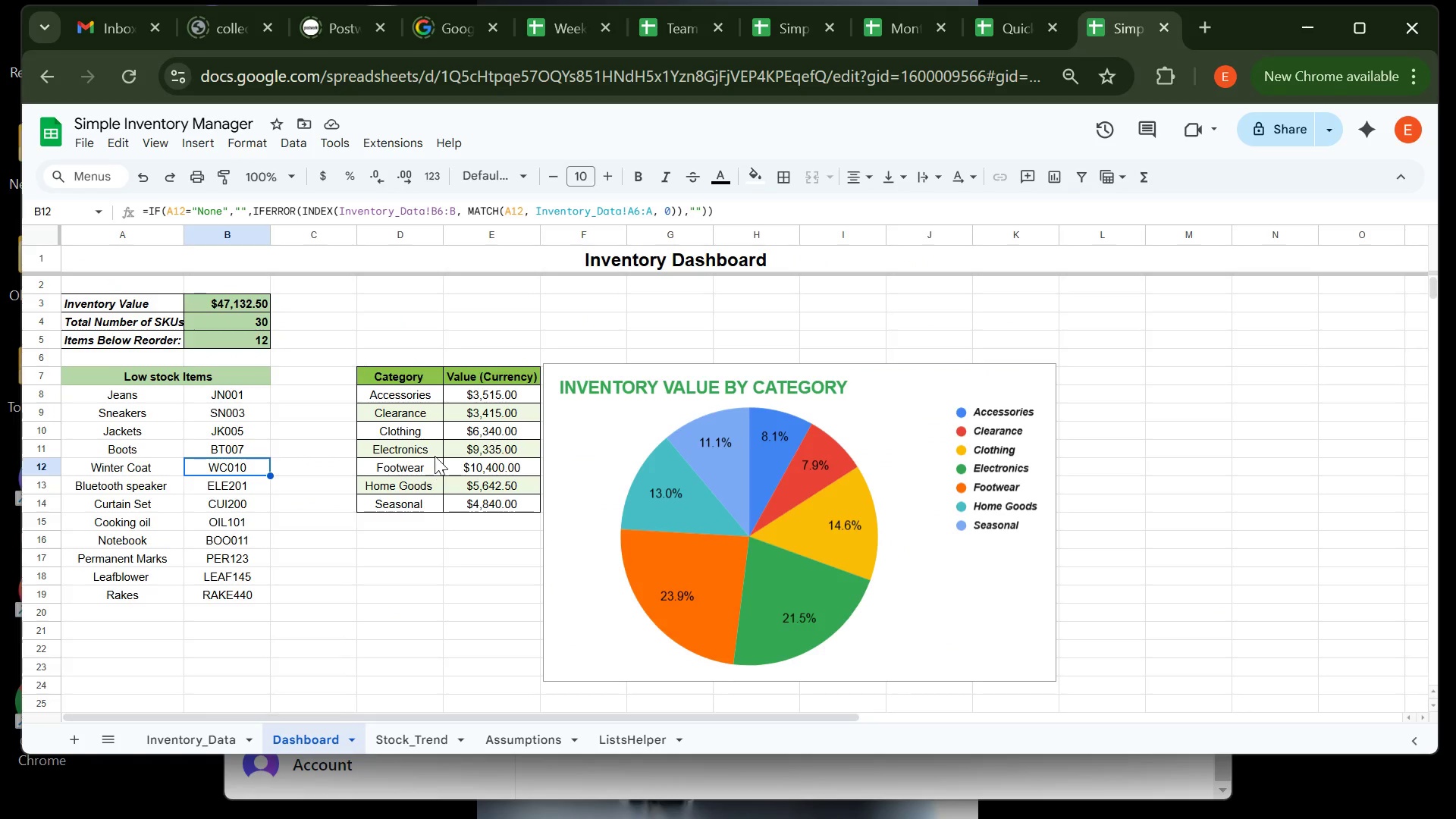 
left_click([652, 508])
 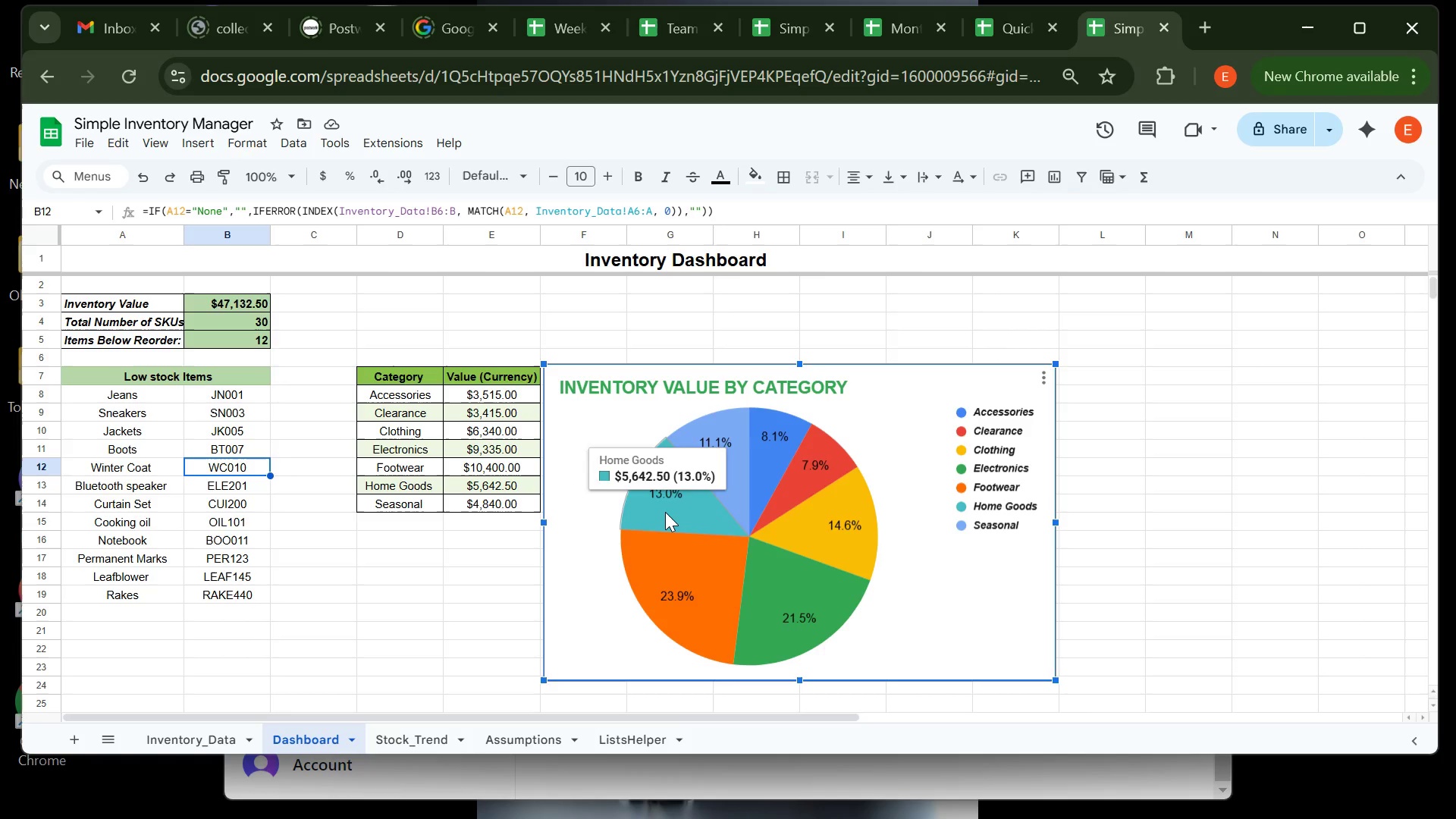 
left_click([665, 512])
 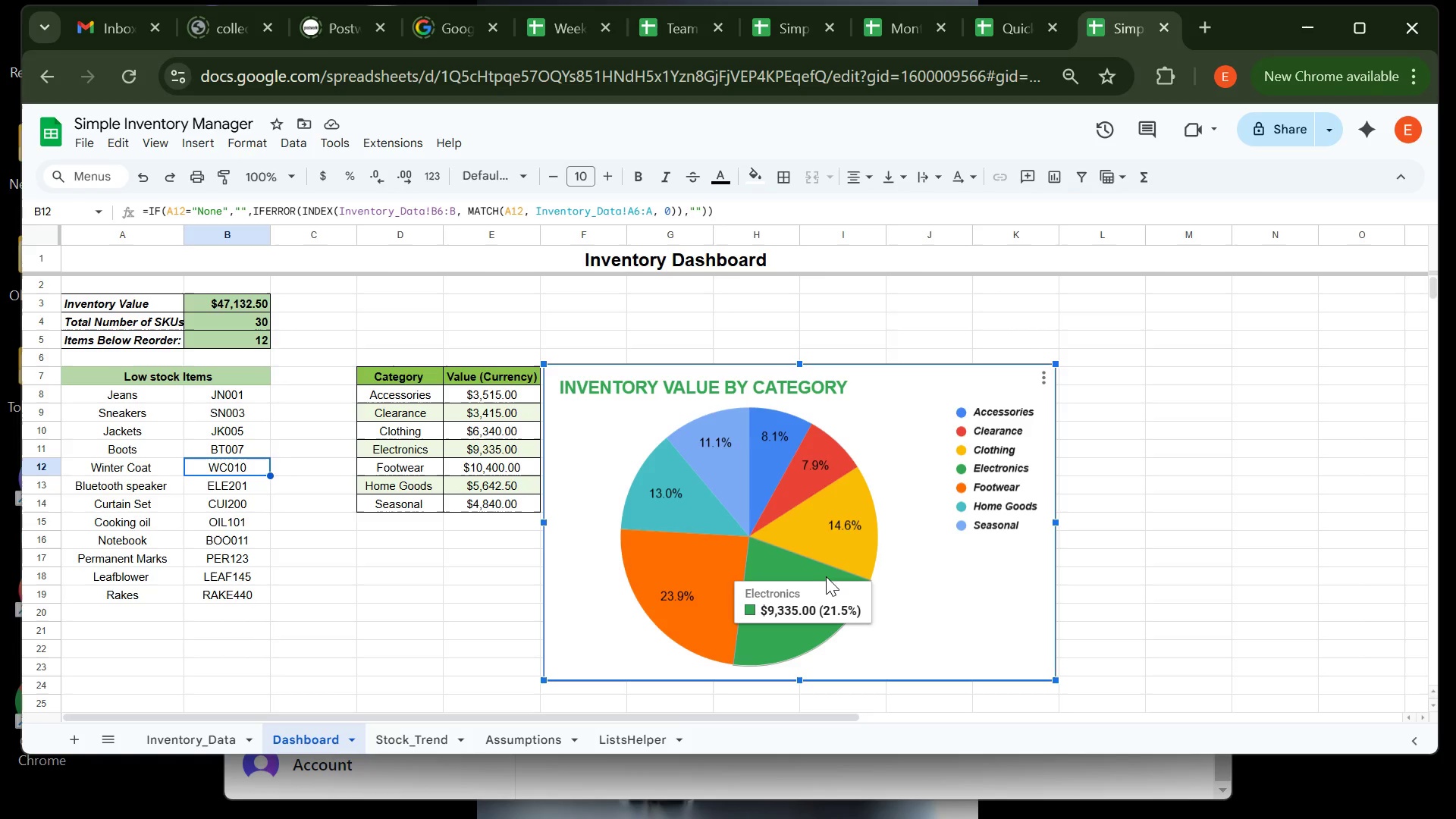 
wait(14.46)
 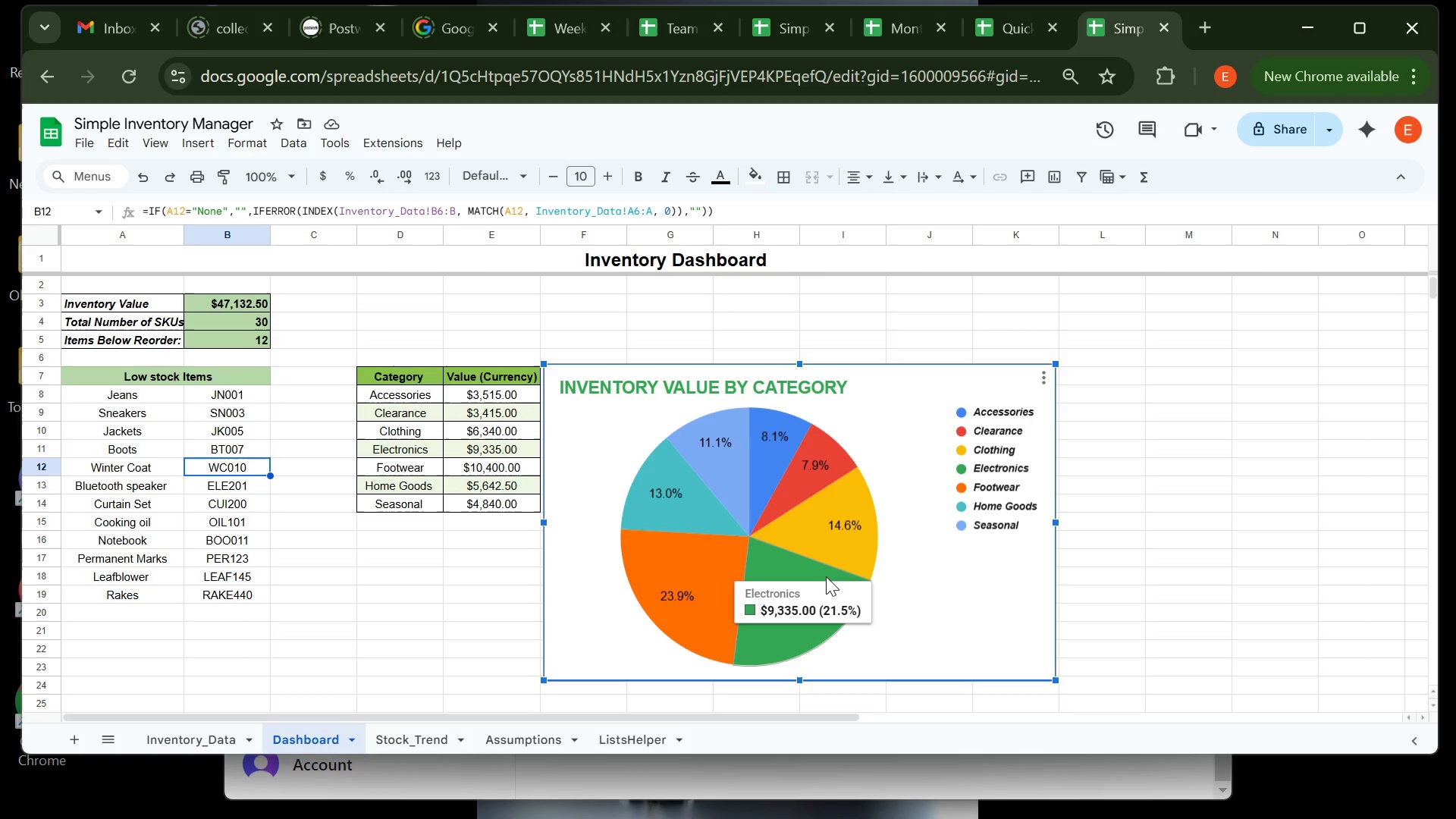 
left_click([475, 561])
 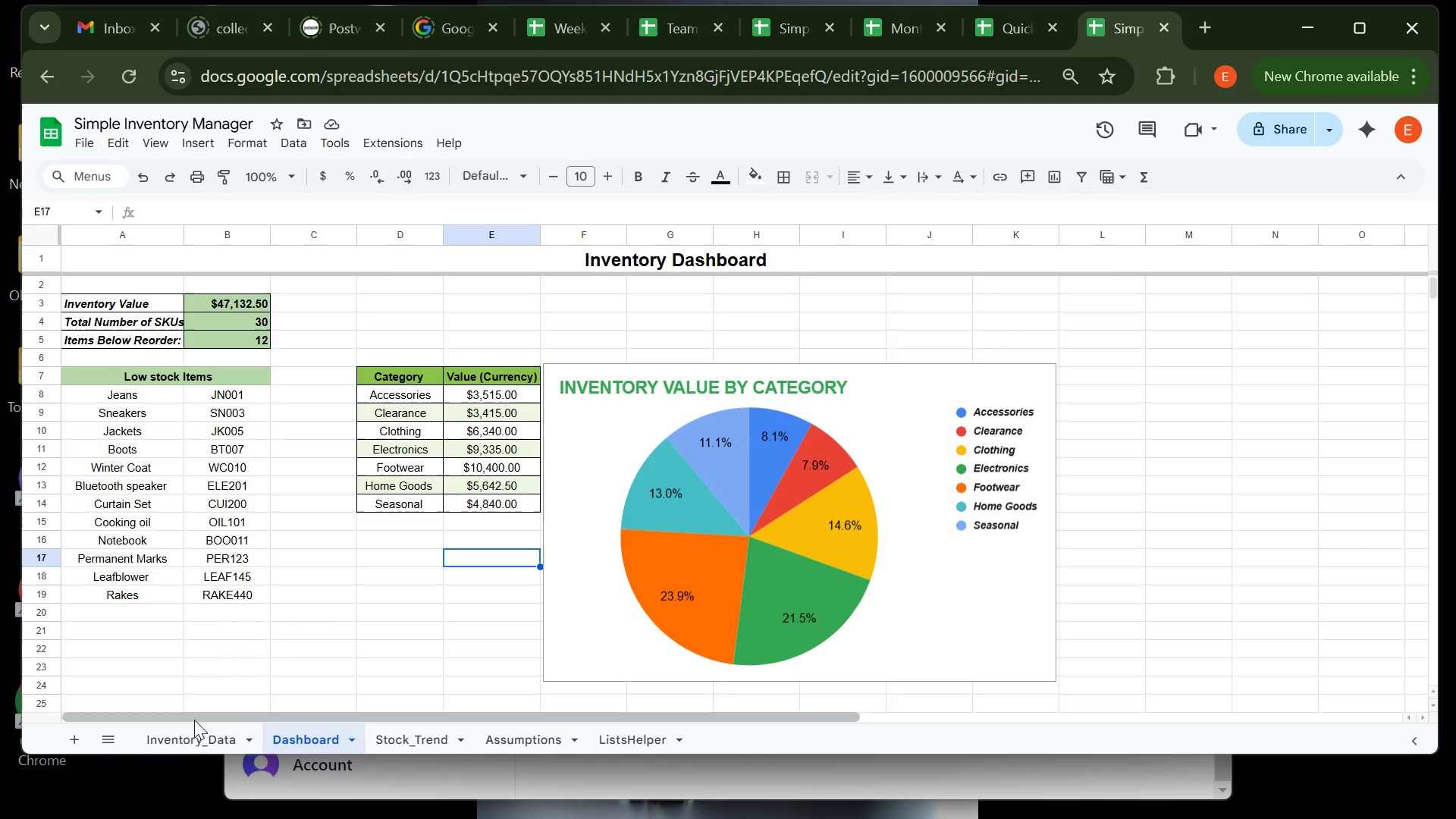 
left_click([188, 731])
 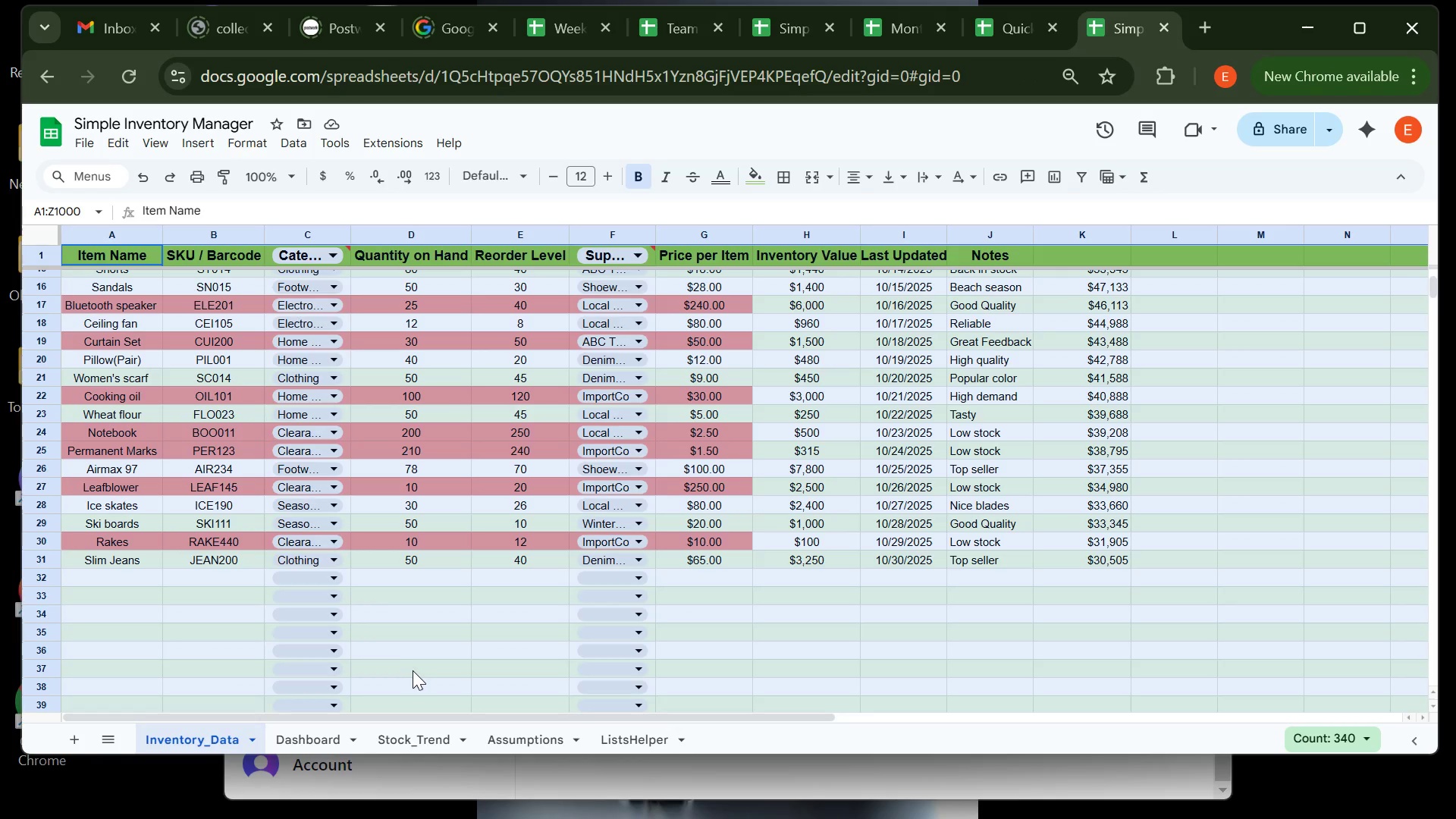 
left_click([416, 670])
 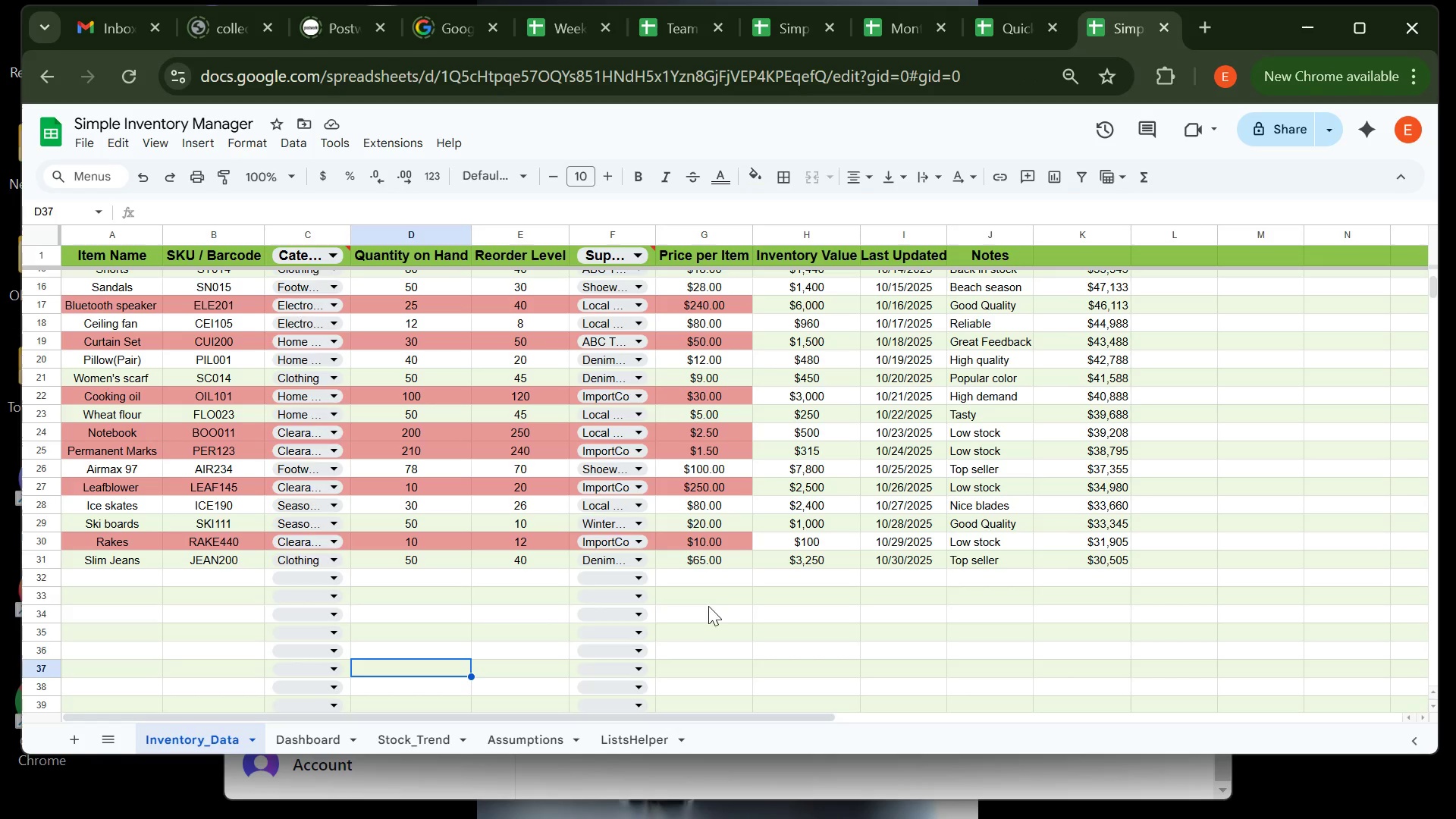 
left_click([718, 606])
 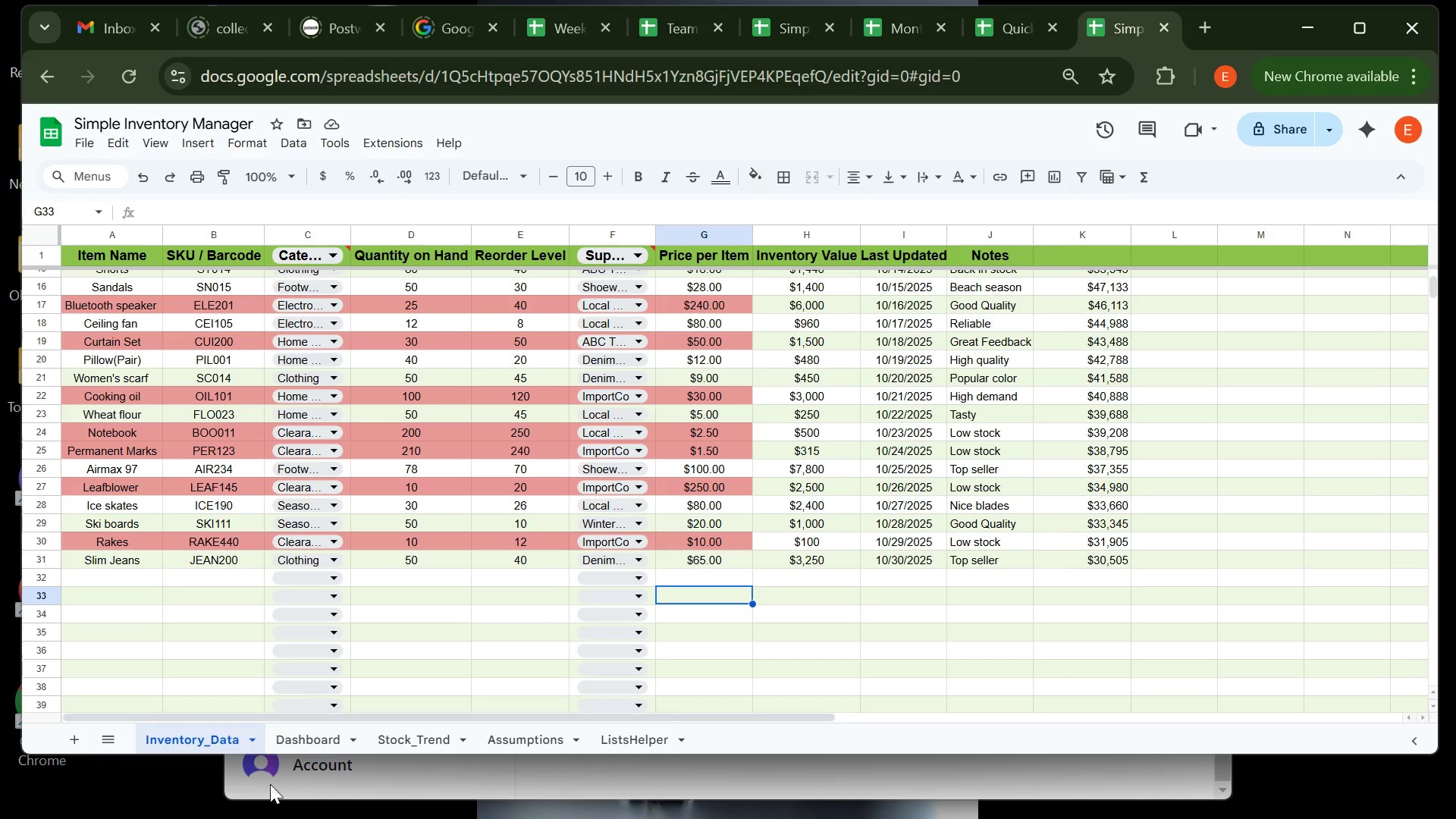 
wait(5.15)
 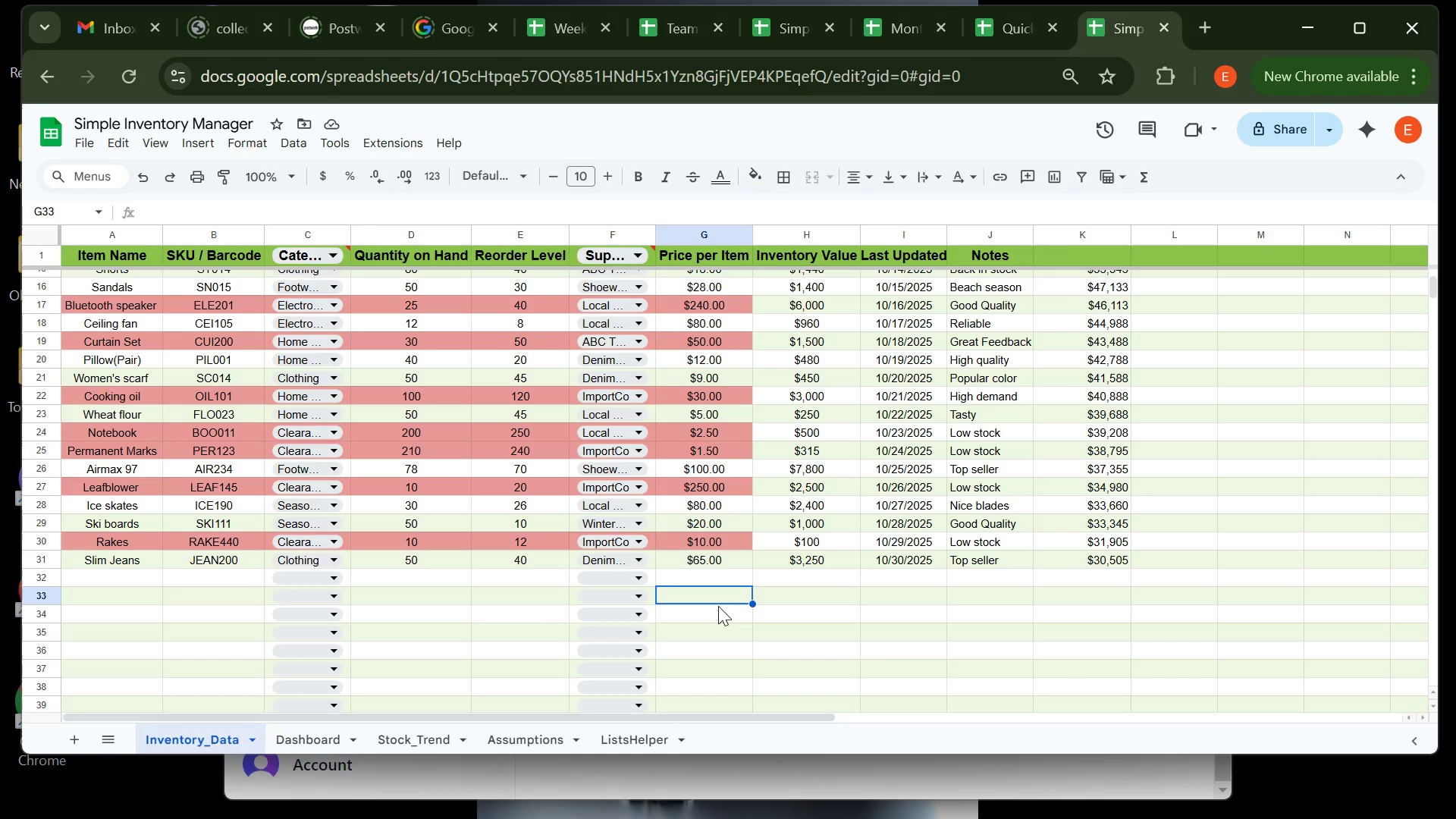 
left_click([423, 747])
 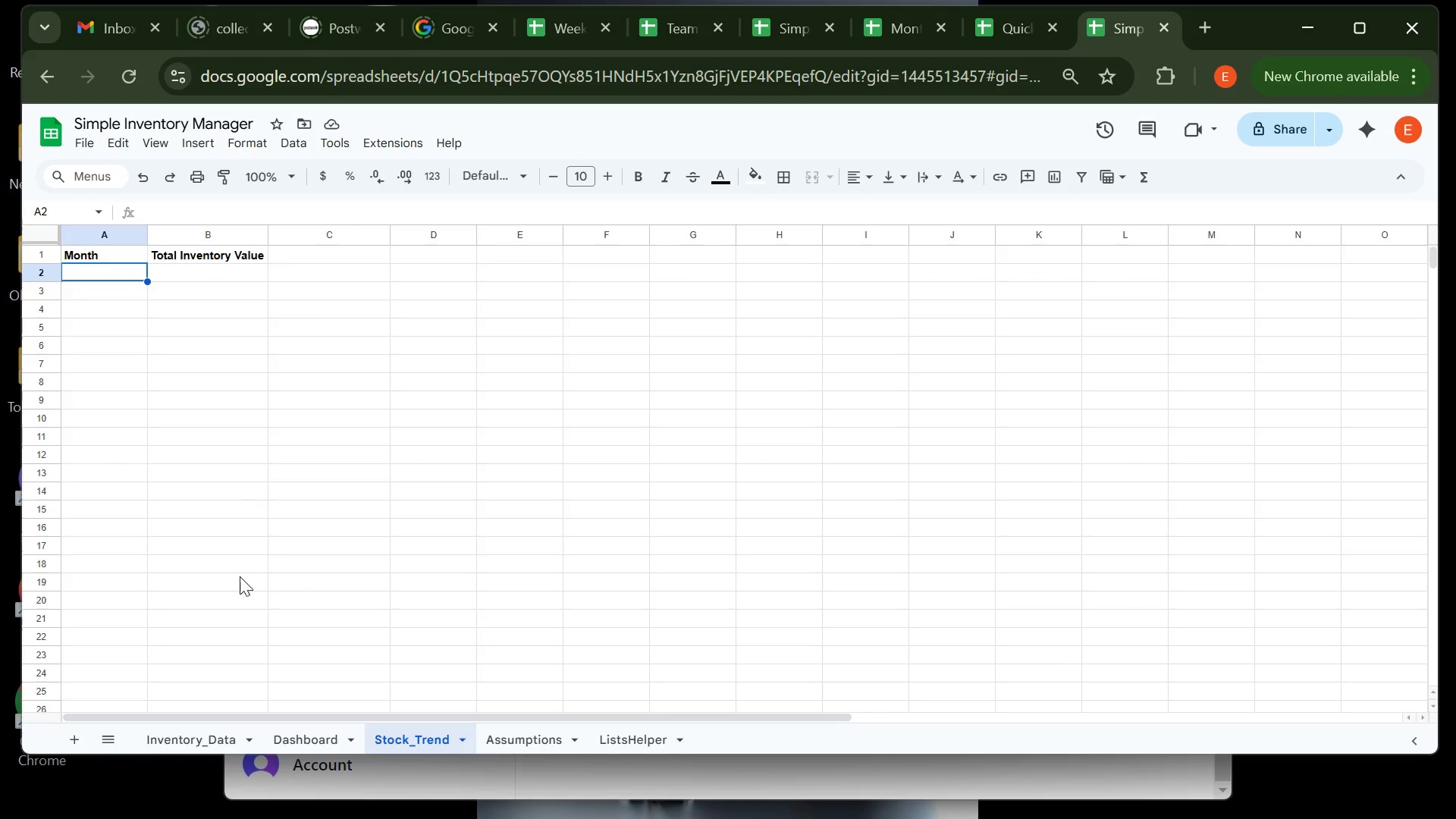 
wait(11.68)
 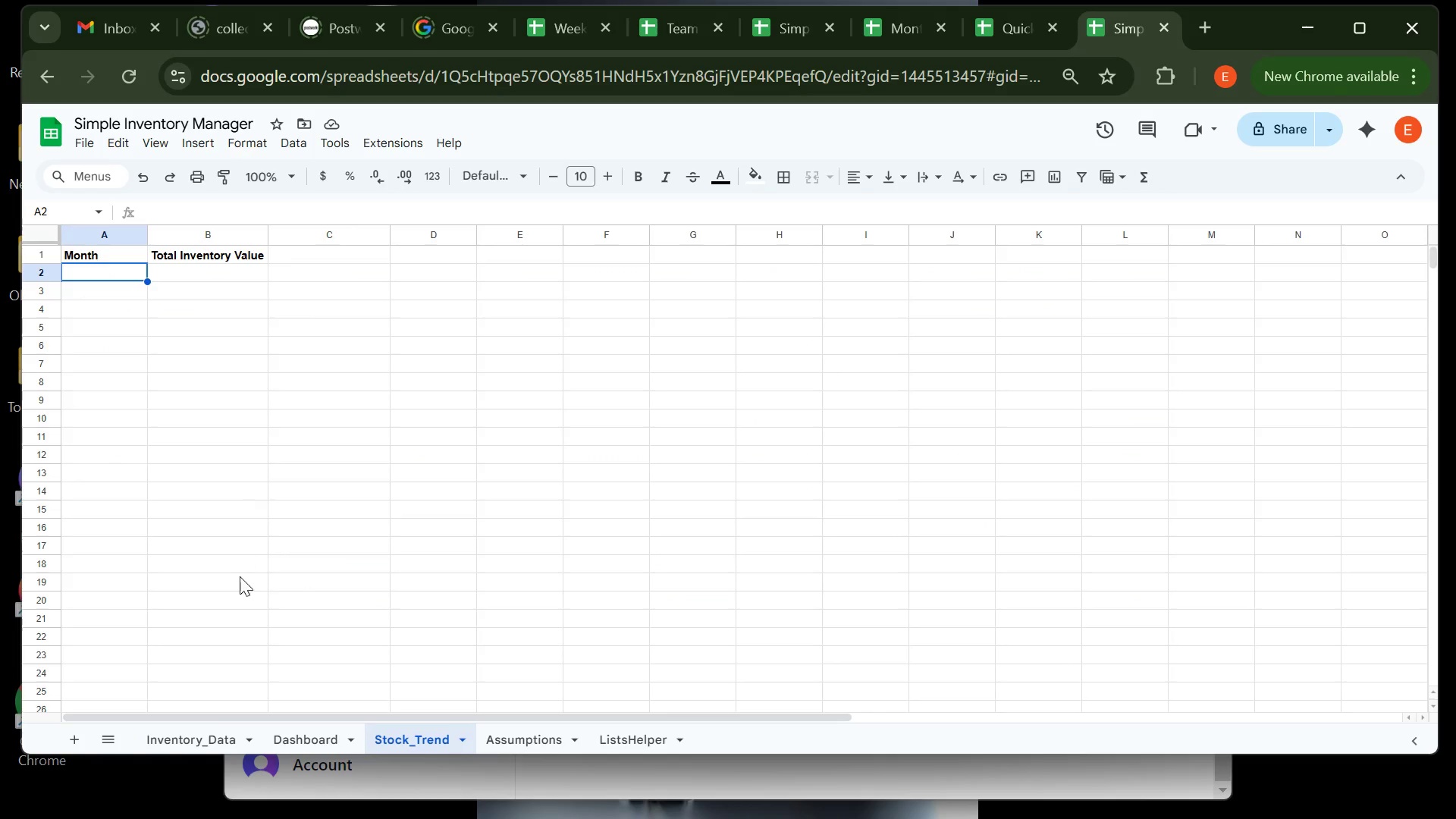 
left_click([115, 257])
 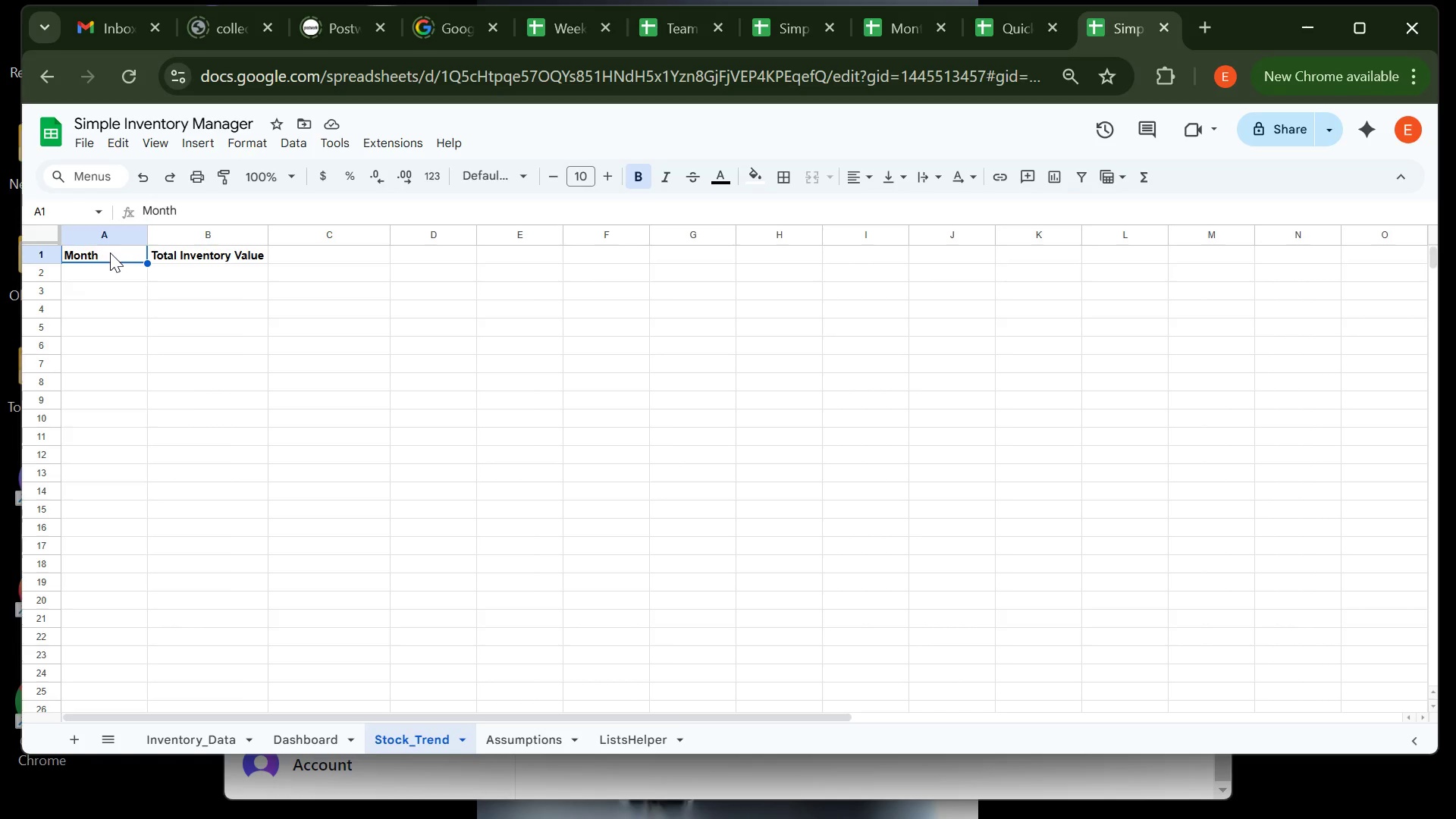 
double_click([110, 253])
 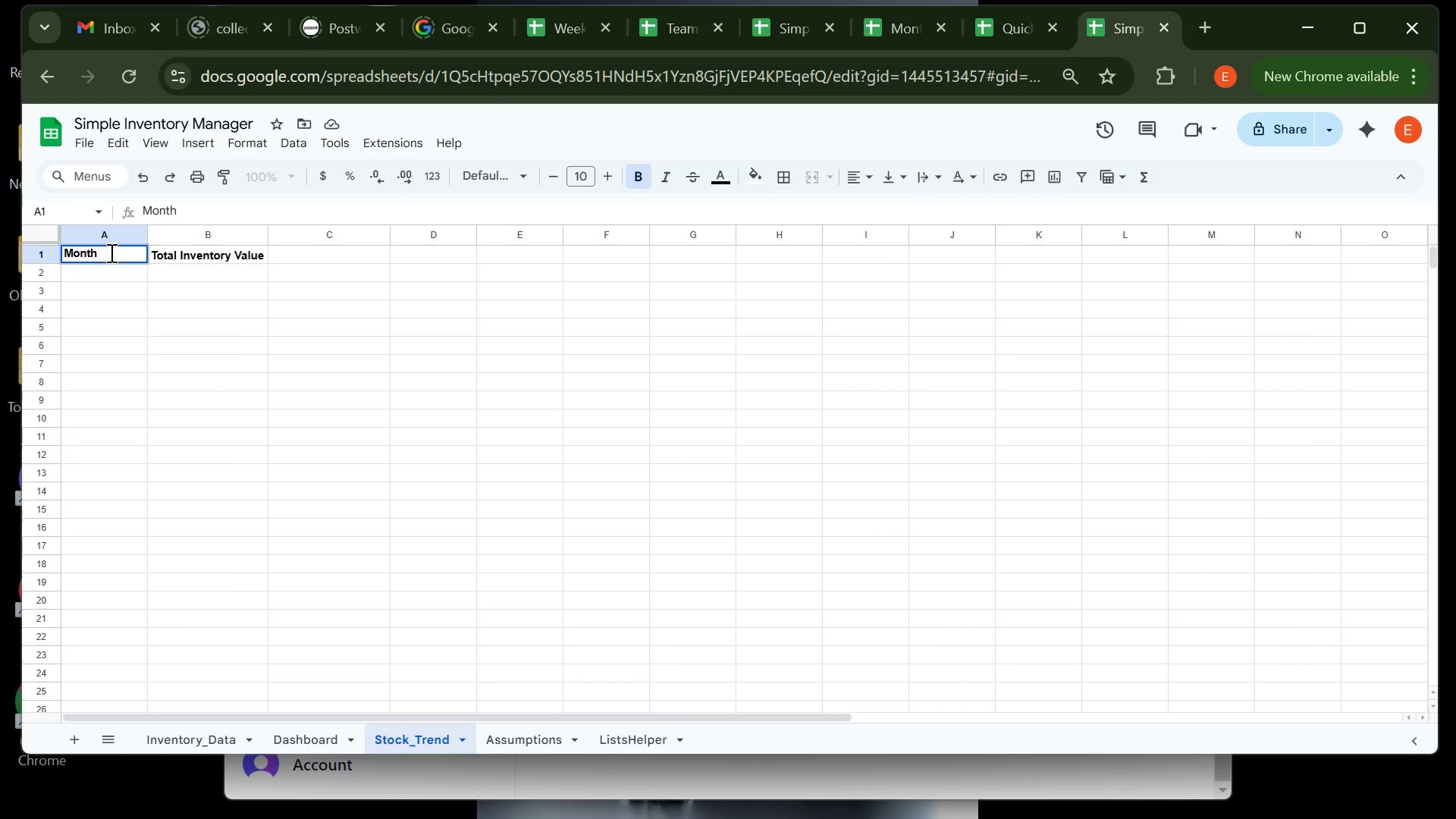 
type( (October))
 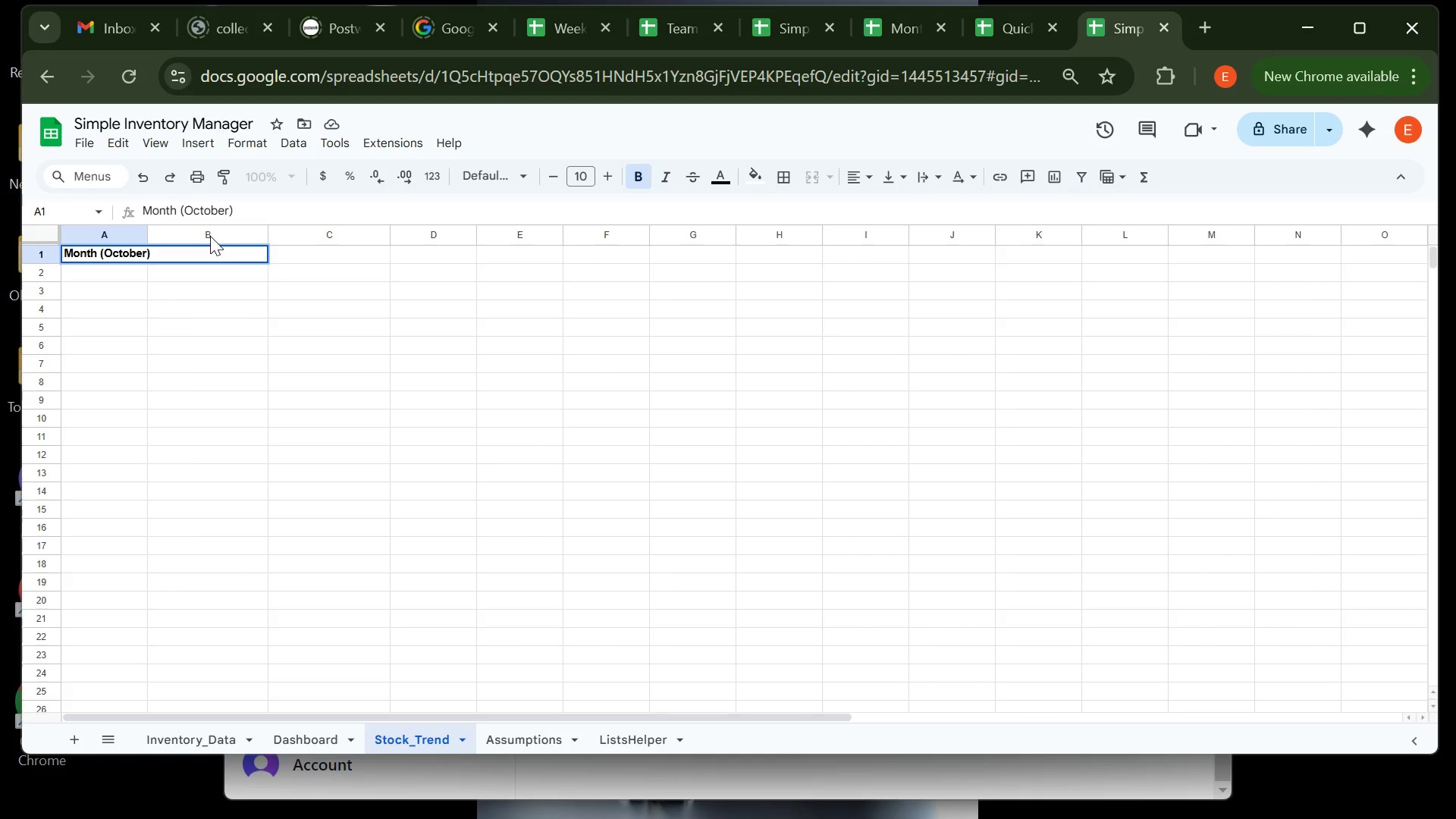 
key(Enter)
 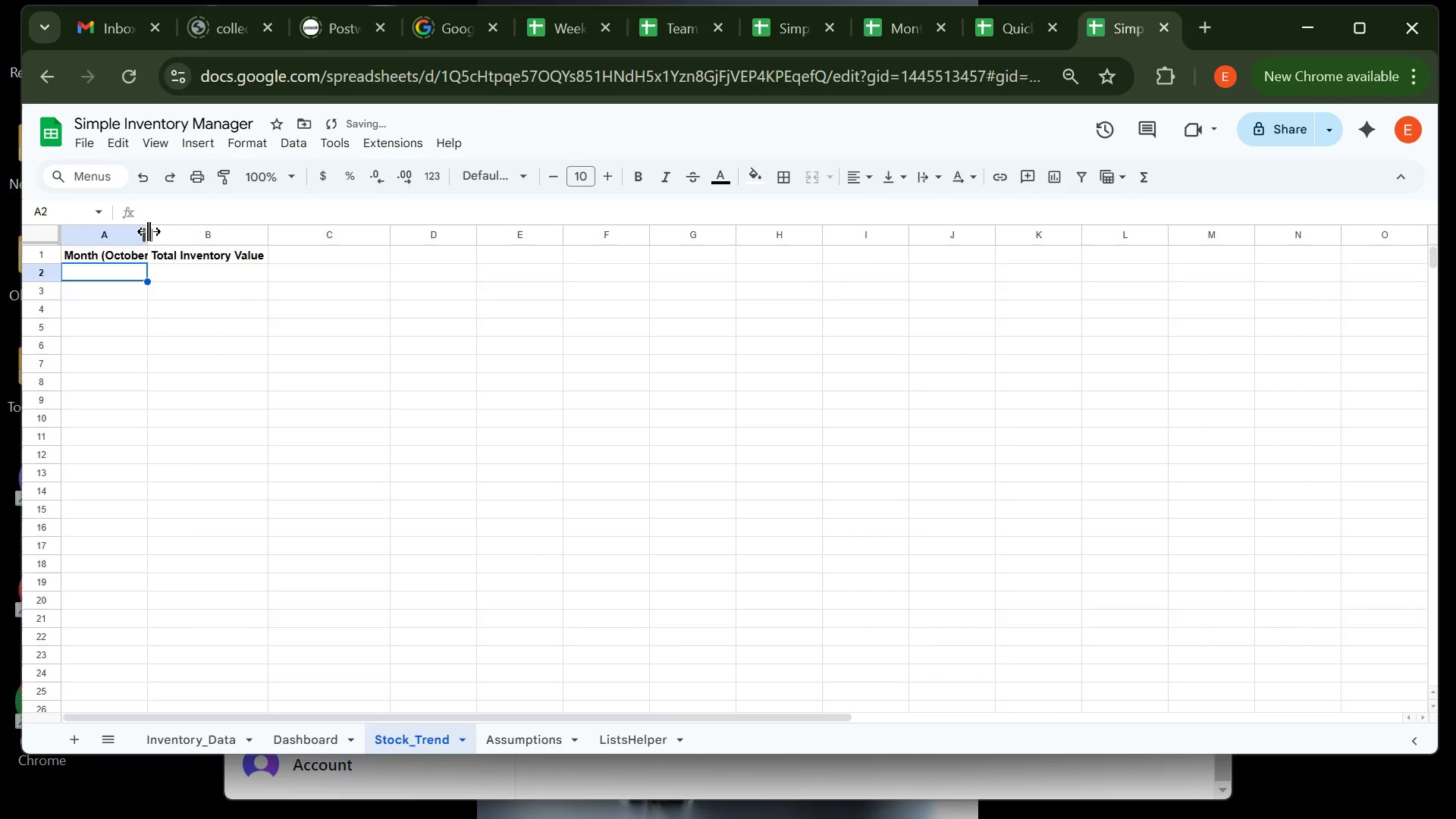 
double_click([149, 231])
 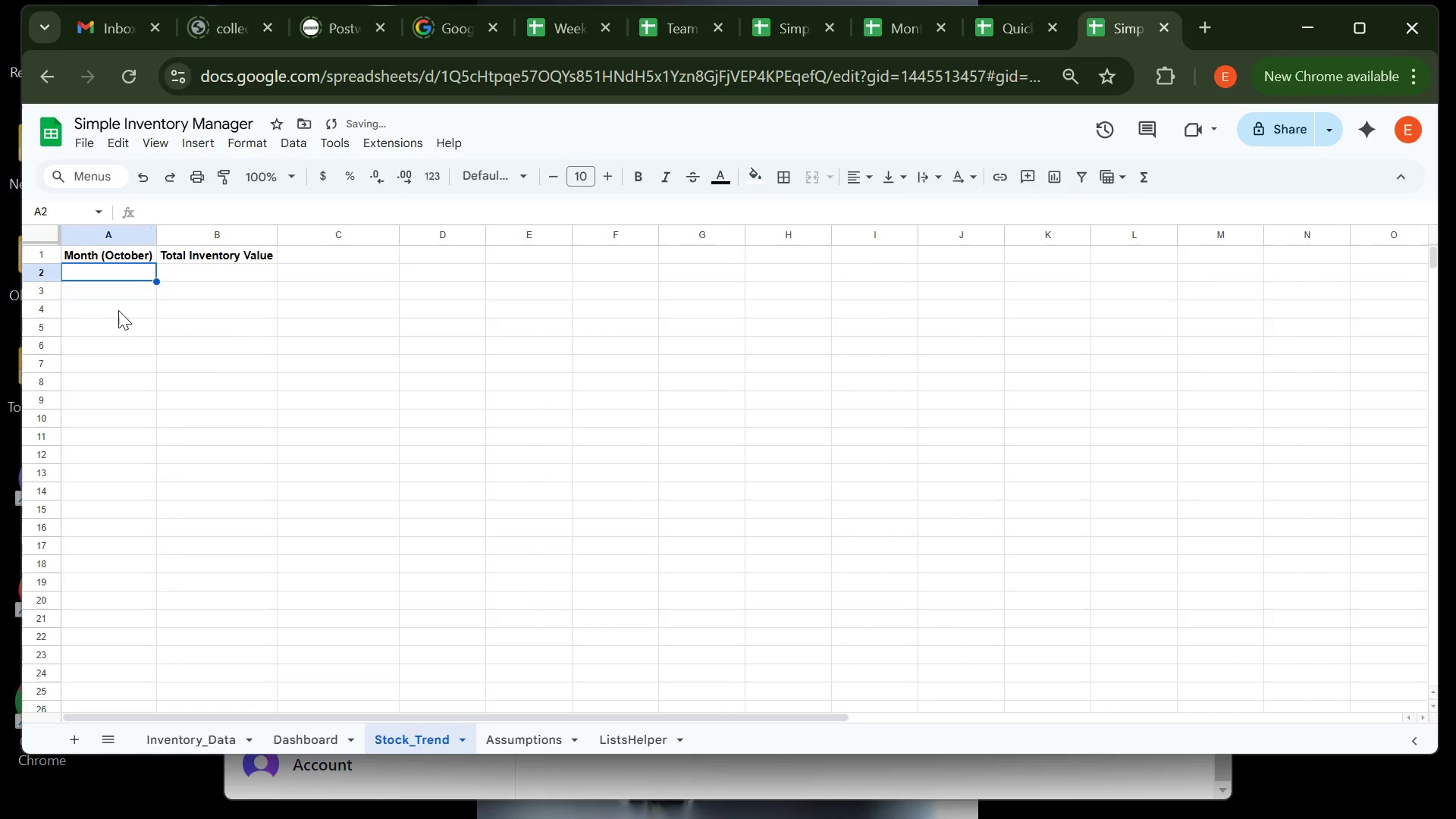 
left_click([118, 310])
 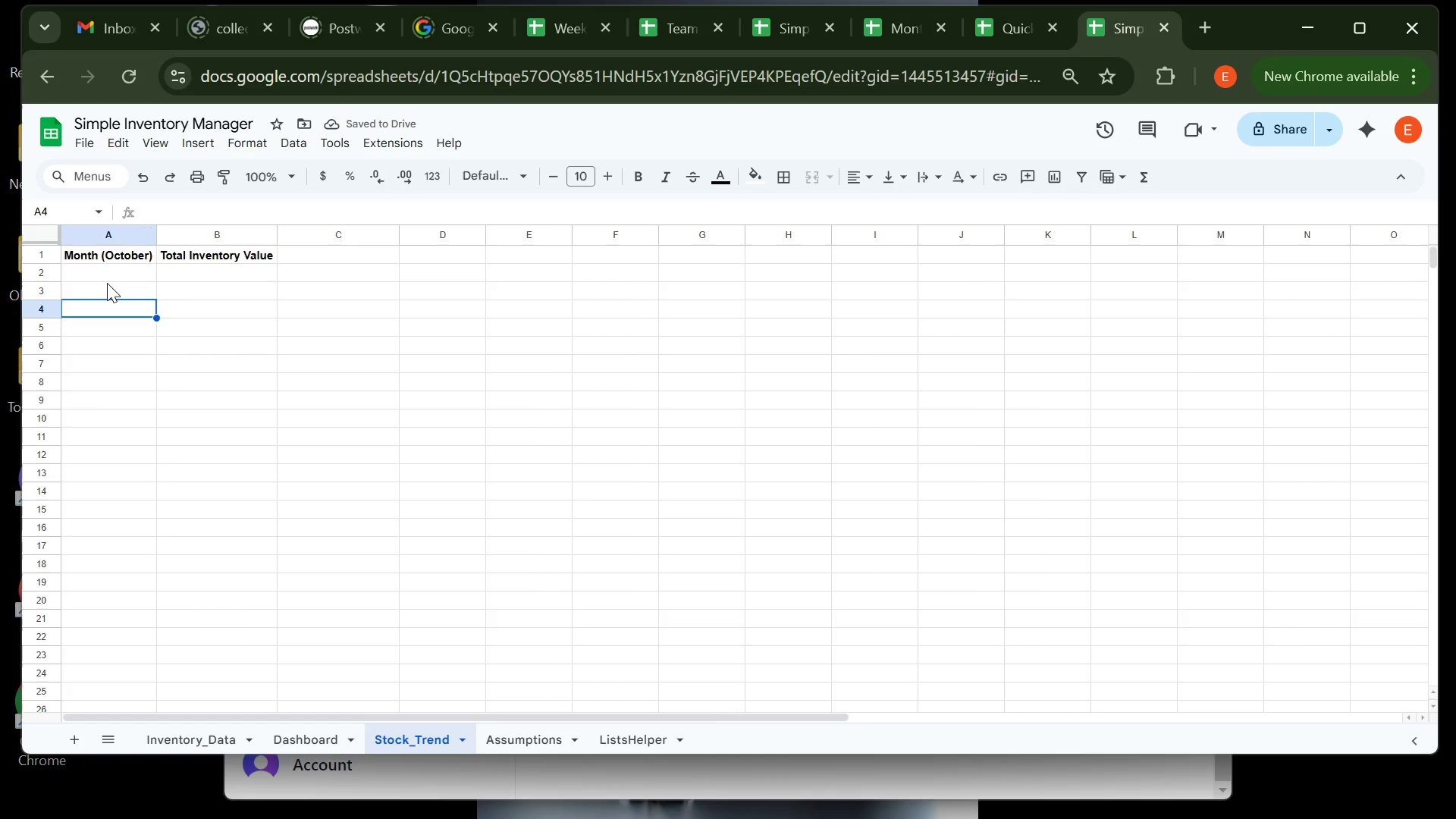 
left_click([107, 283])
 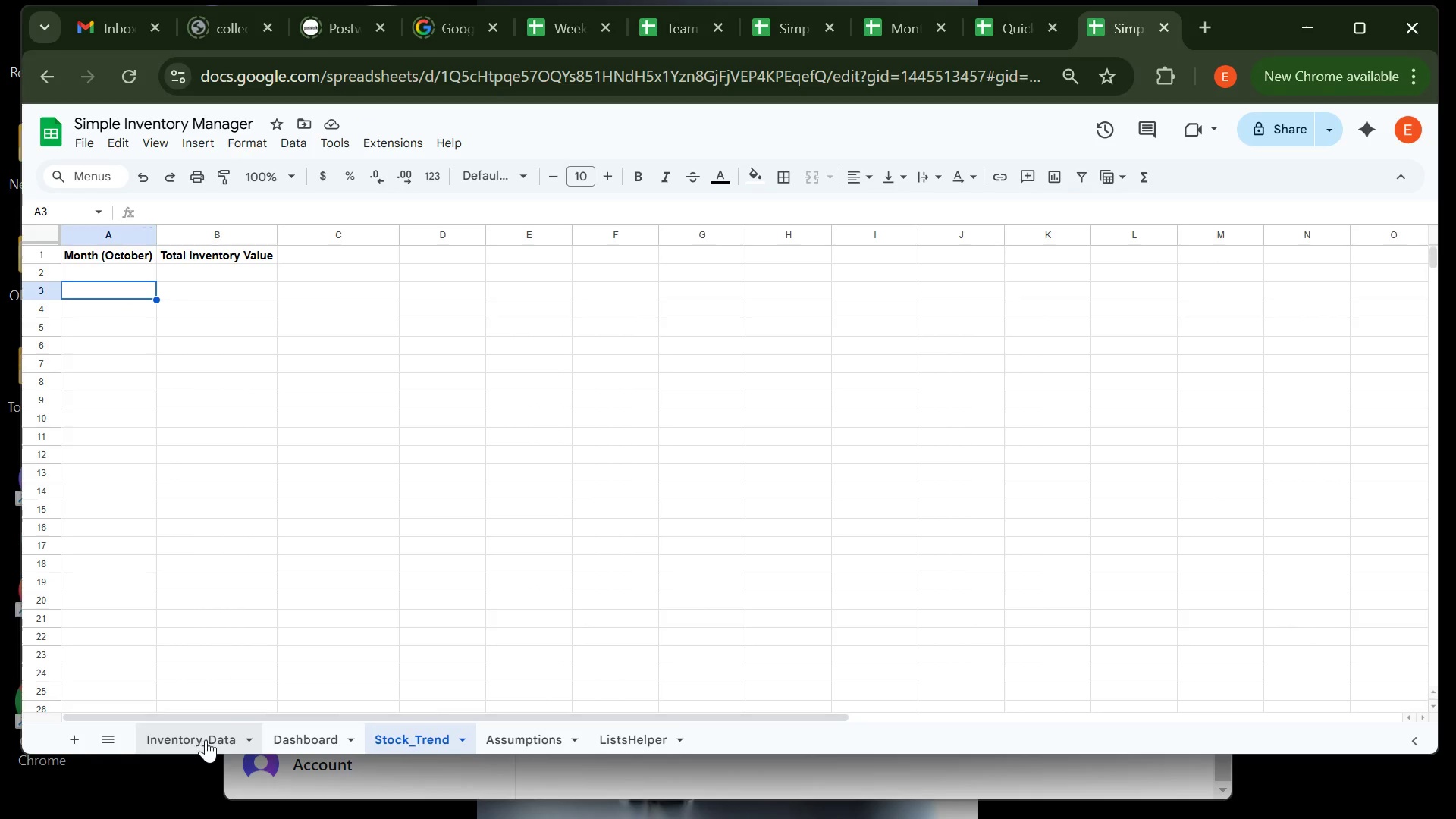 
left_click([317, 733])
 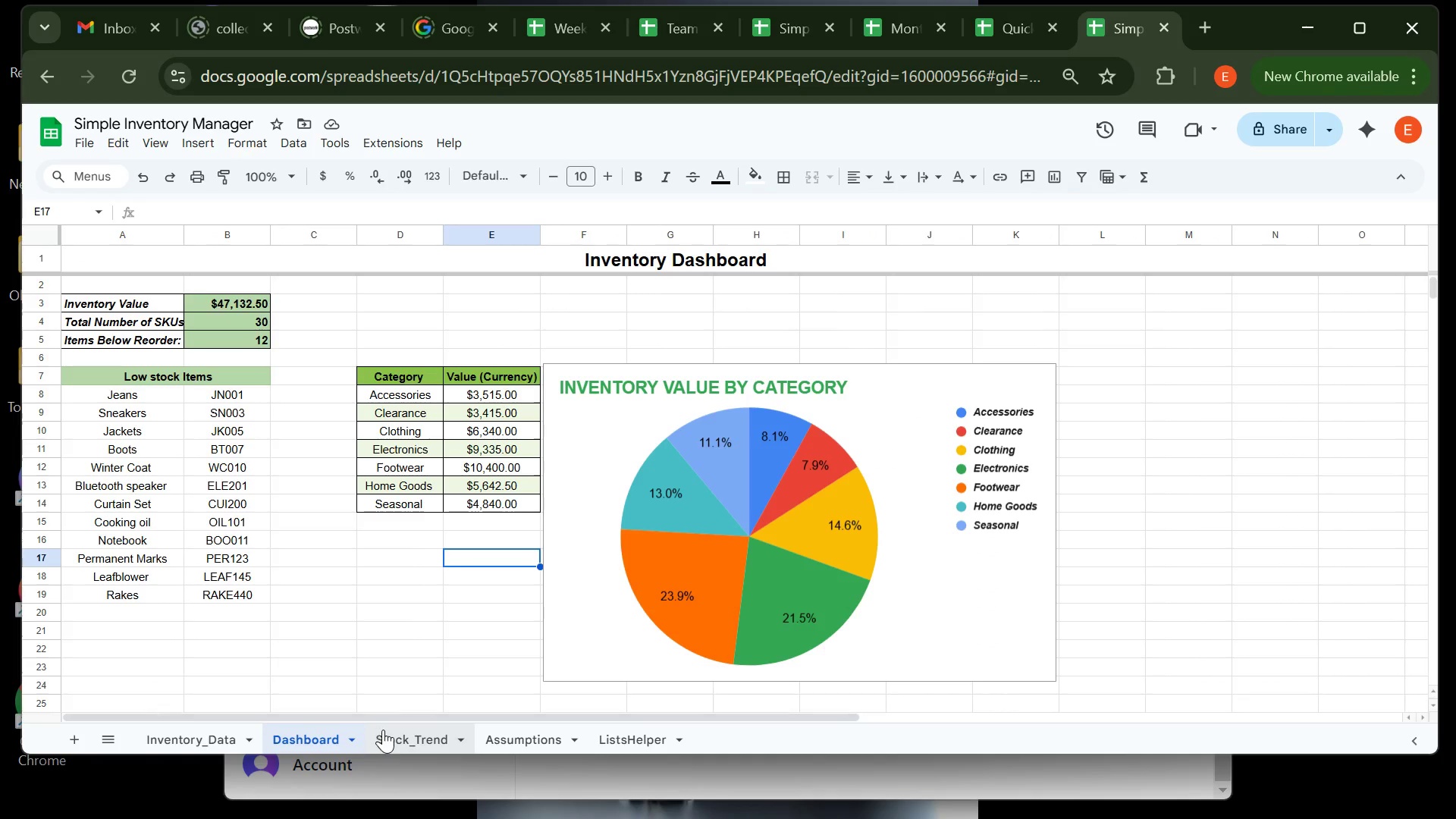 
left_click([390, 733])
 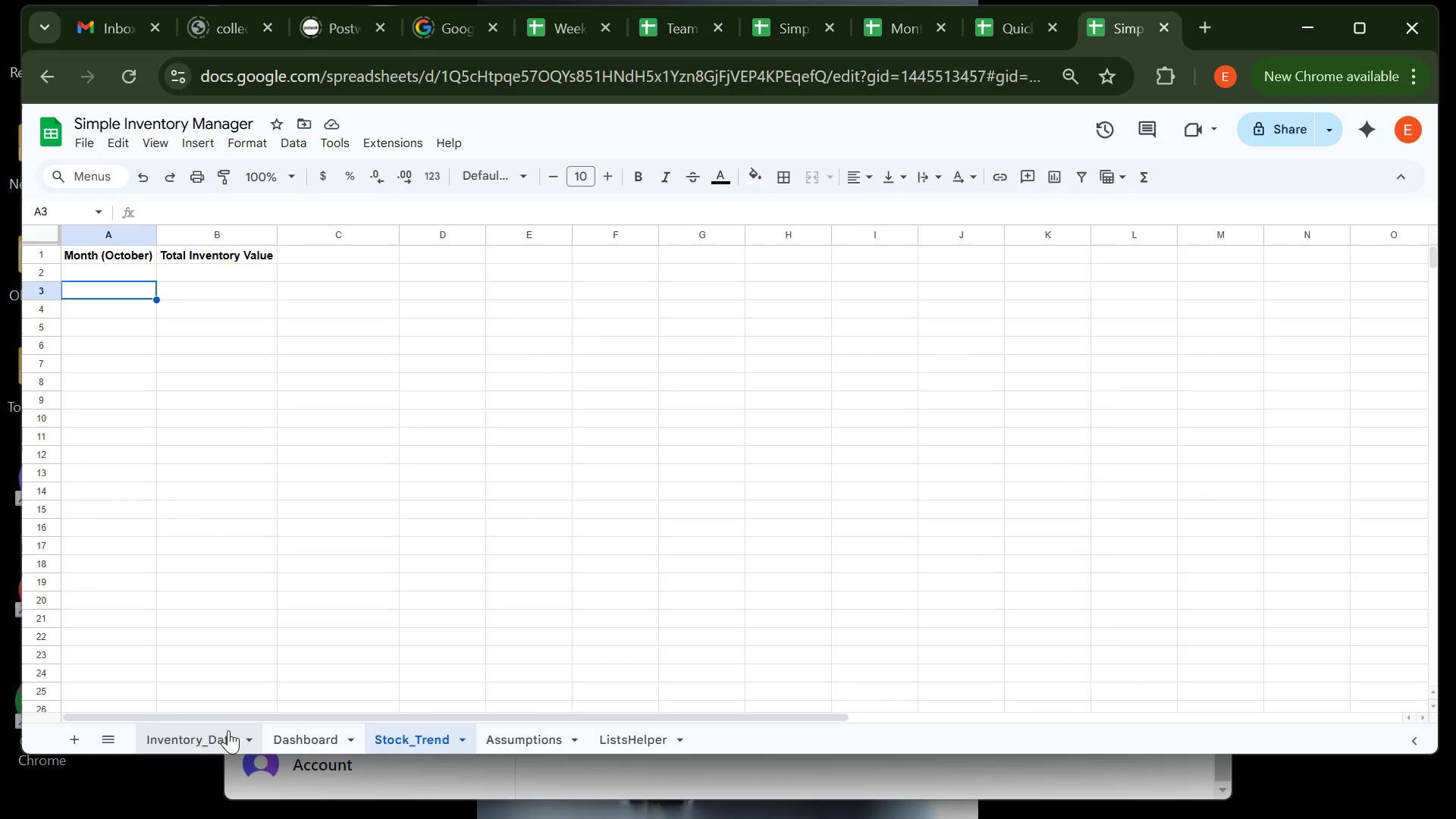 
left_click([228, 730])
 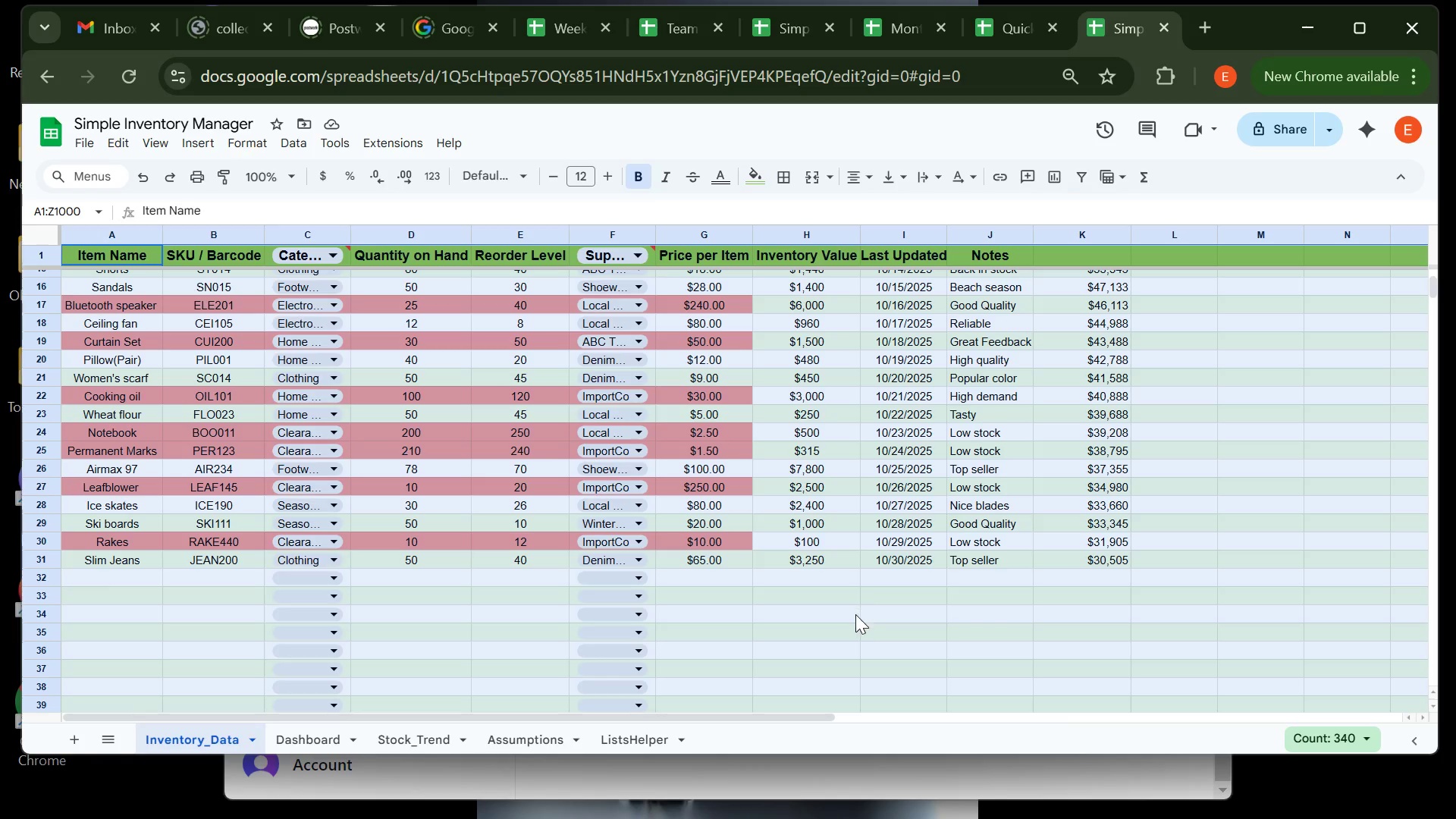 
left_click([852, 620])
 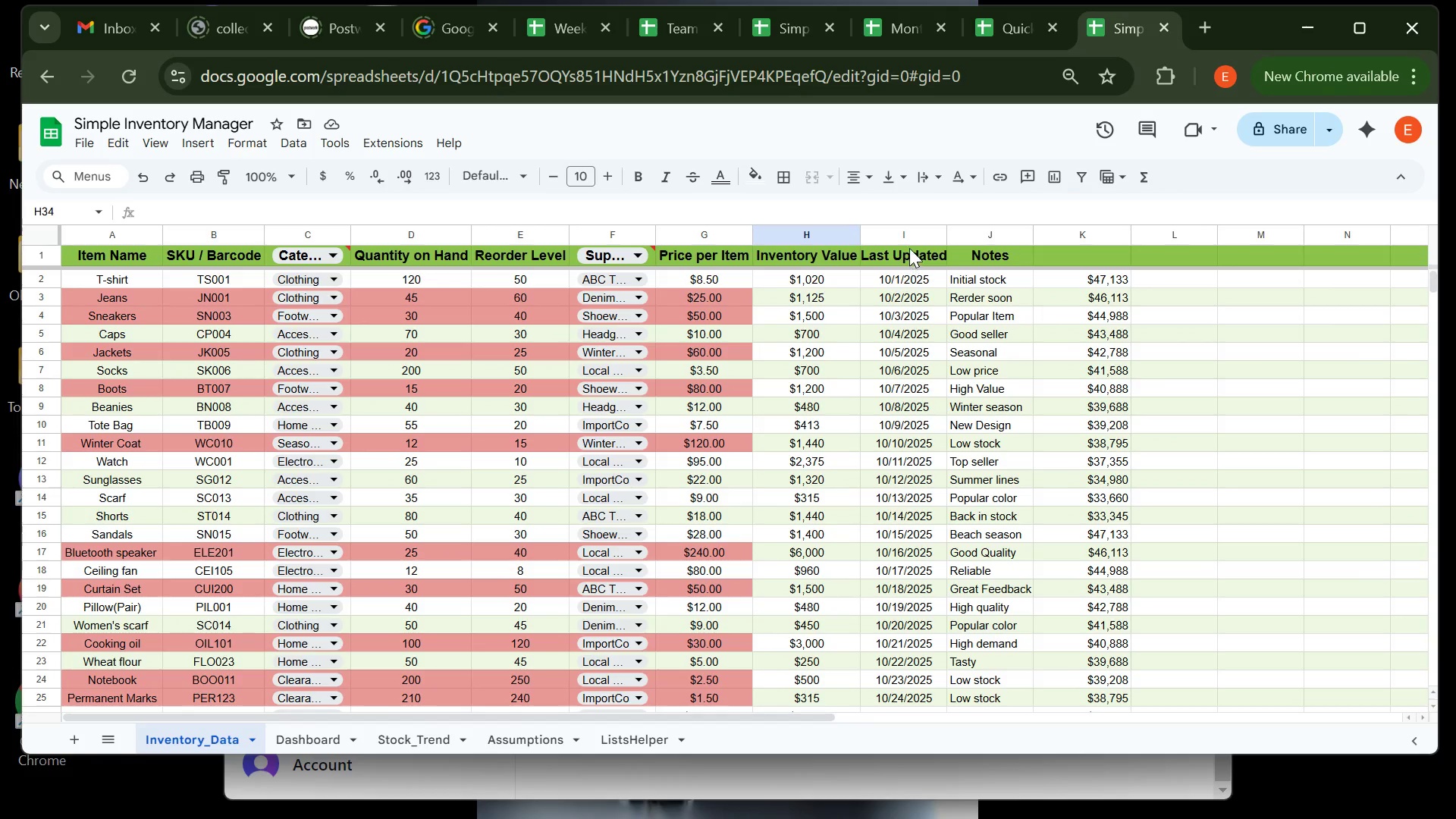 
left_click([910, 238])
 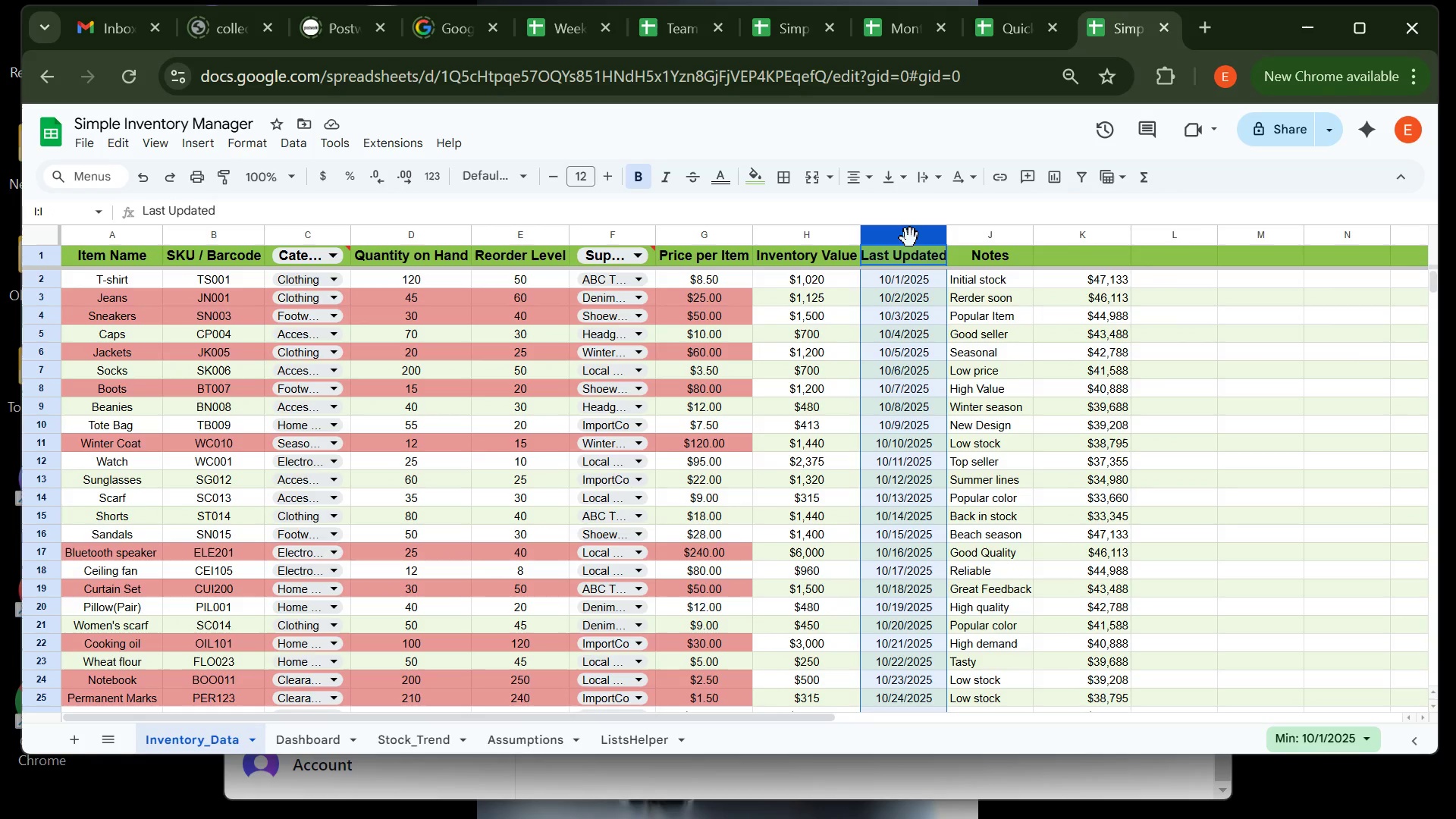 
key(Control+C)
 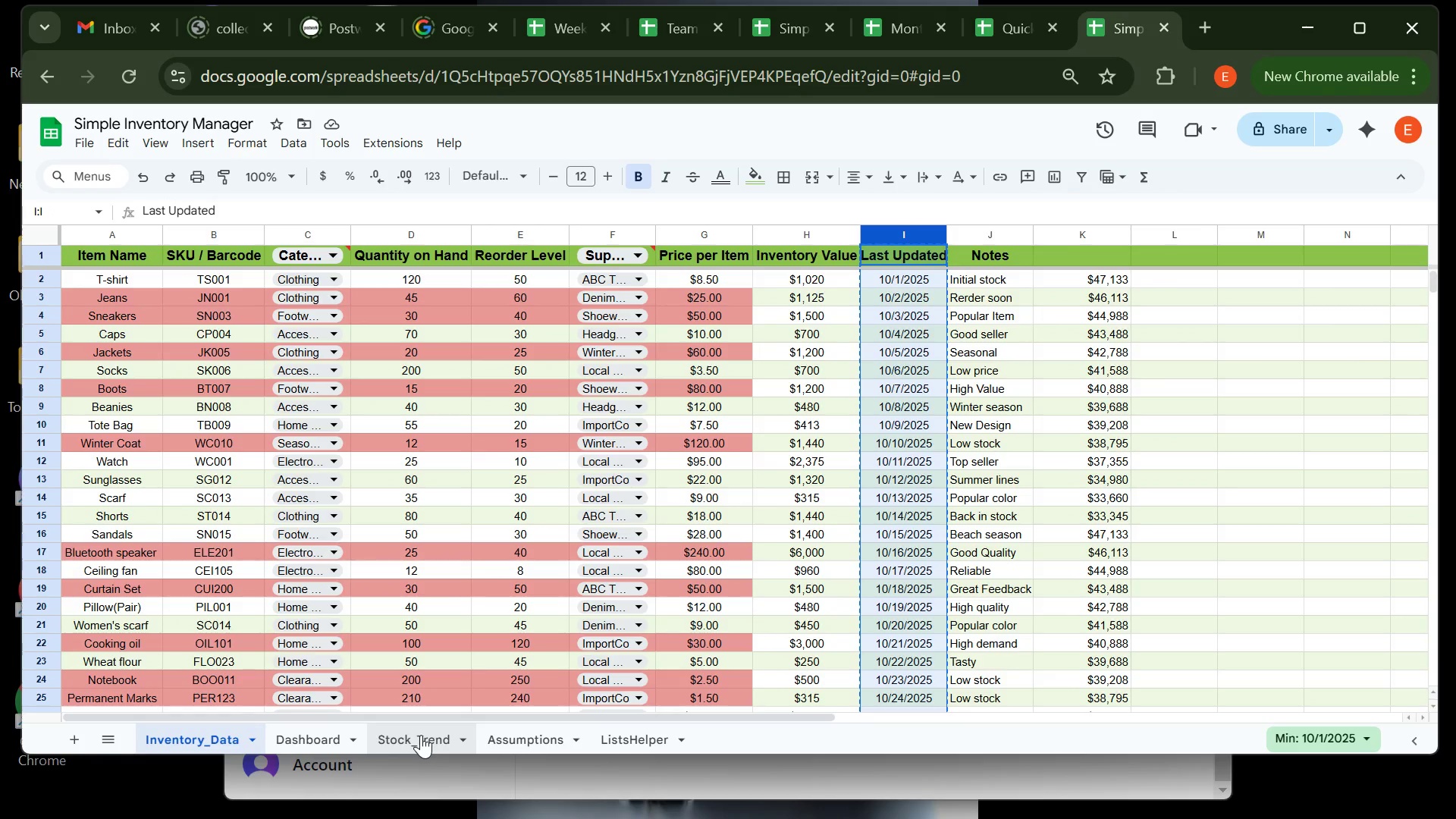 
left_click([421, 734])
 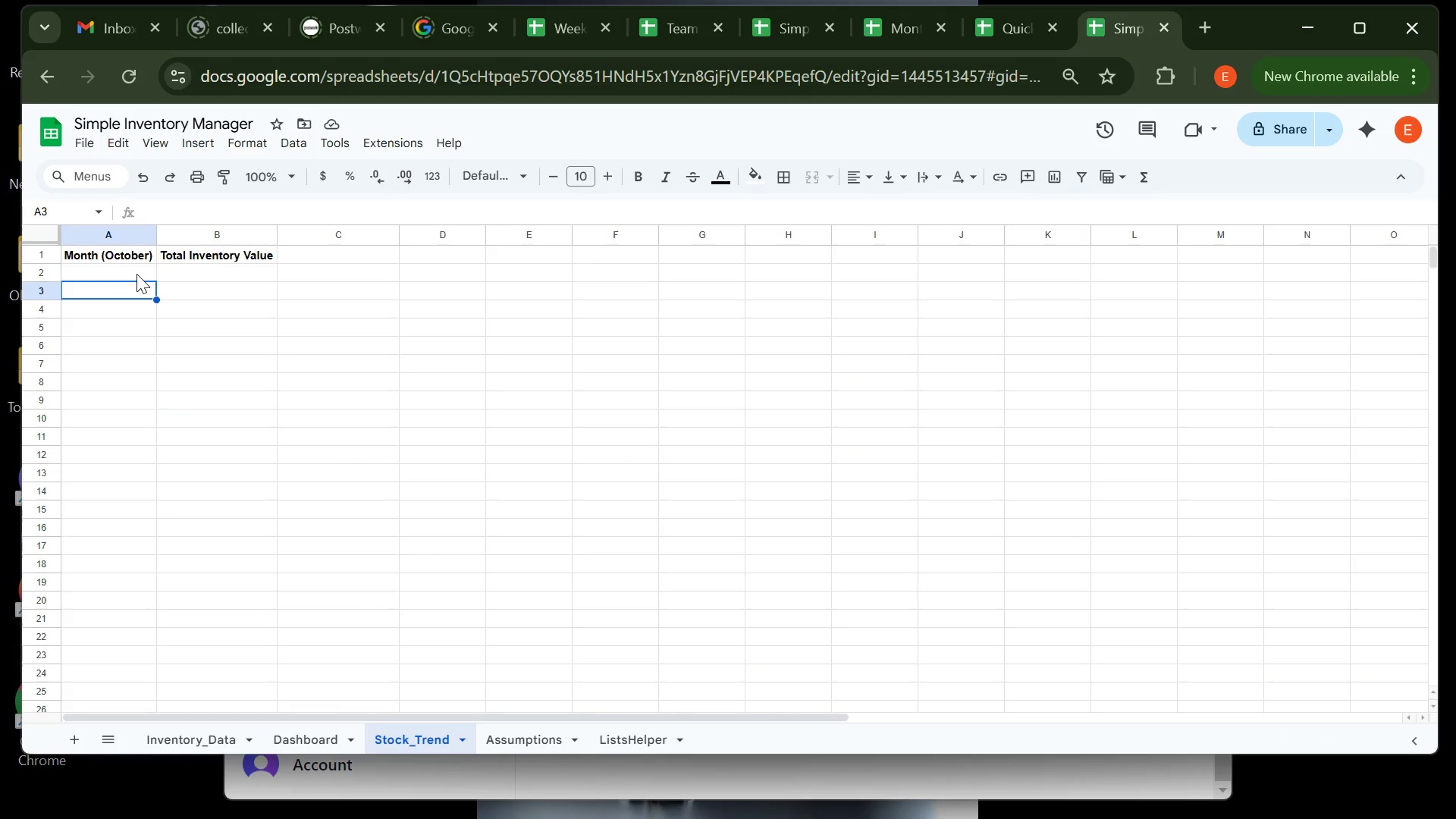 
left_click([136, 274])
 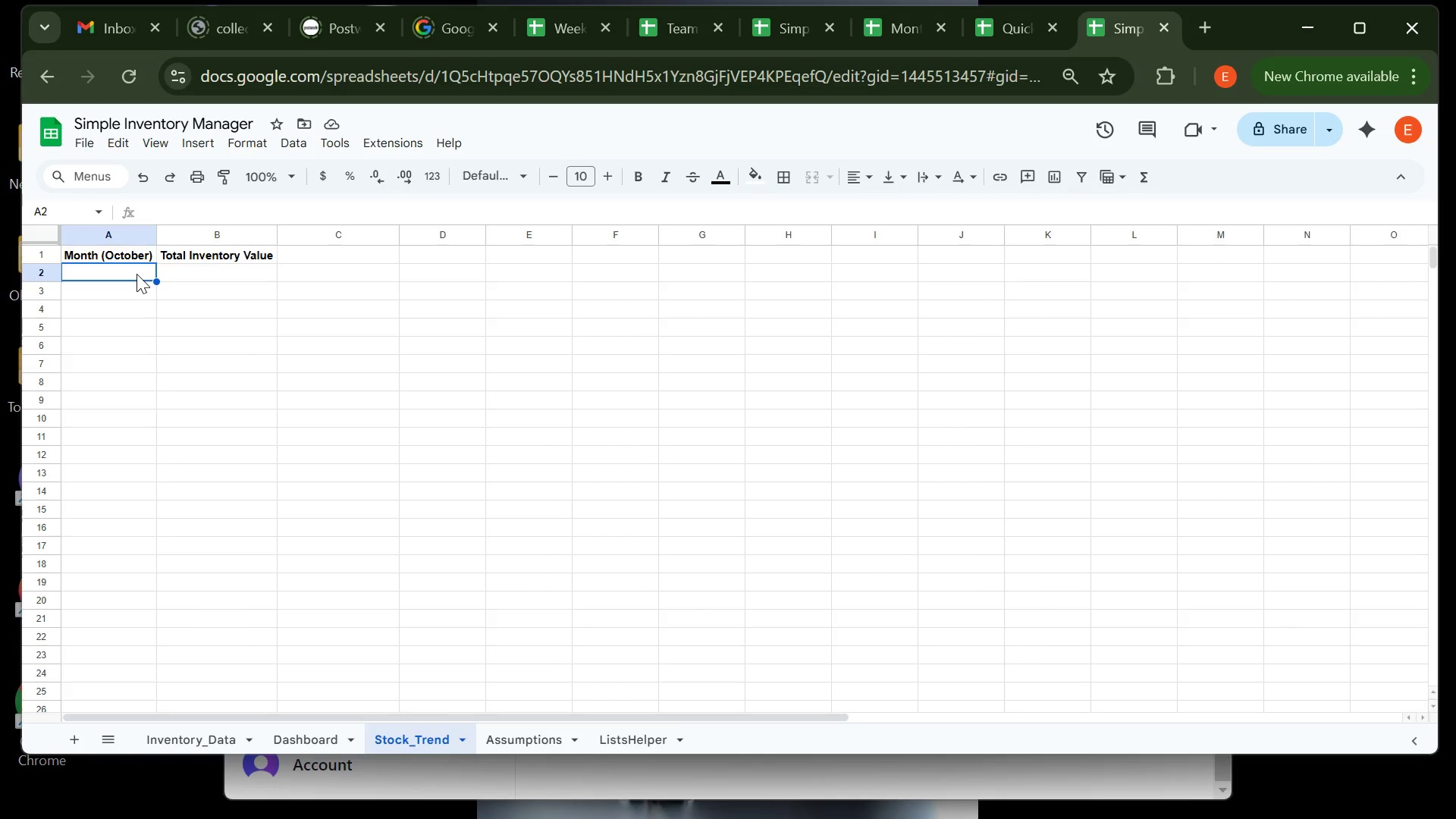 
key(Control+V)
 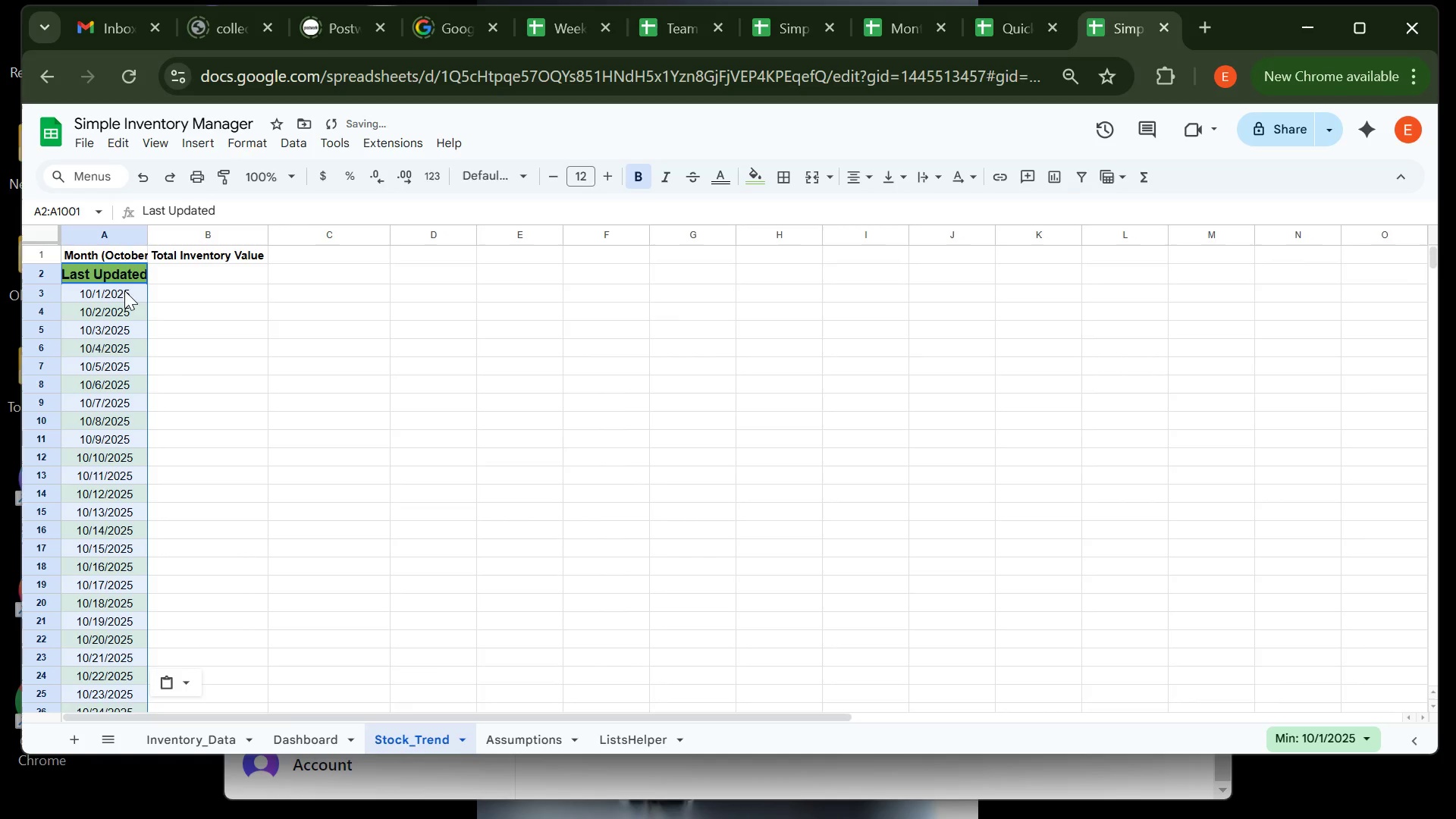 
left_click([122, 271])
 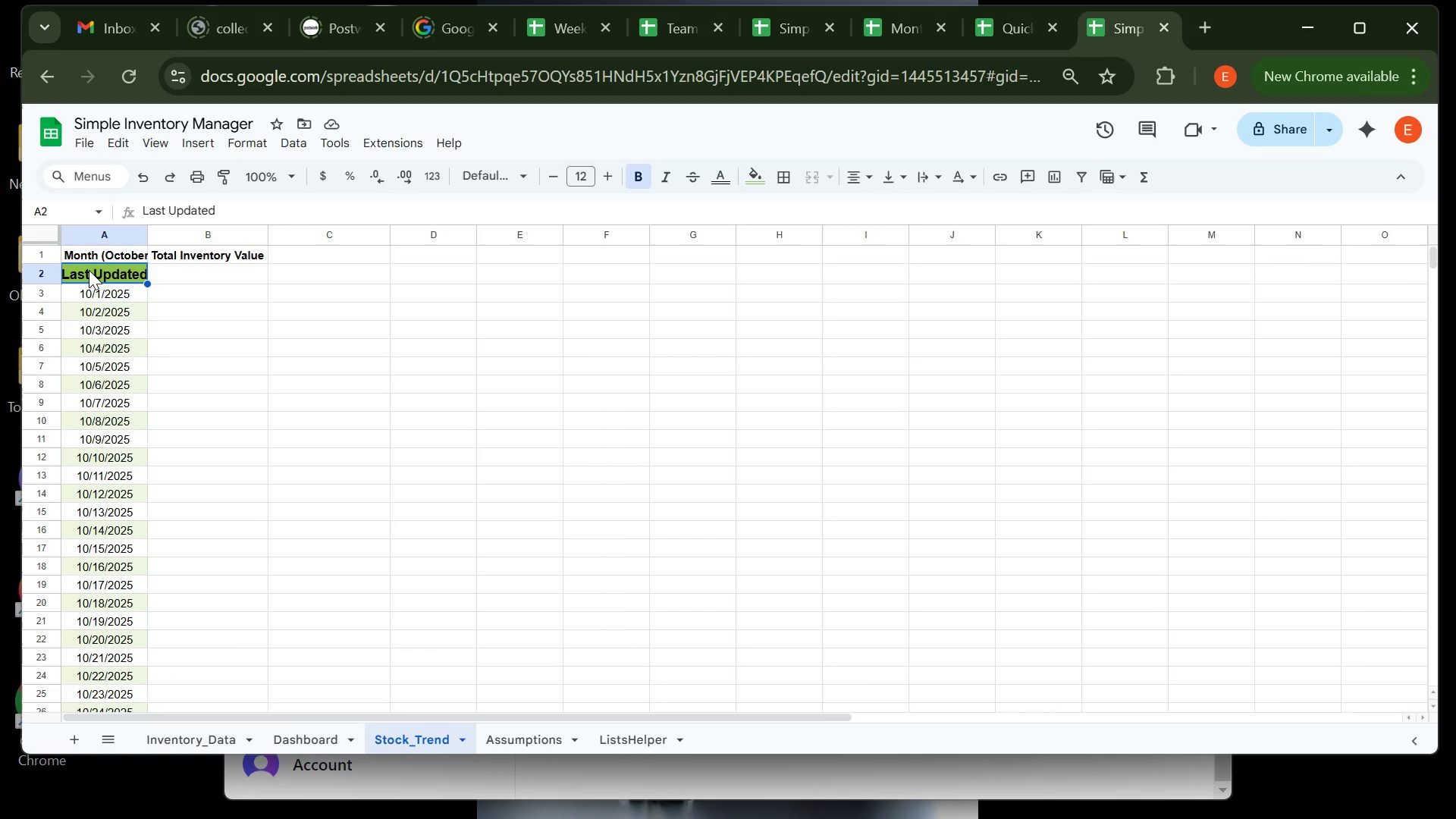 
wait(7.37)
 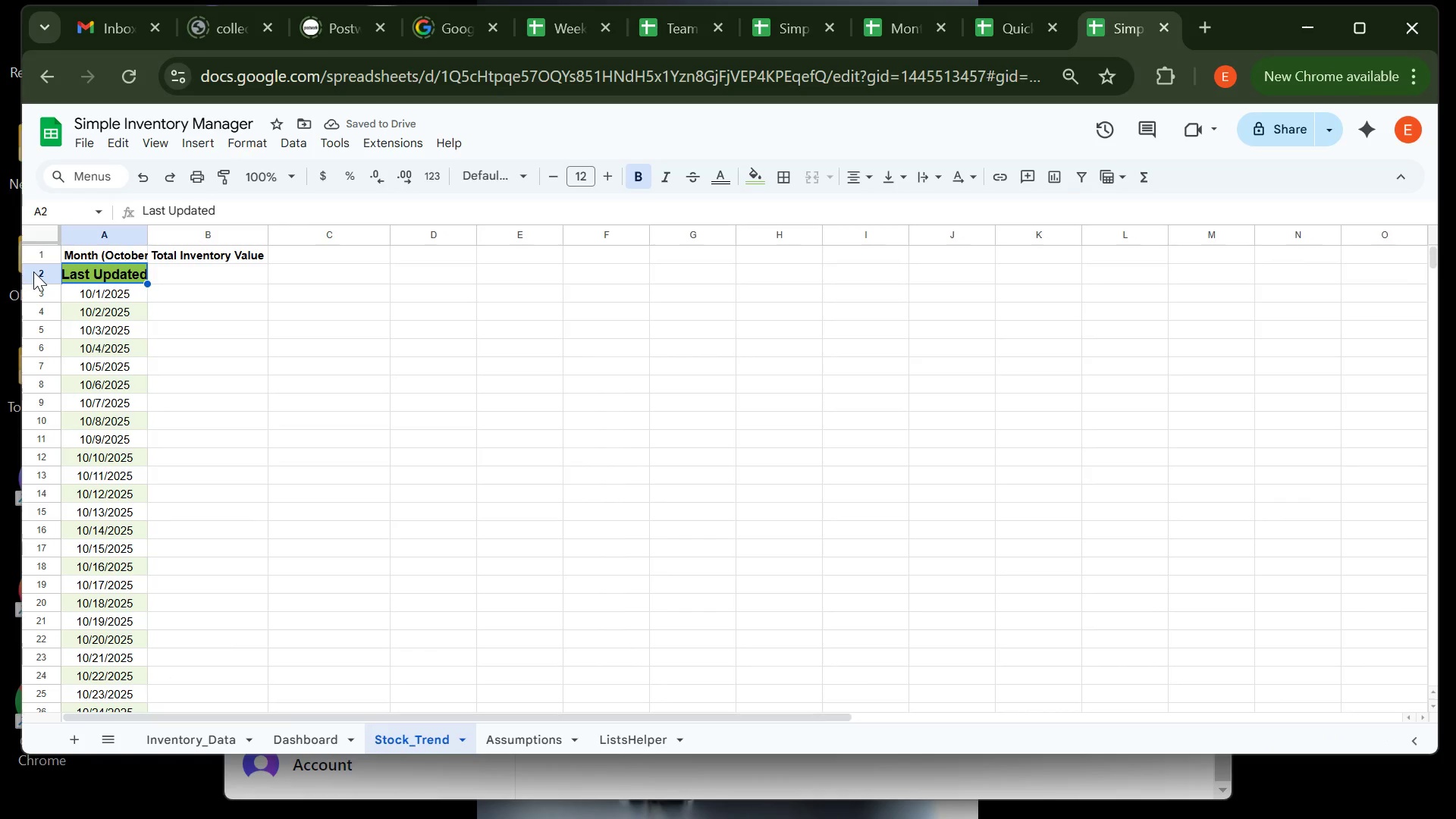 
hold_key(key=ControlLeft, duration=1.51)
 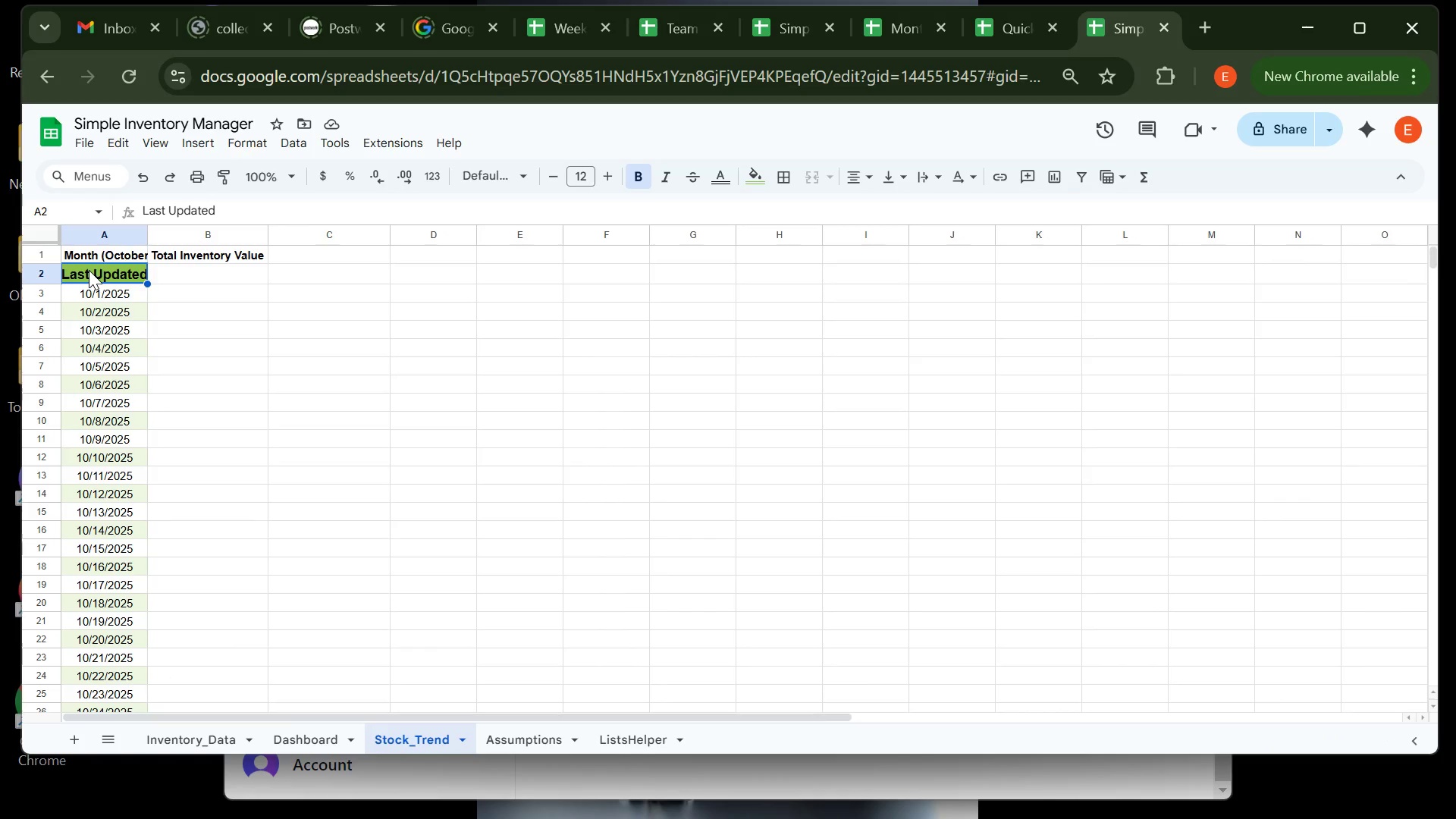 
key(Control+Z)
 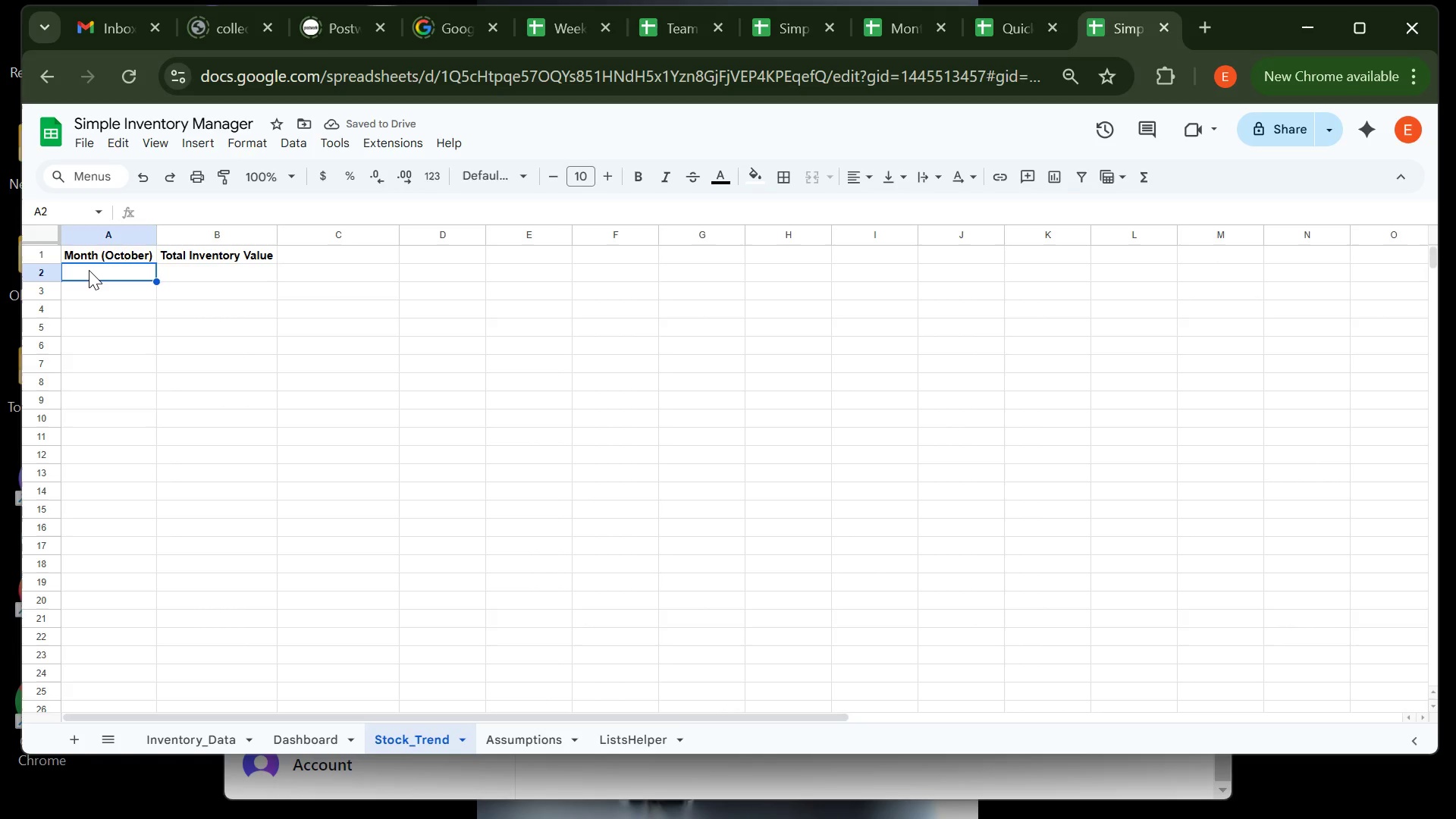 
wait(7.0)
 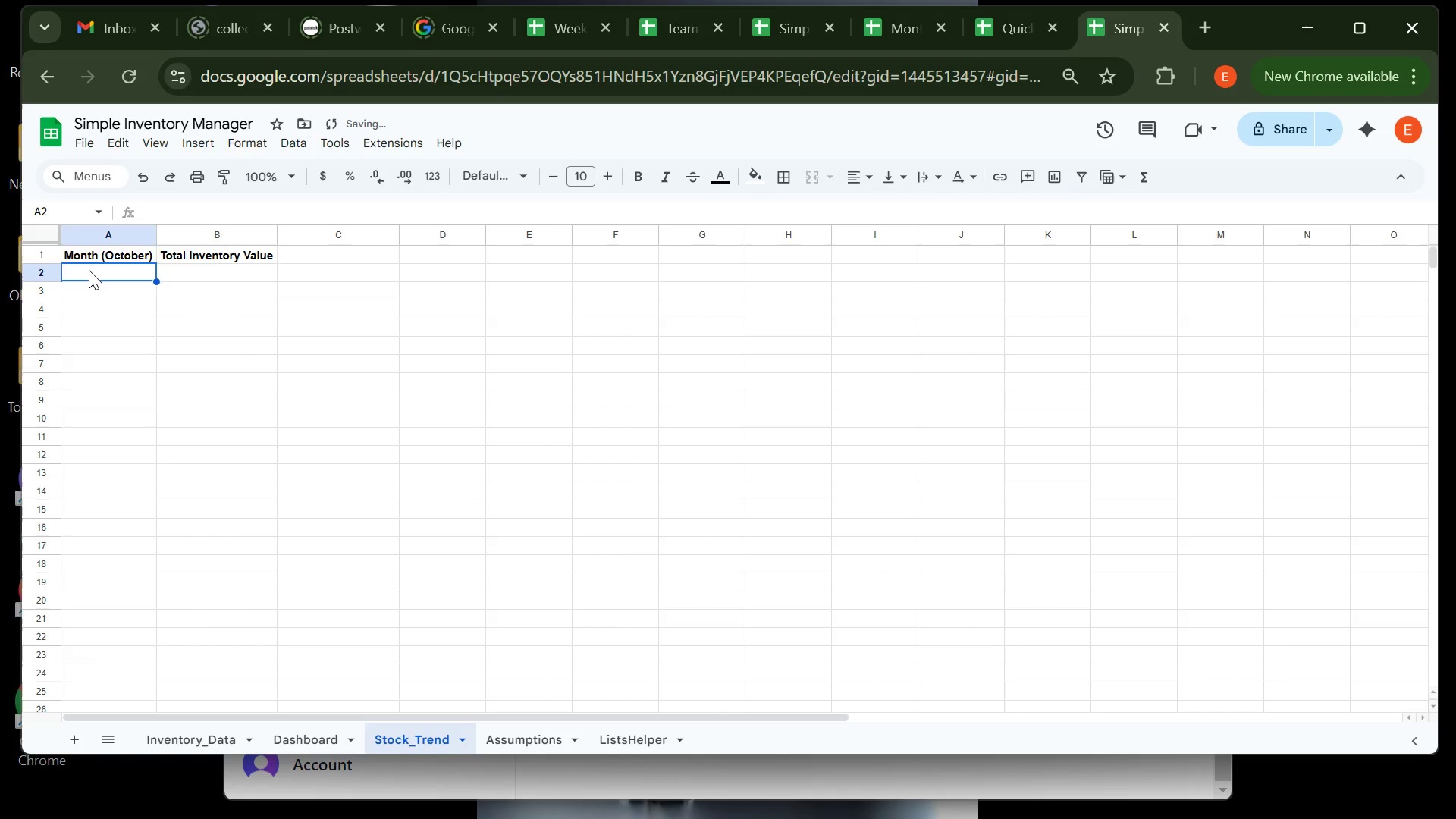 
hold_key(key=ControlLeft, duration=1.51)
 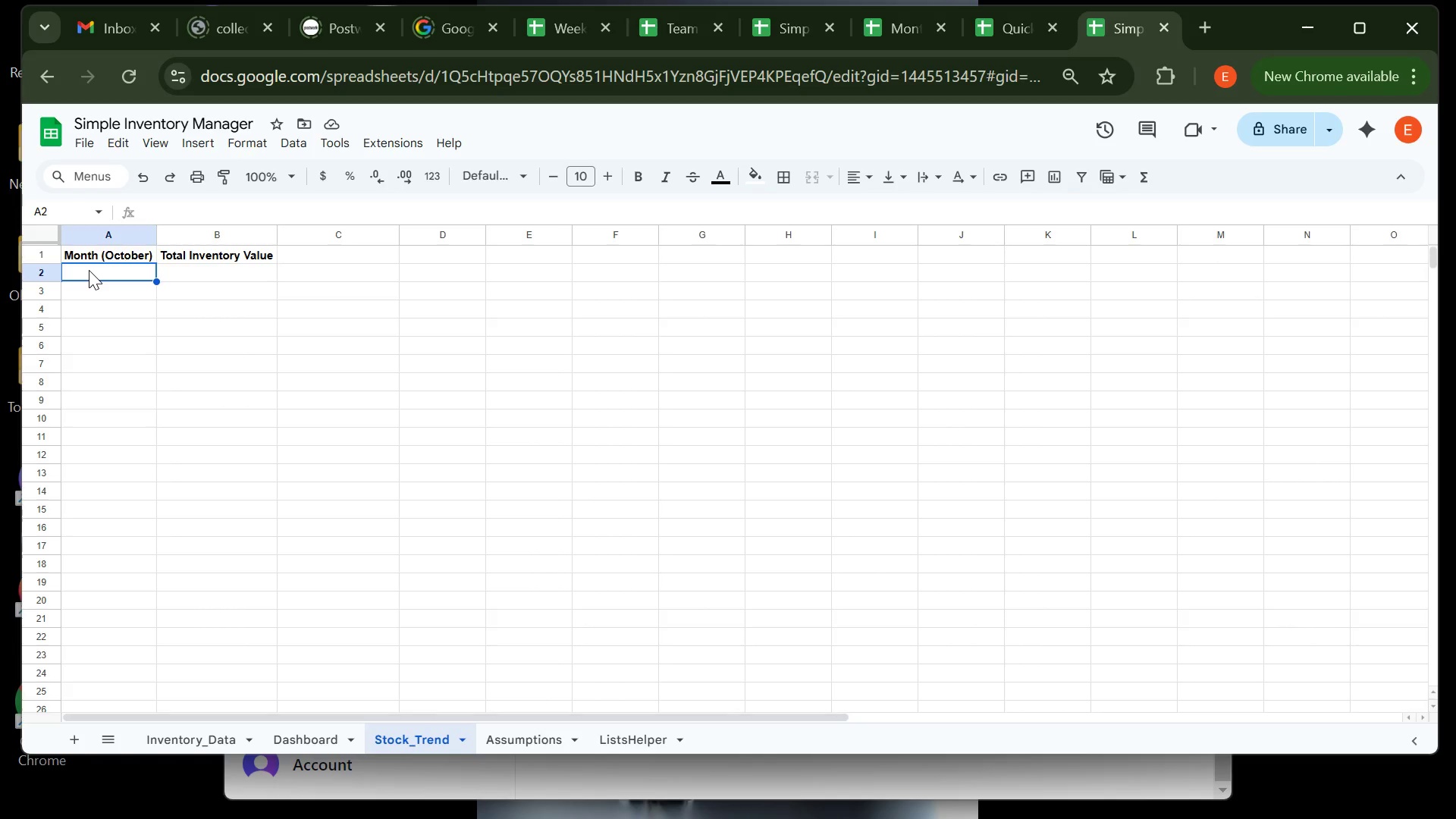 
key(Control+Y)
 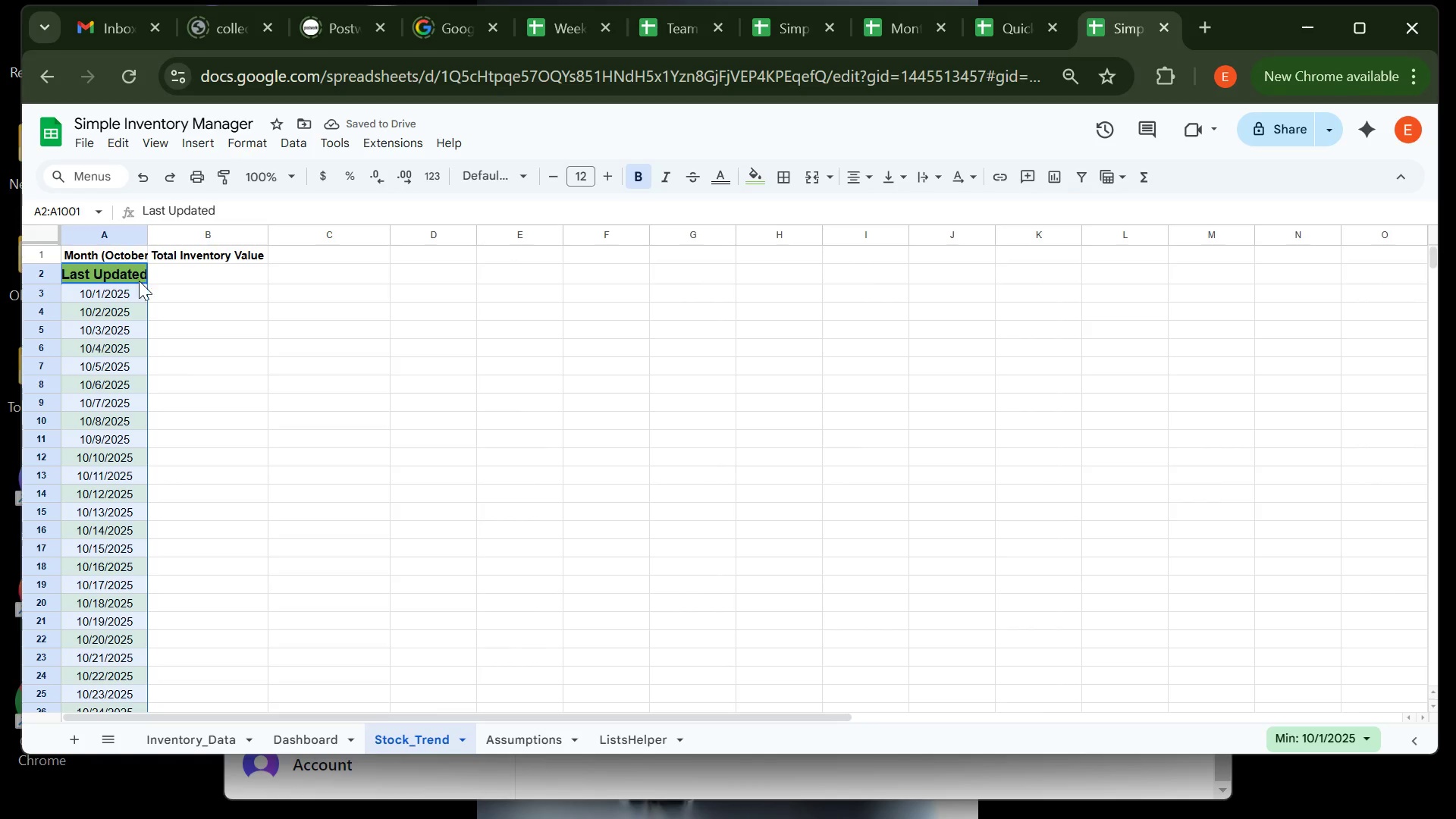 
left_click([174, 279])
 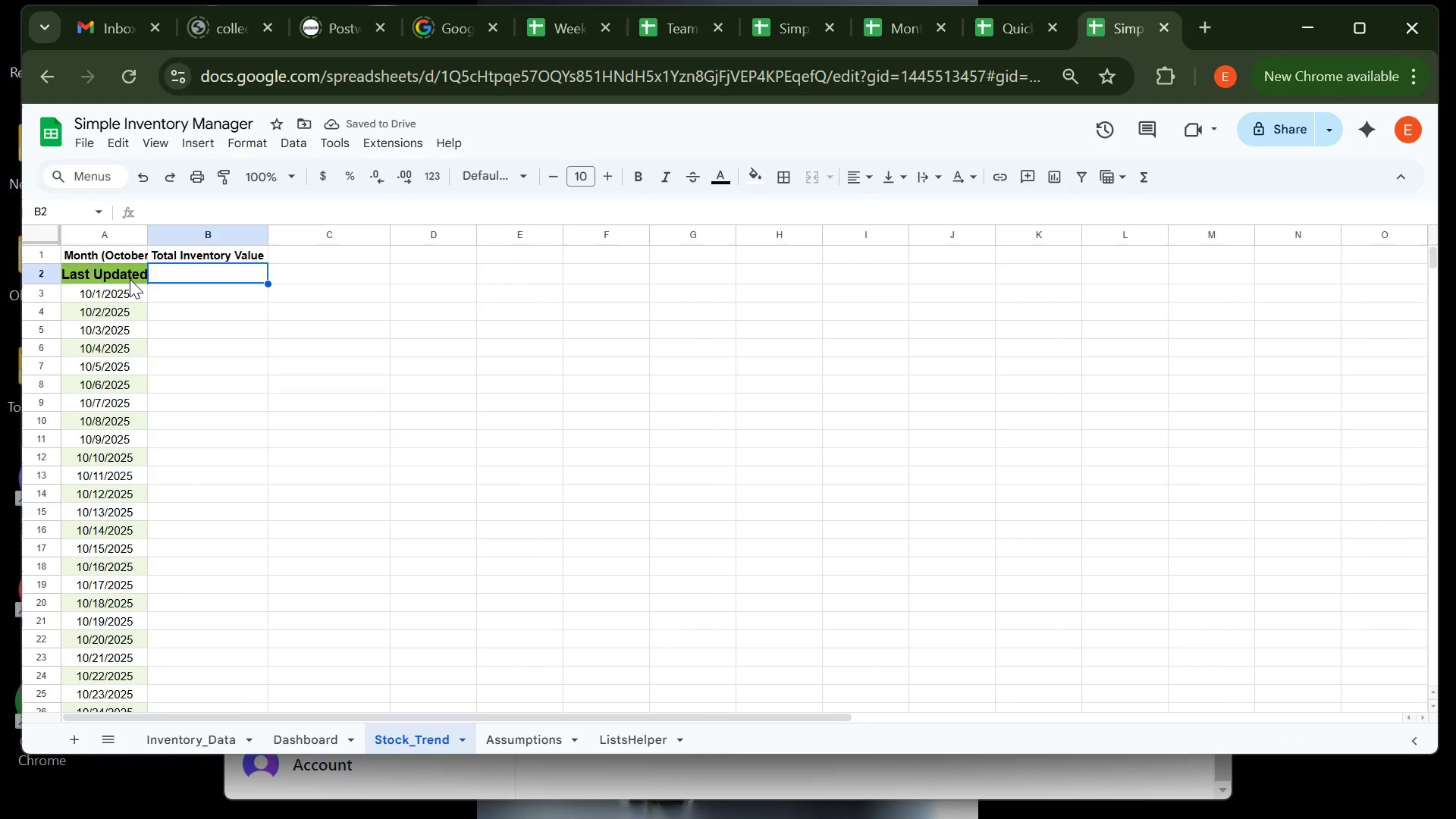 
left_click([130, 279])
 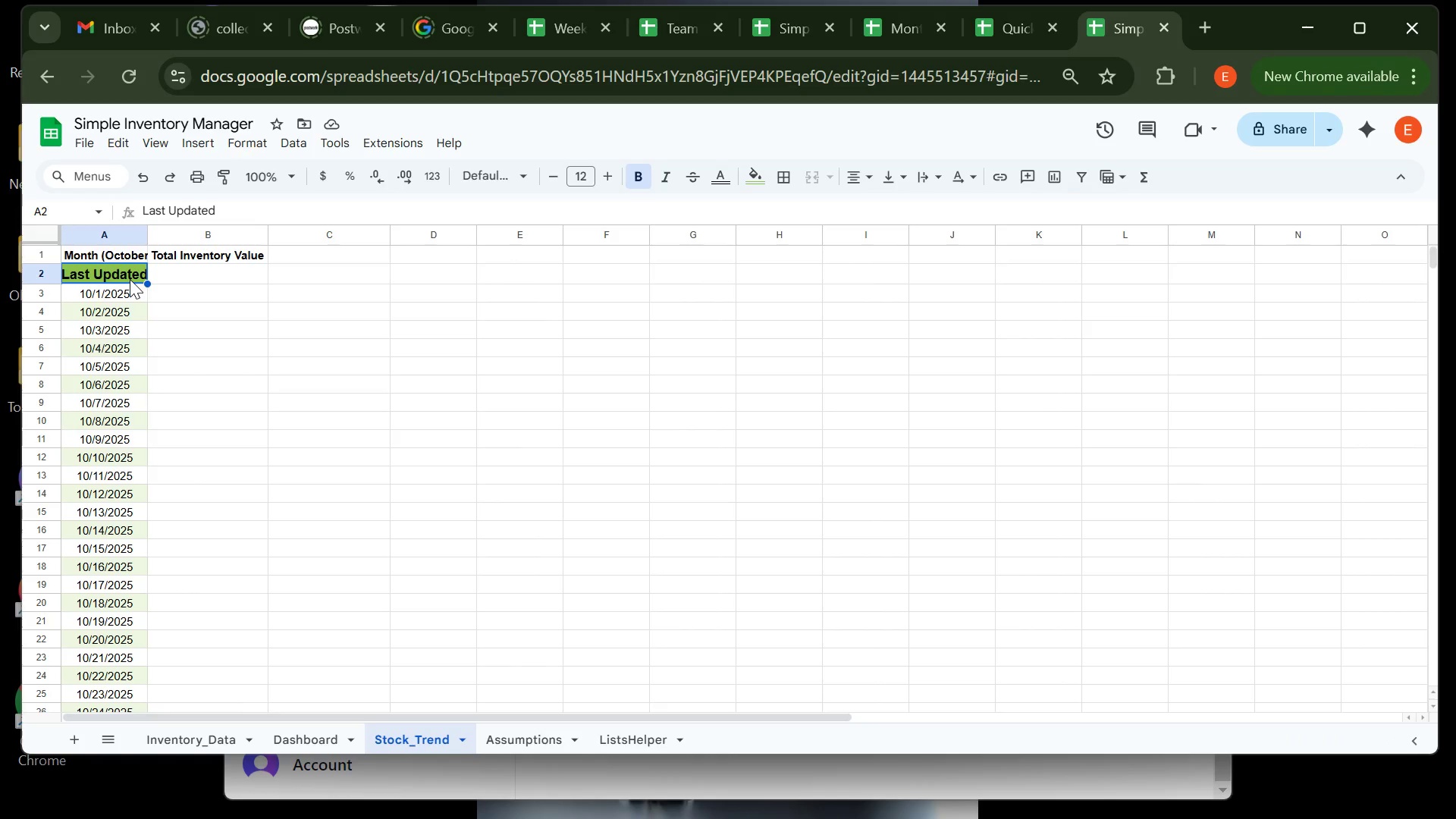 
key(Backspace)
 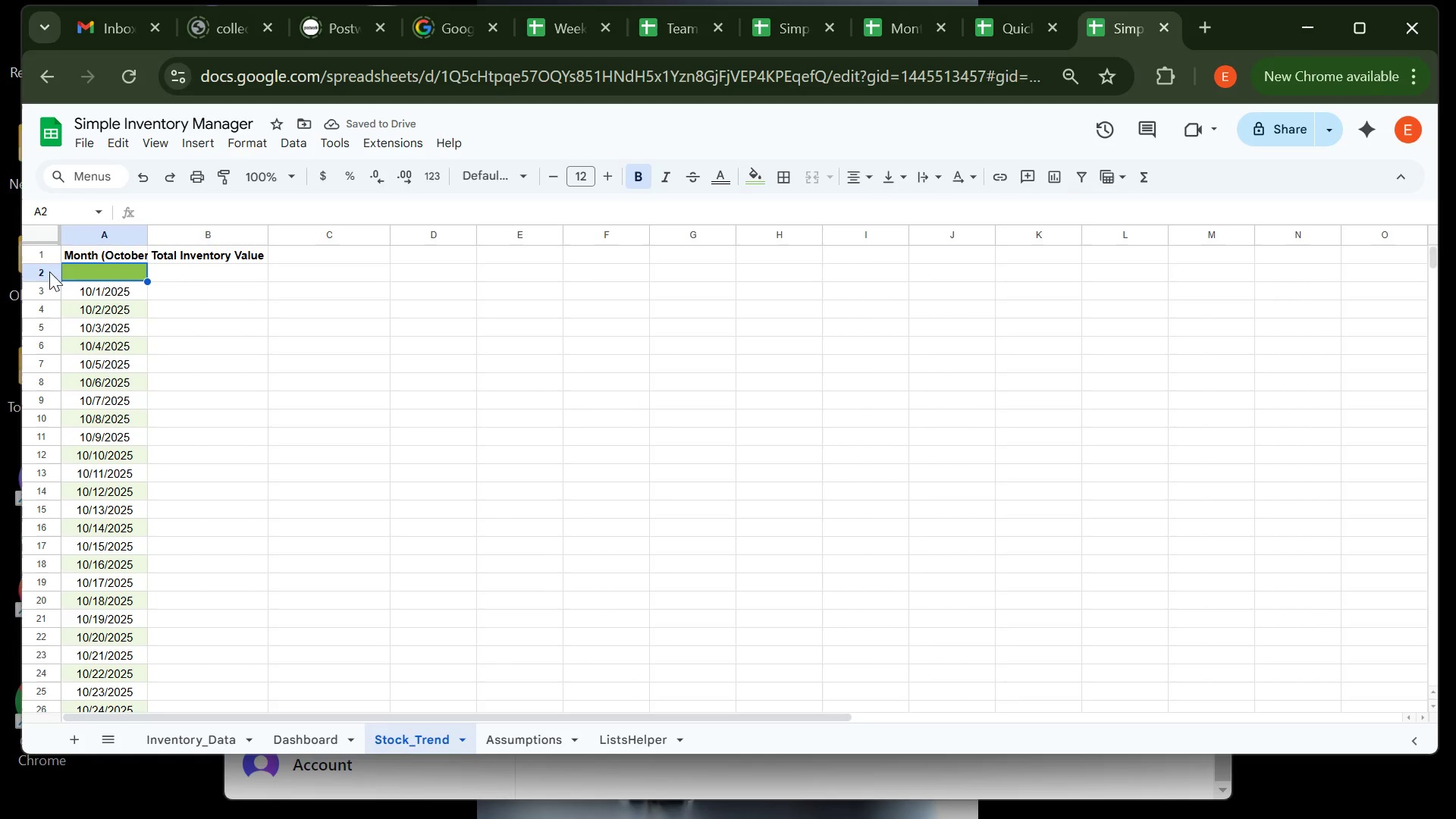 
right_click([37, 270])
 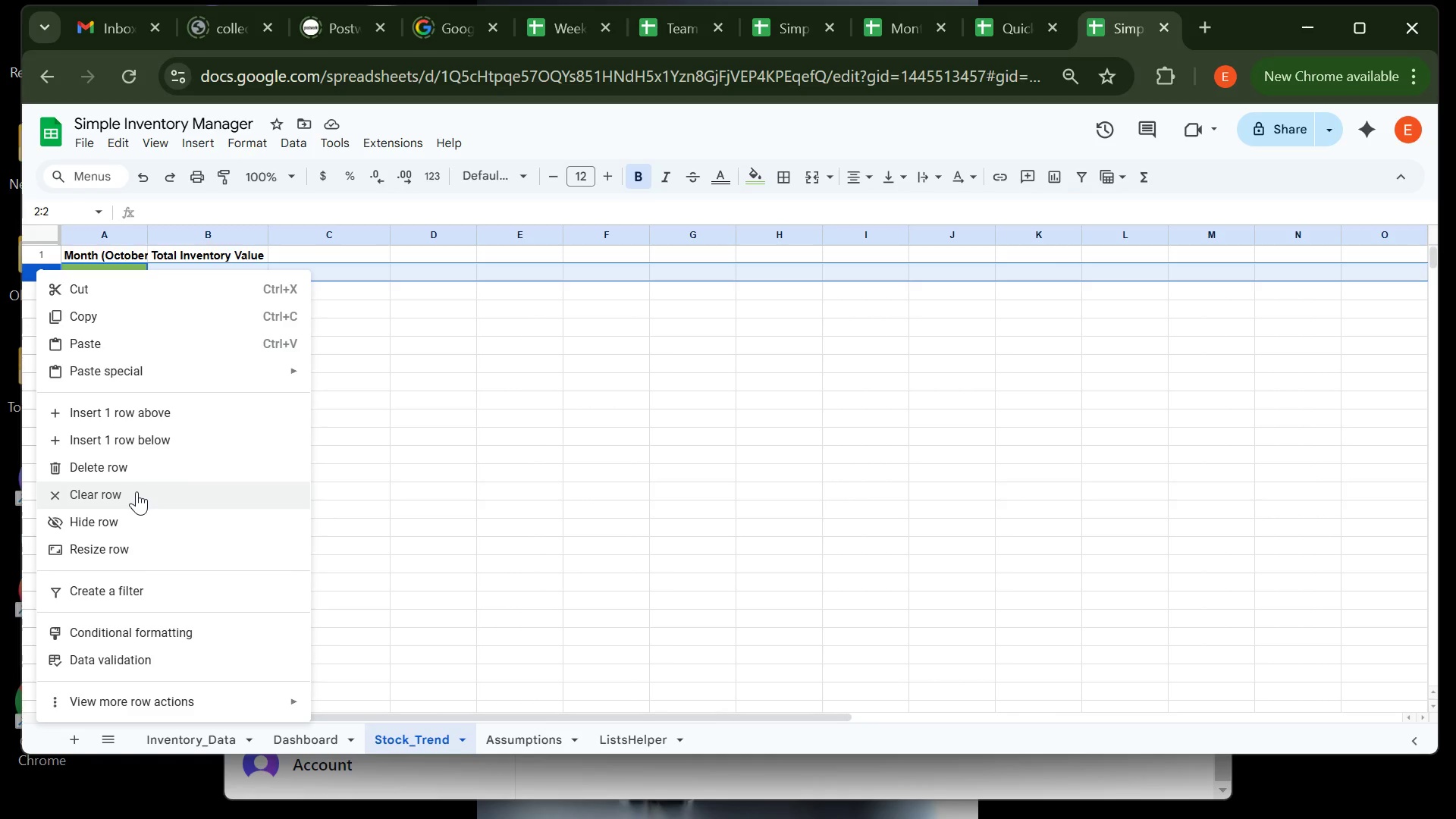 
wait(15.48)
 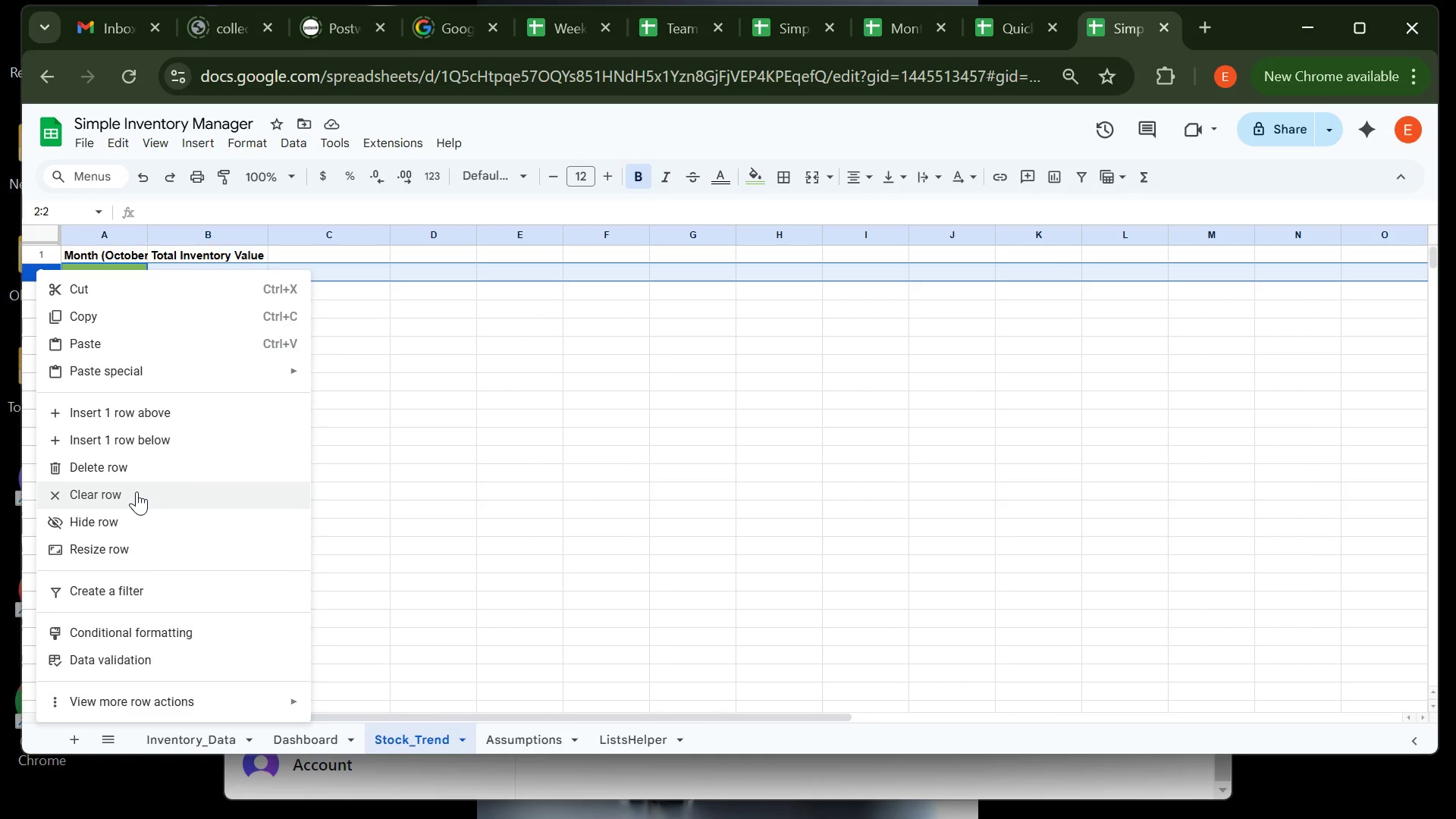 
left_click([136, 491])
 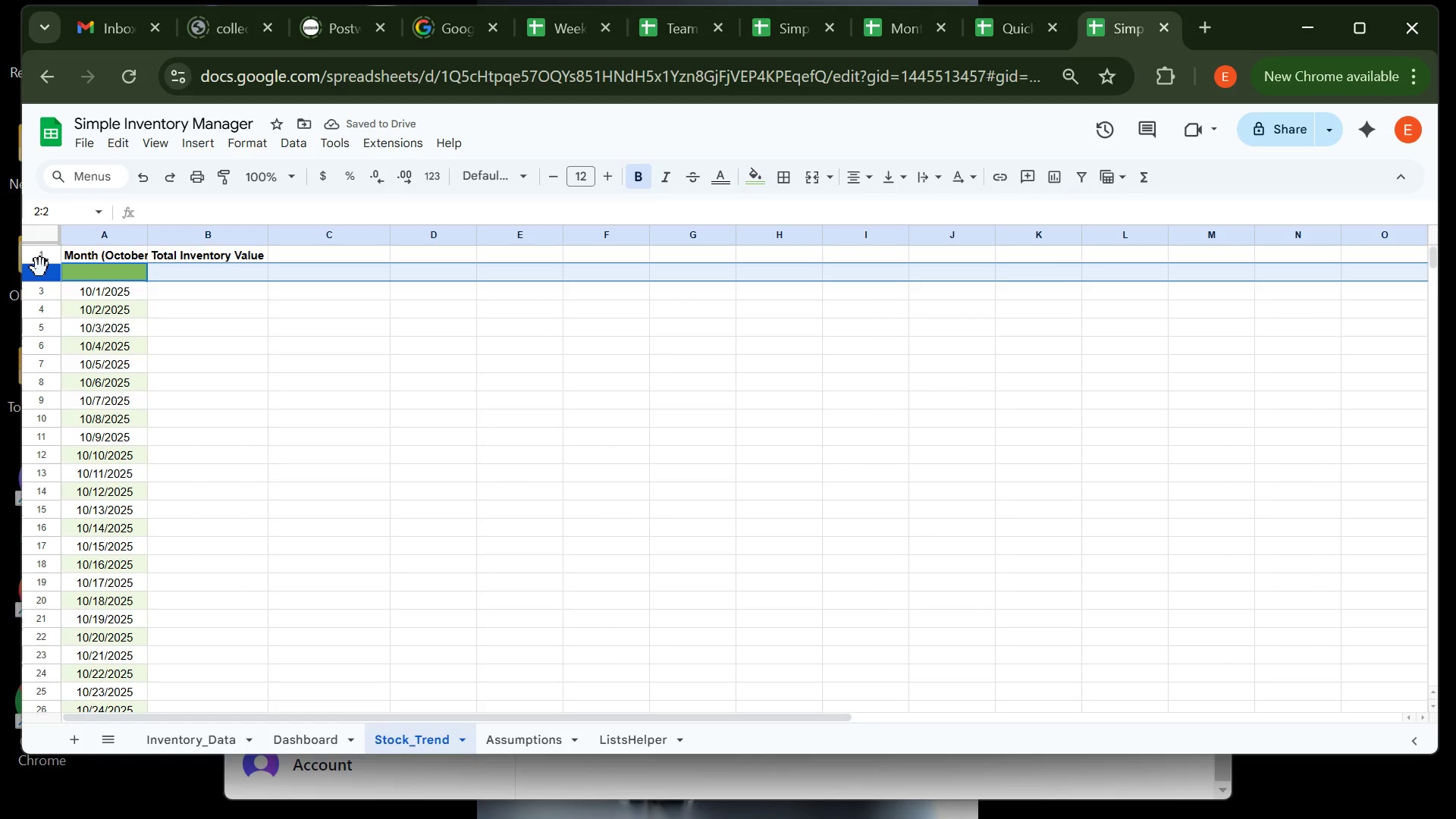 
right_click([49, 277])
 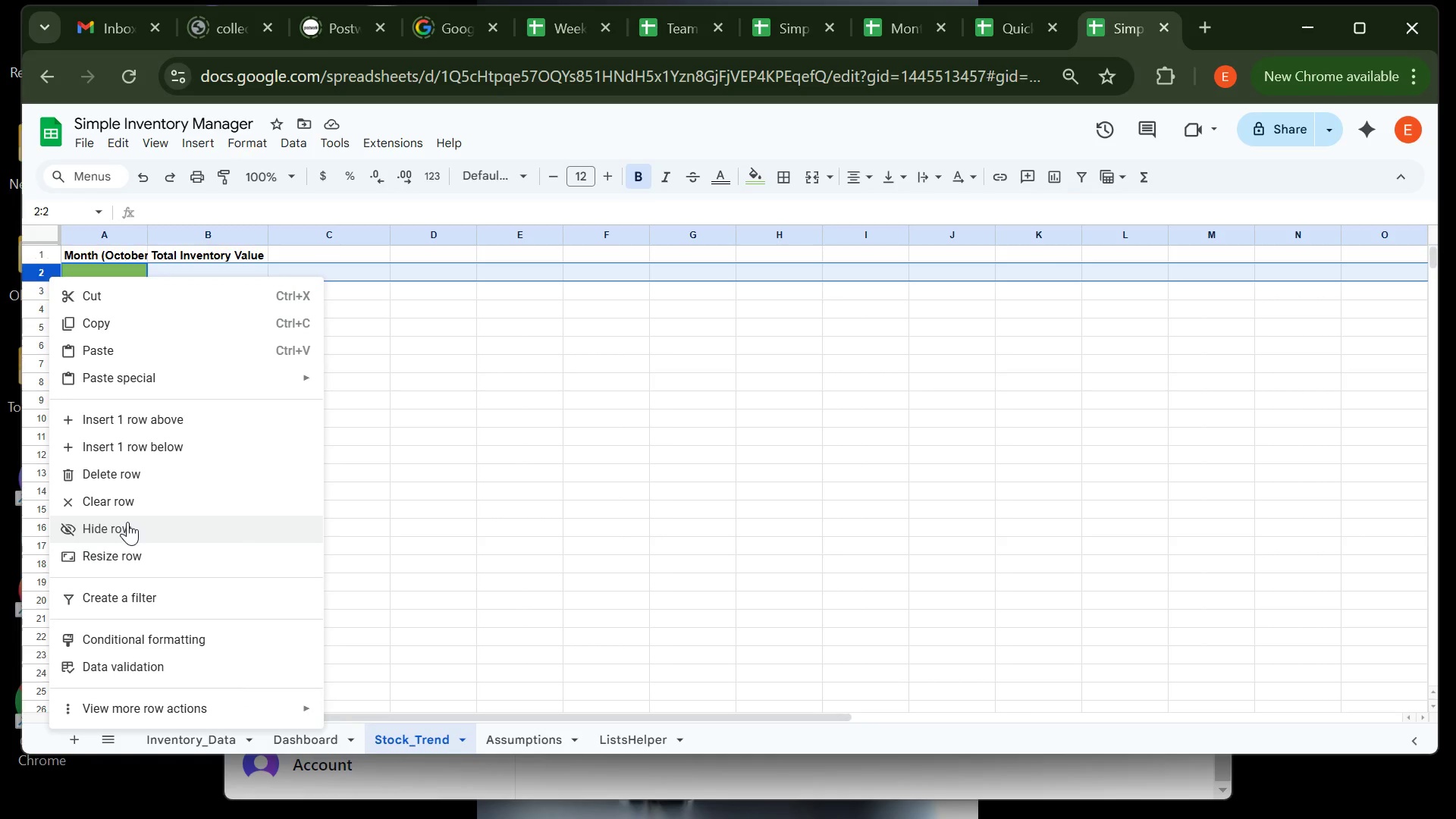 
left_click([428, 469])
 